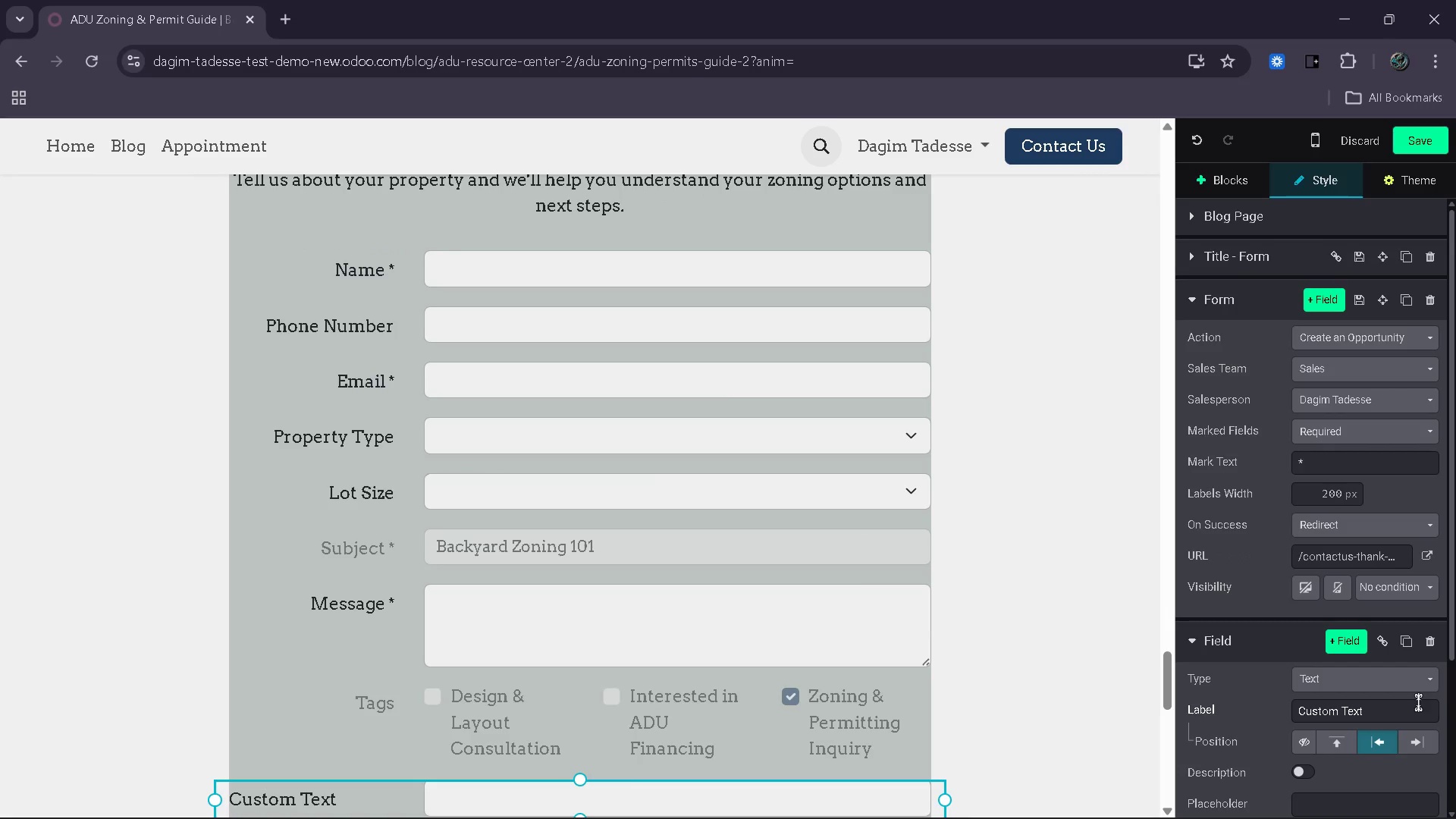 
left_click([1410, 680])
 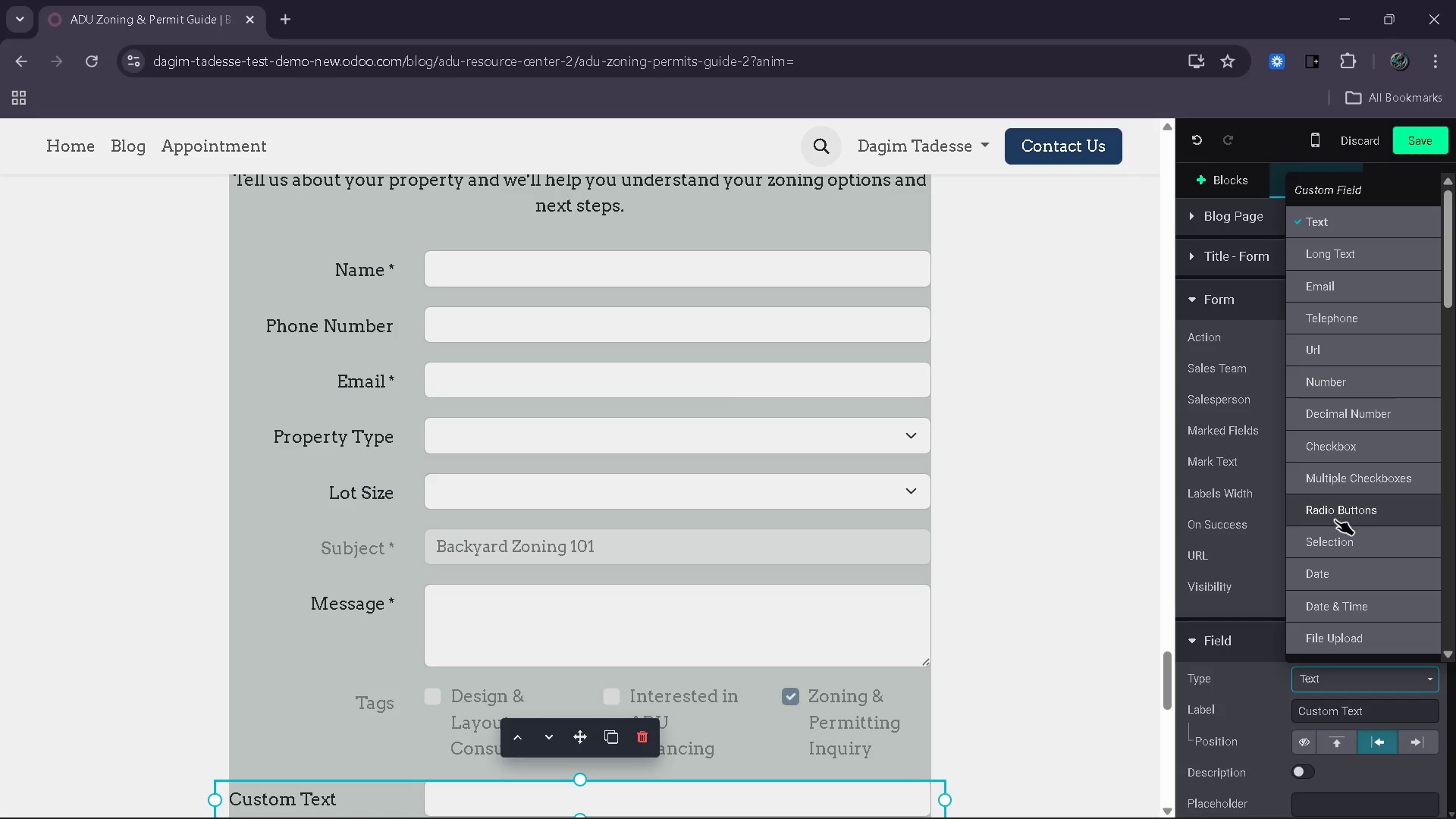 
left_click([1329, 543])
 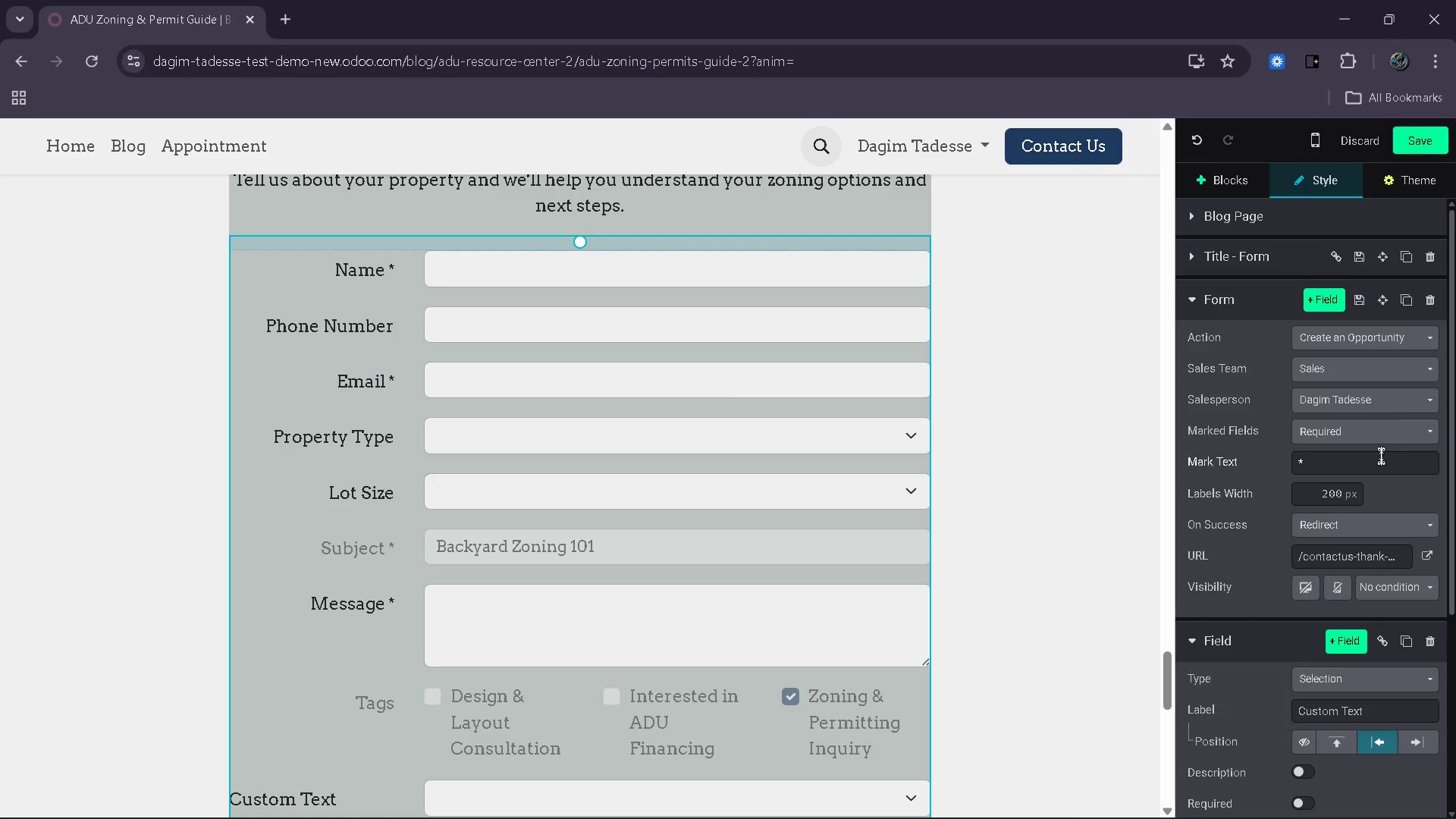 
scroll: coordinate [1372, 581], scroll_direction: down, amount: 2.0
 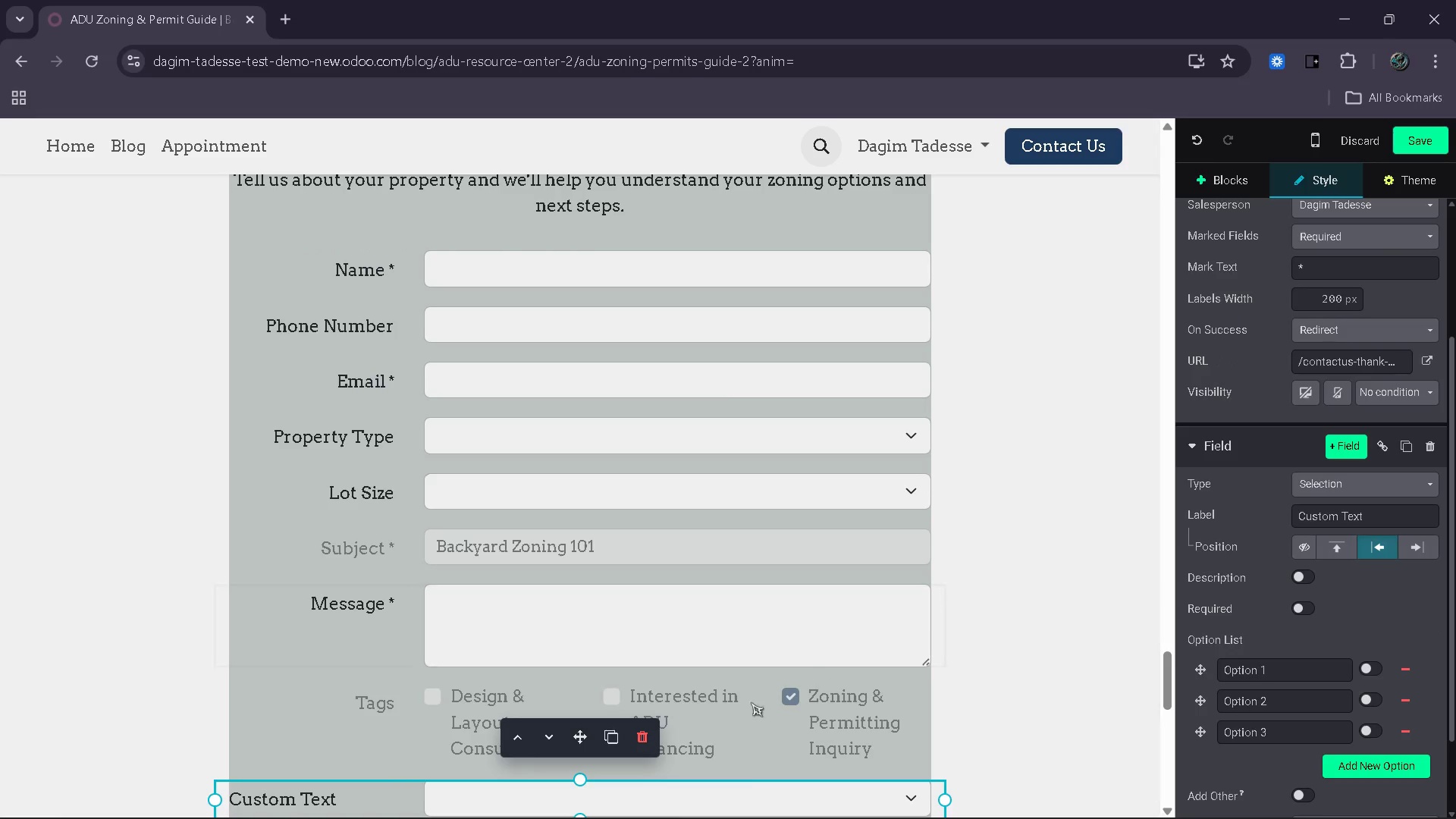 
left_click_drag(start_coordinate=[578, 742], to_coordinate=[580, 534])
 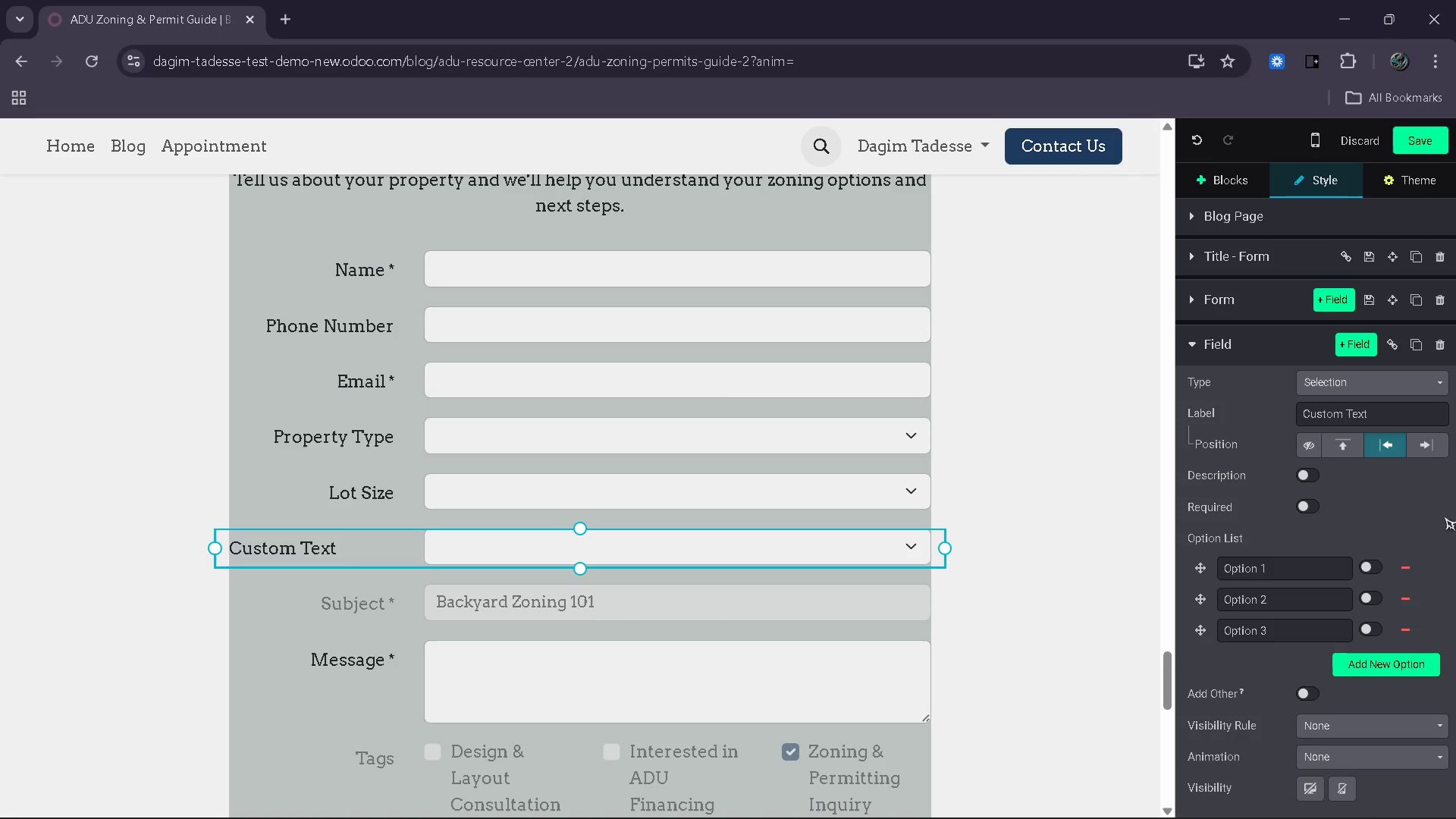 
left_click([1428, 450])
 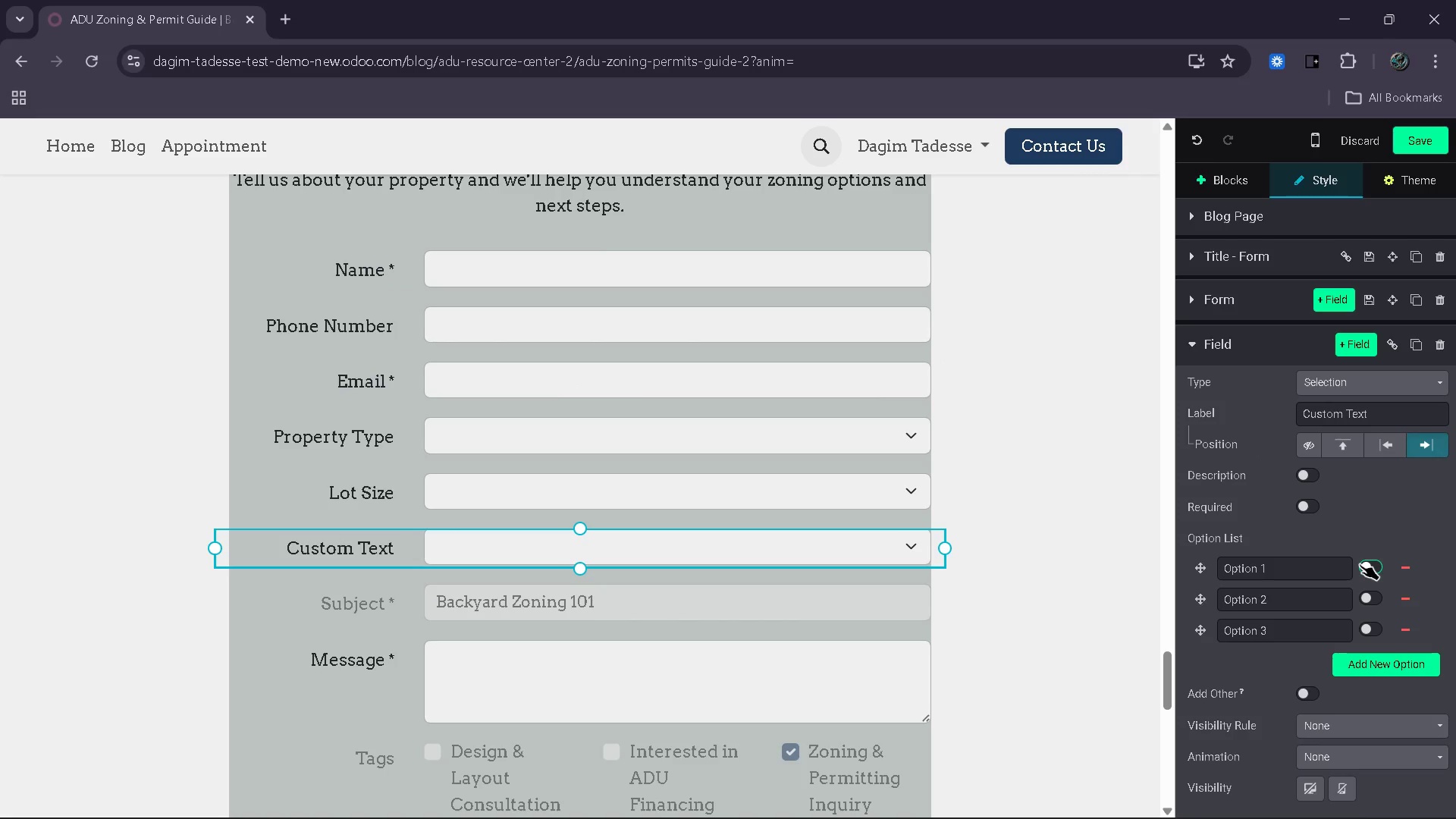 
wait(7.89)
 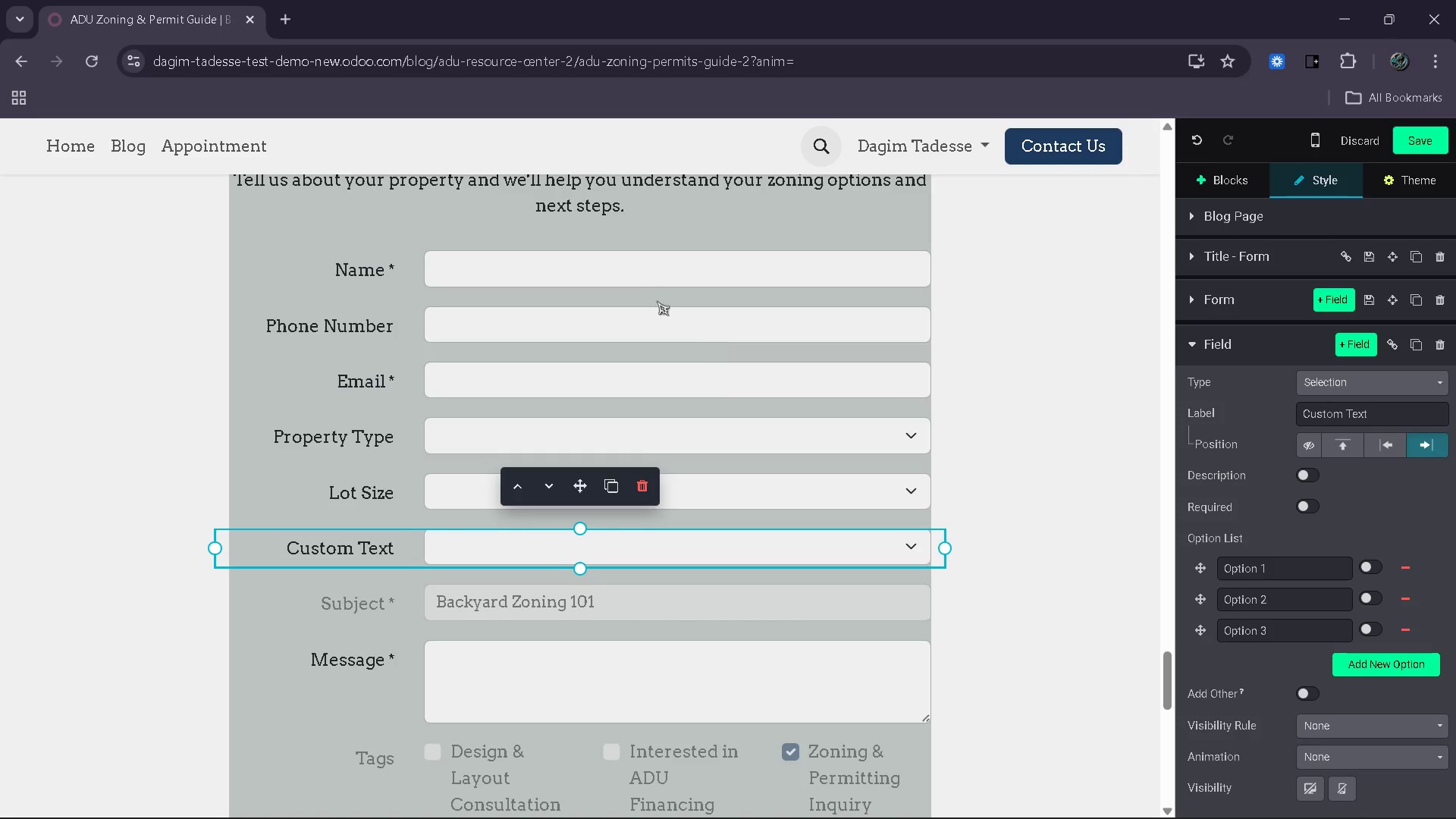 
left_click_drag(start_coordinate=[1382, 412], to_coordinate=[1272, 407])
 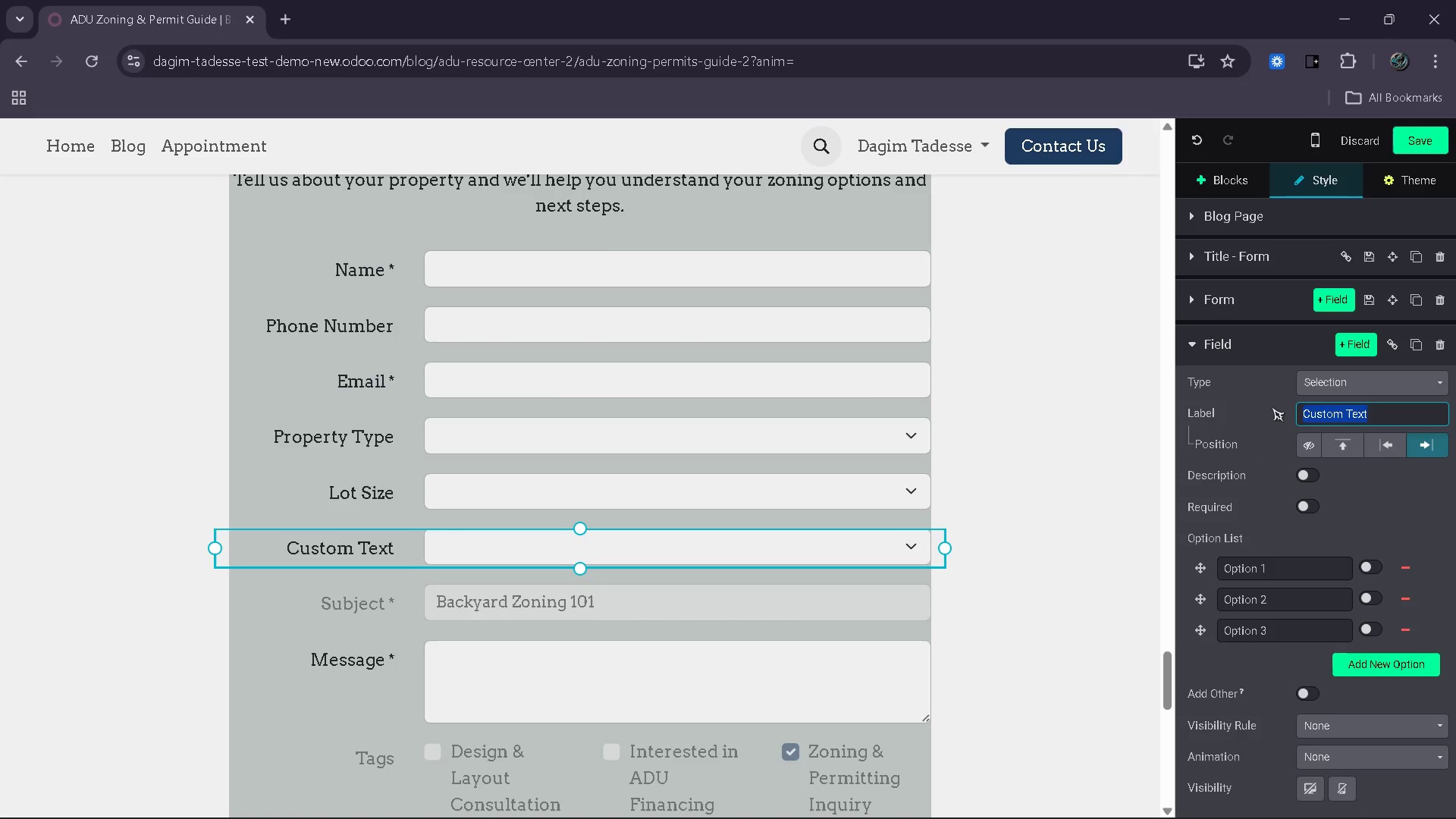 
type(Zonning)
 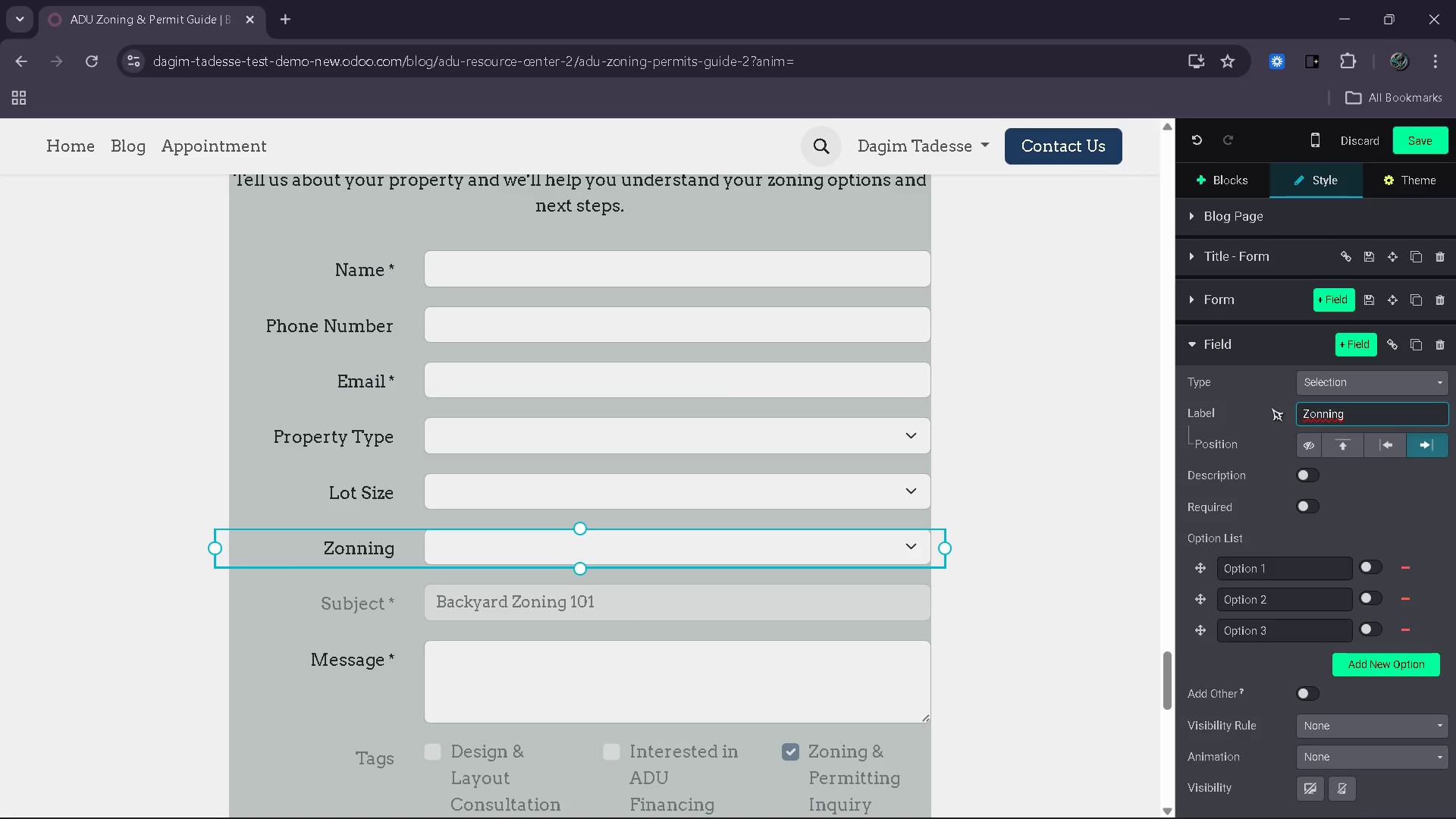 
wait(67.12)
 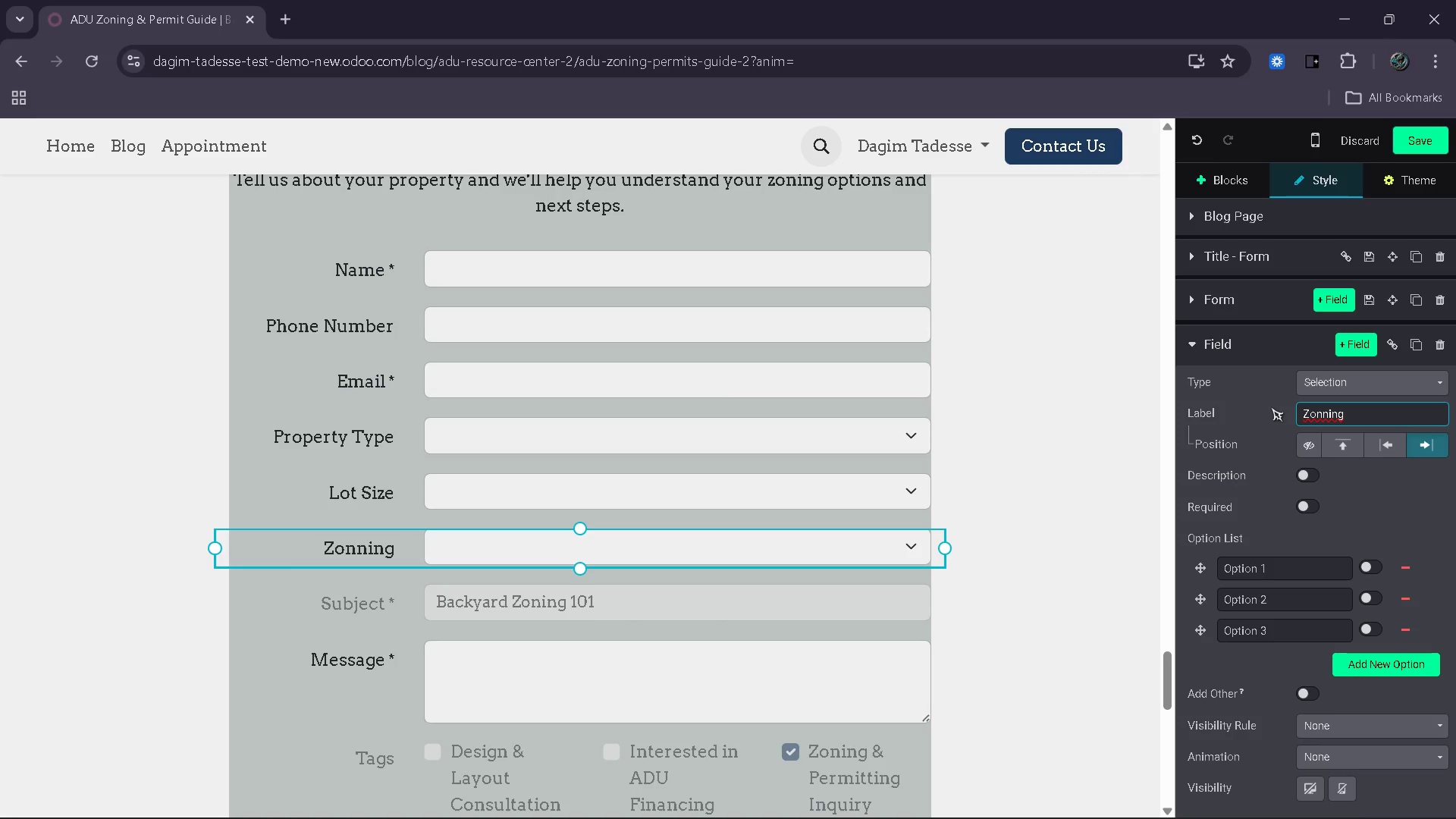 
left_click([1326, 413])
 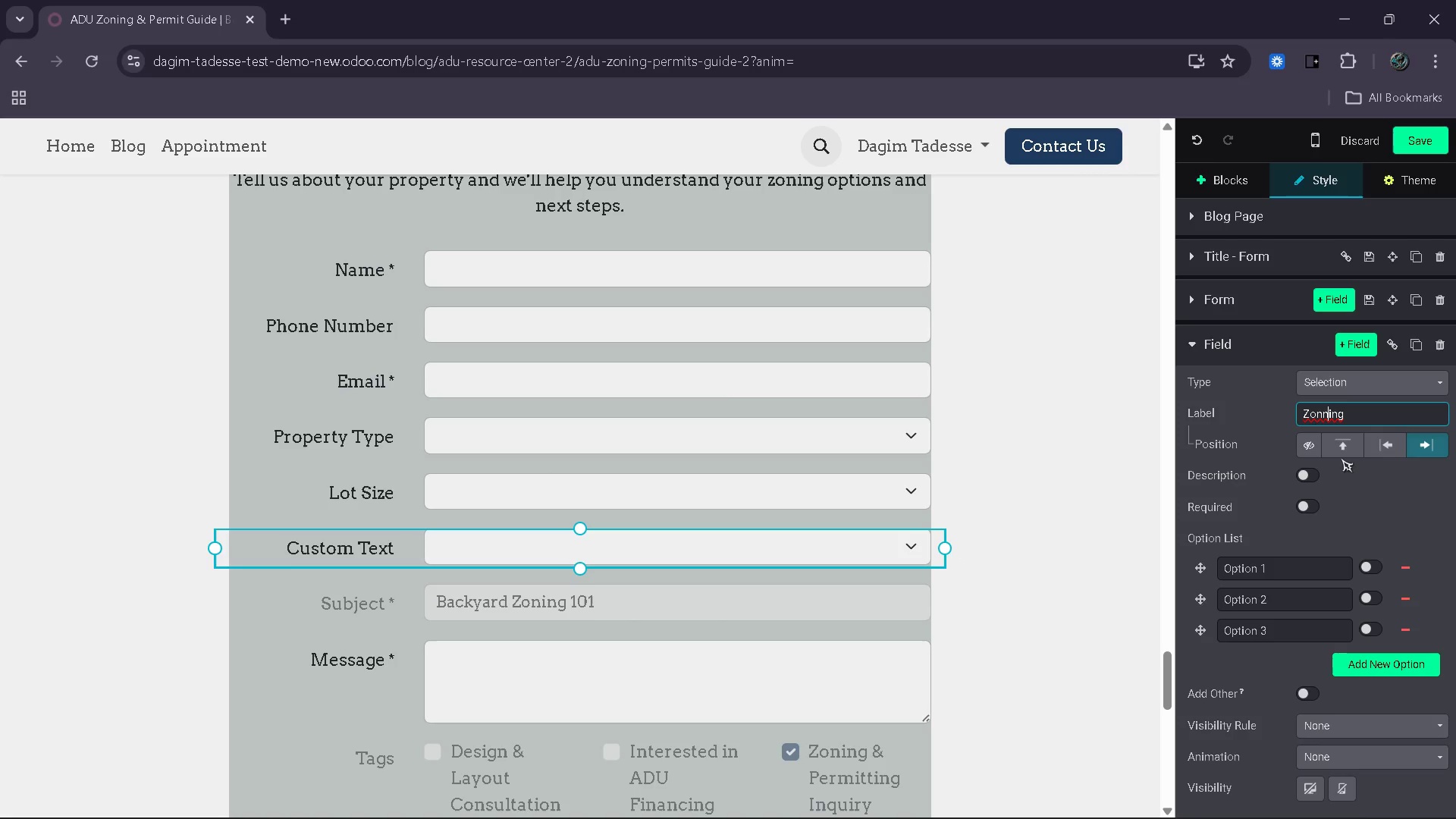 
key(Backspace)
 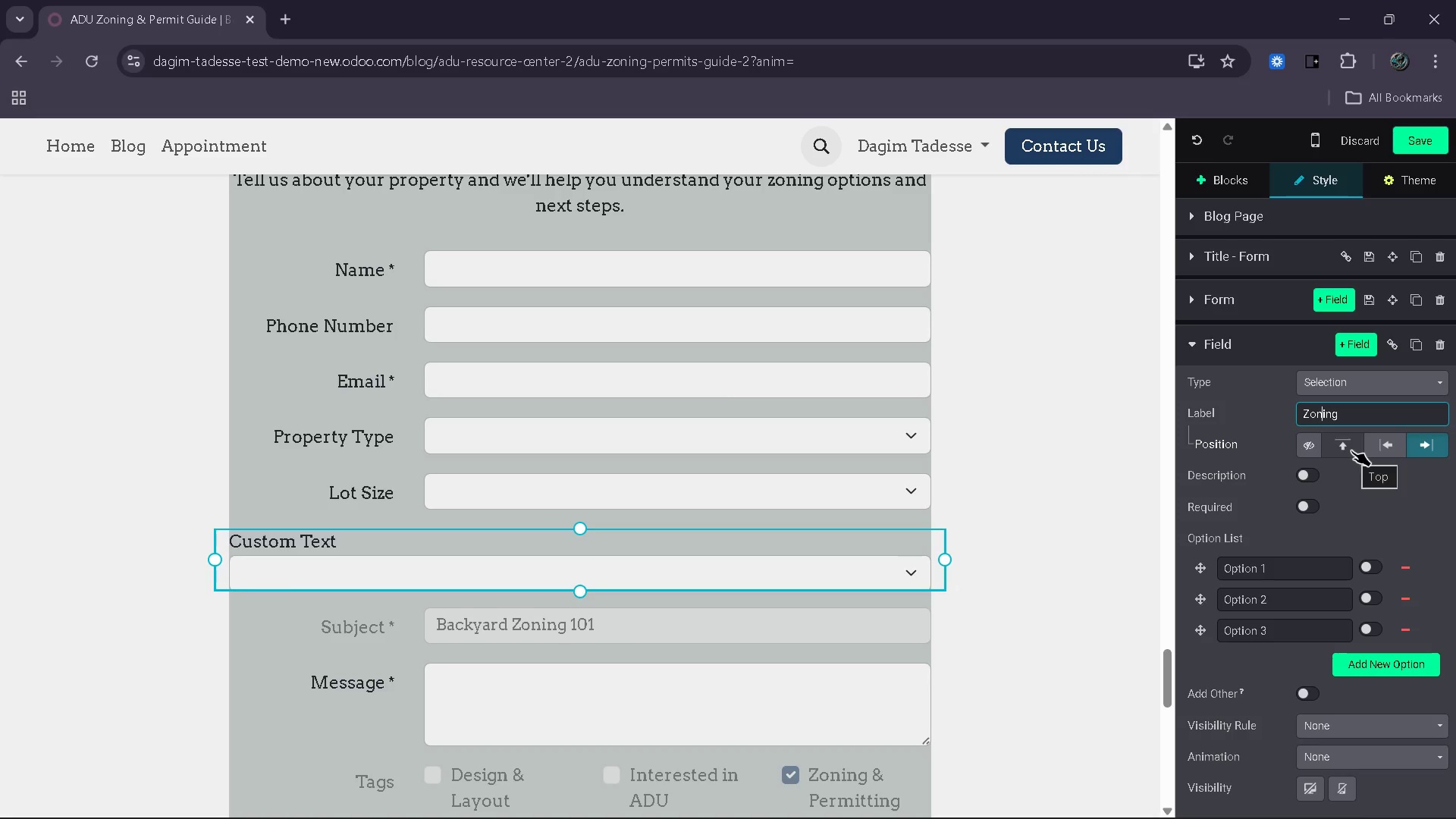 
wait(21.58)
 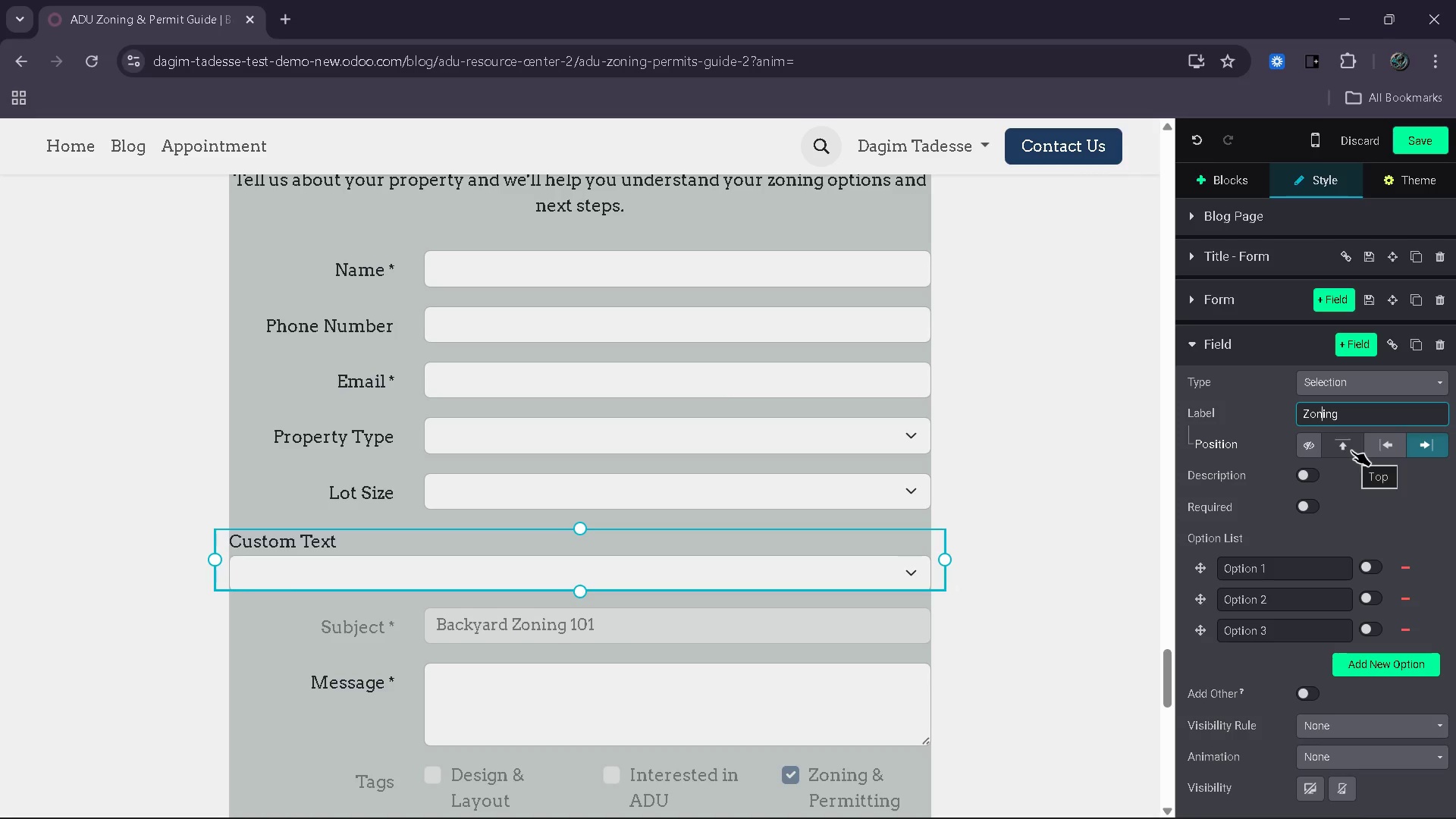 
left_click([1431, 347])
 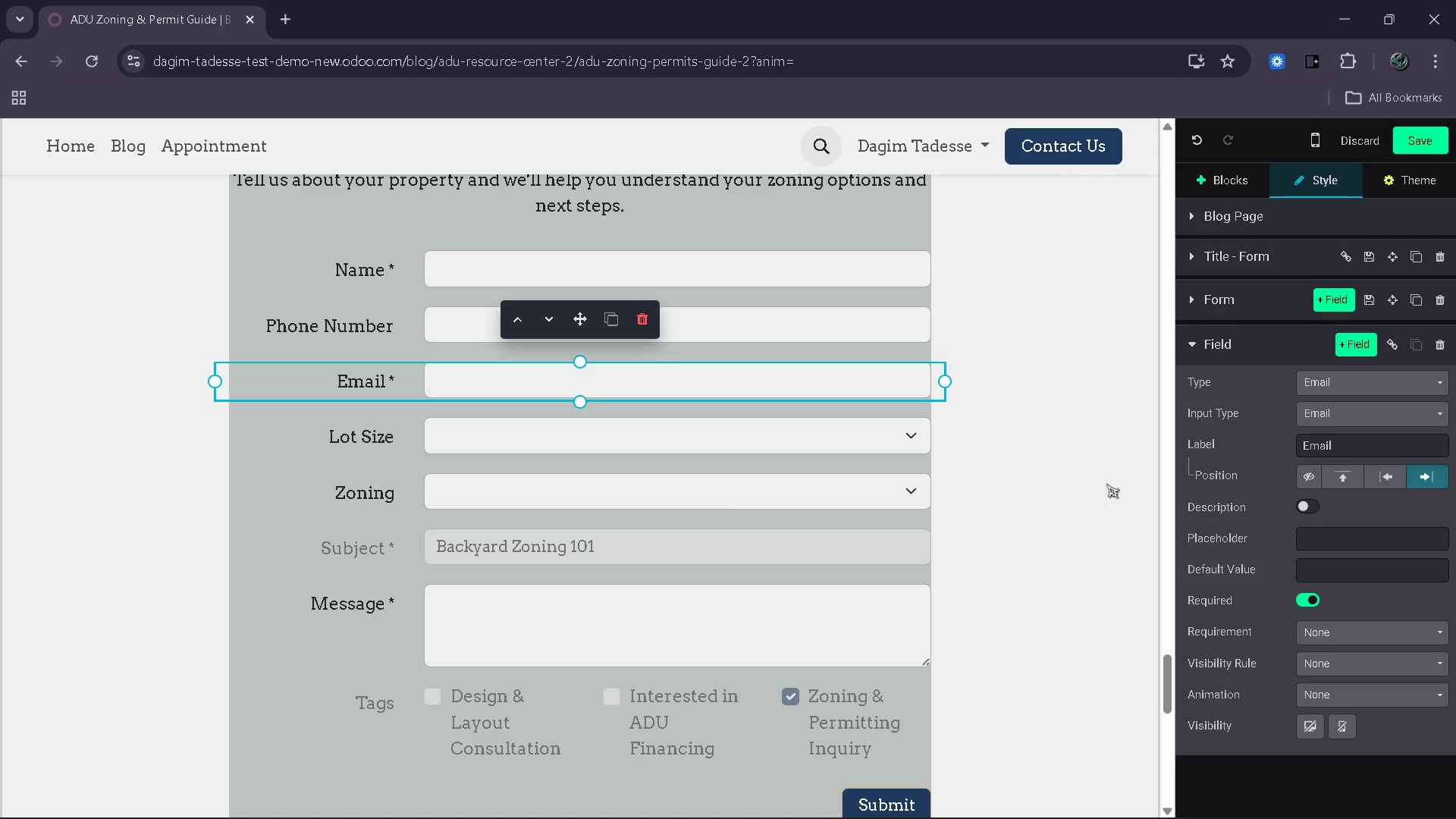 
wait(26.16)
 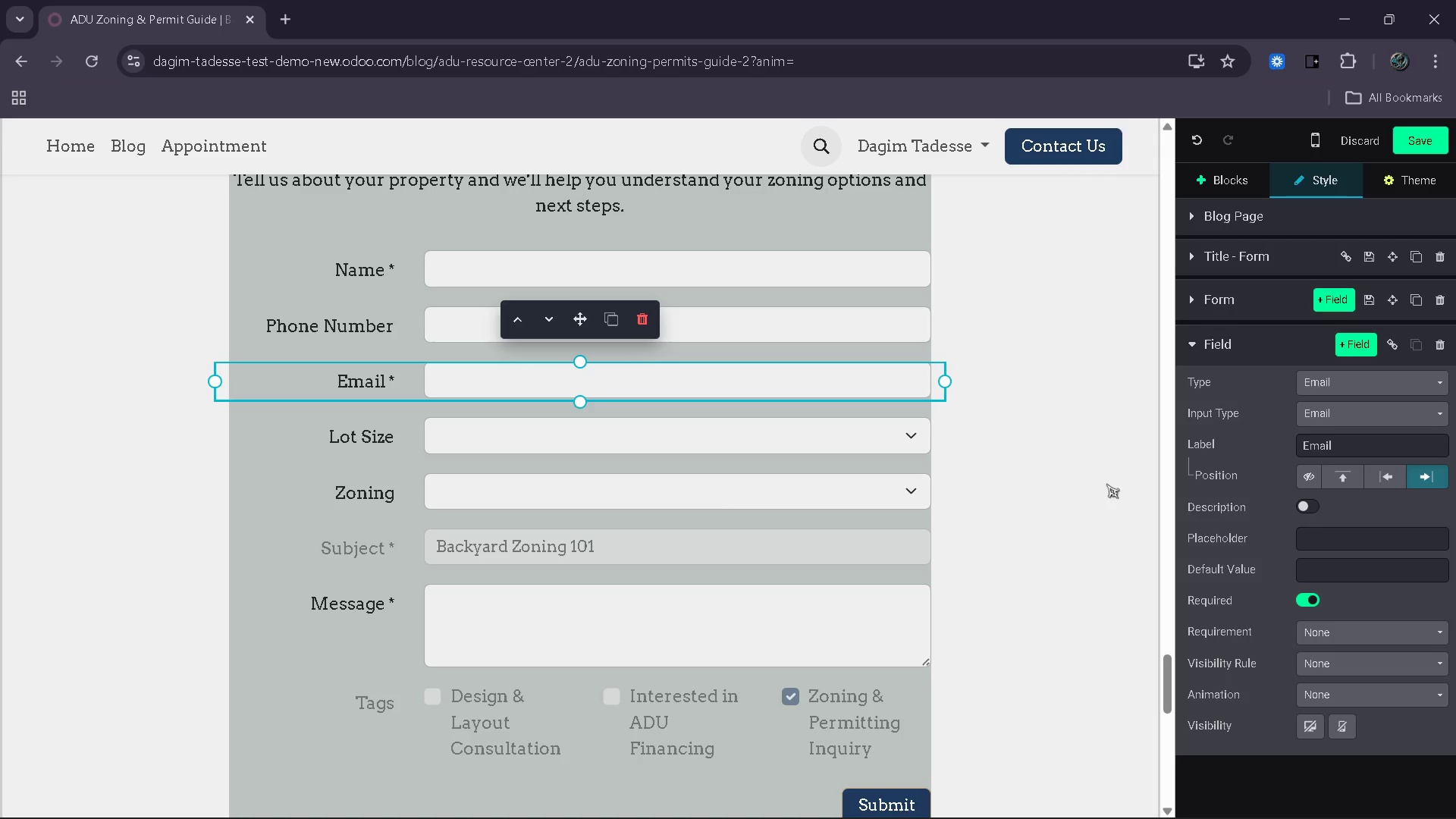 
left_click([998, 801])
 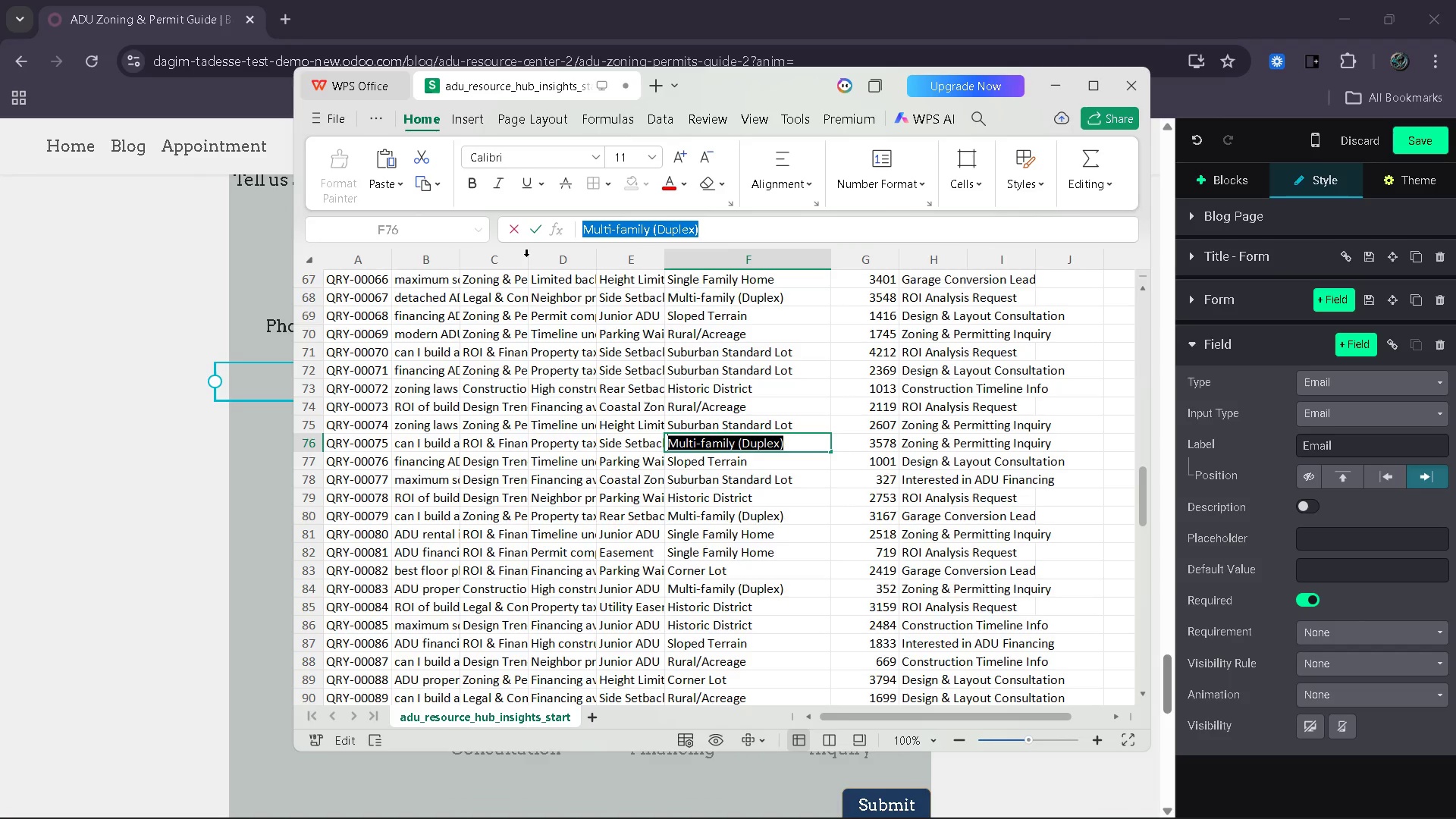 
wait(5.94)
 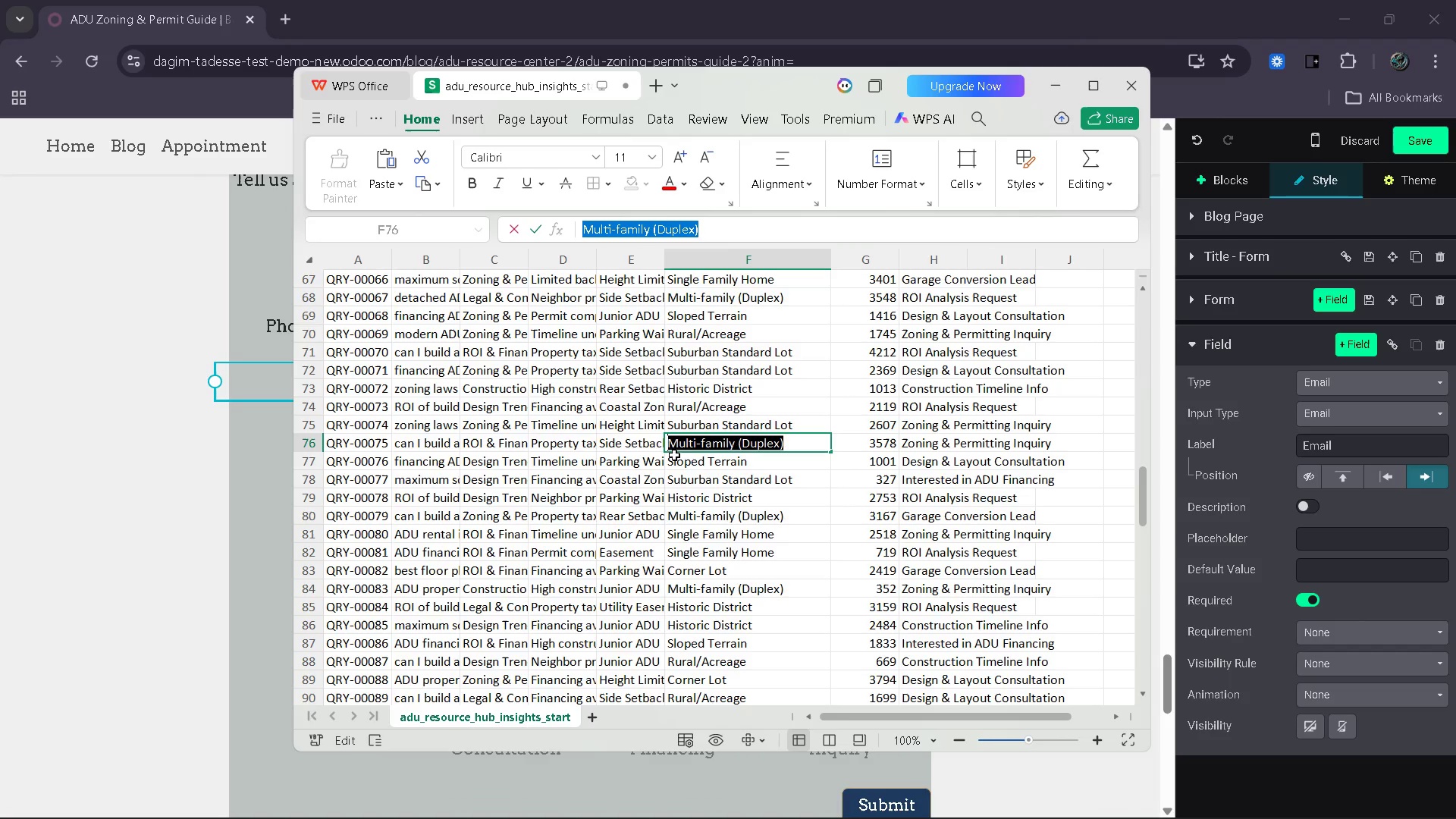 
left_click_drag(start_coordinate=[527, 262], to_coordinate=[567, 265])
 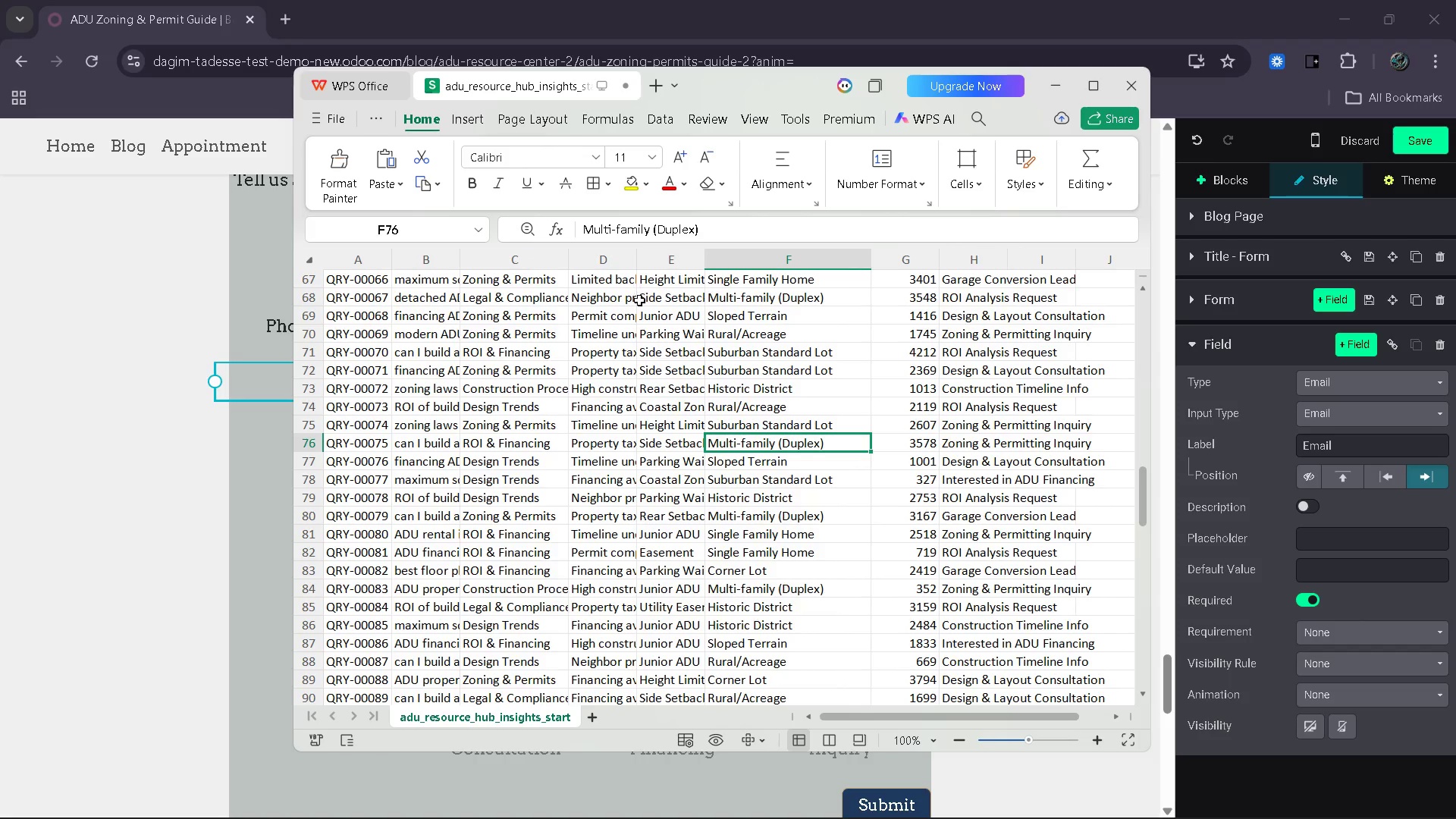 
wait(6.19)
 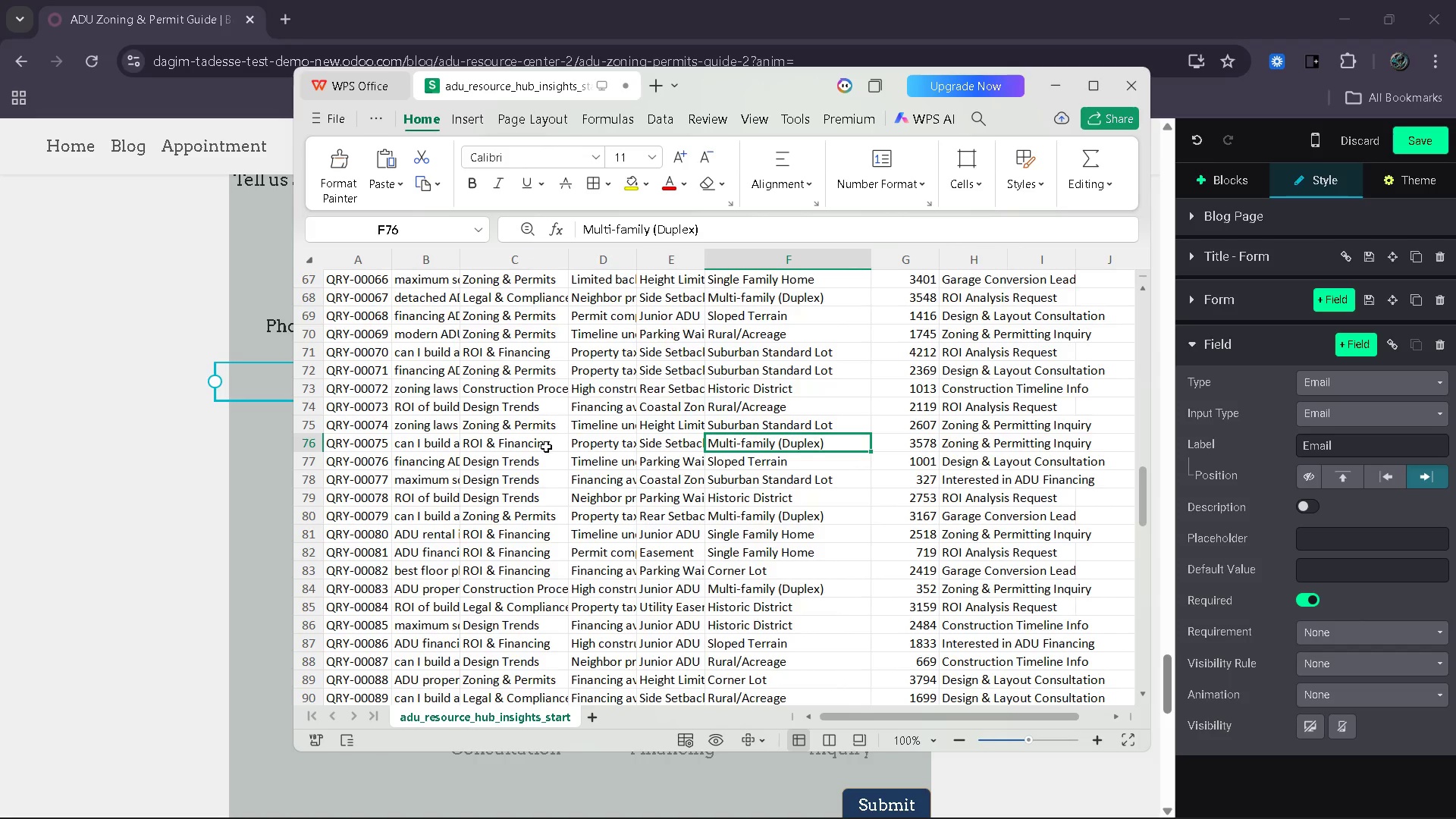 
scroll: coordinate [484, 475], scroll_direction: up, amount: 34.0
 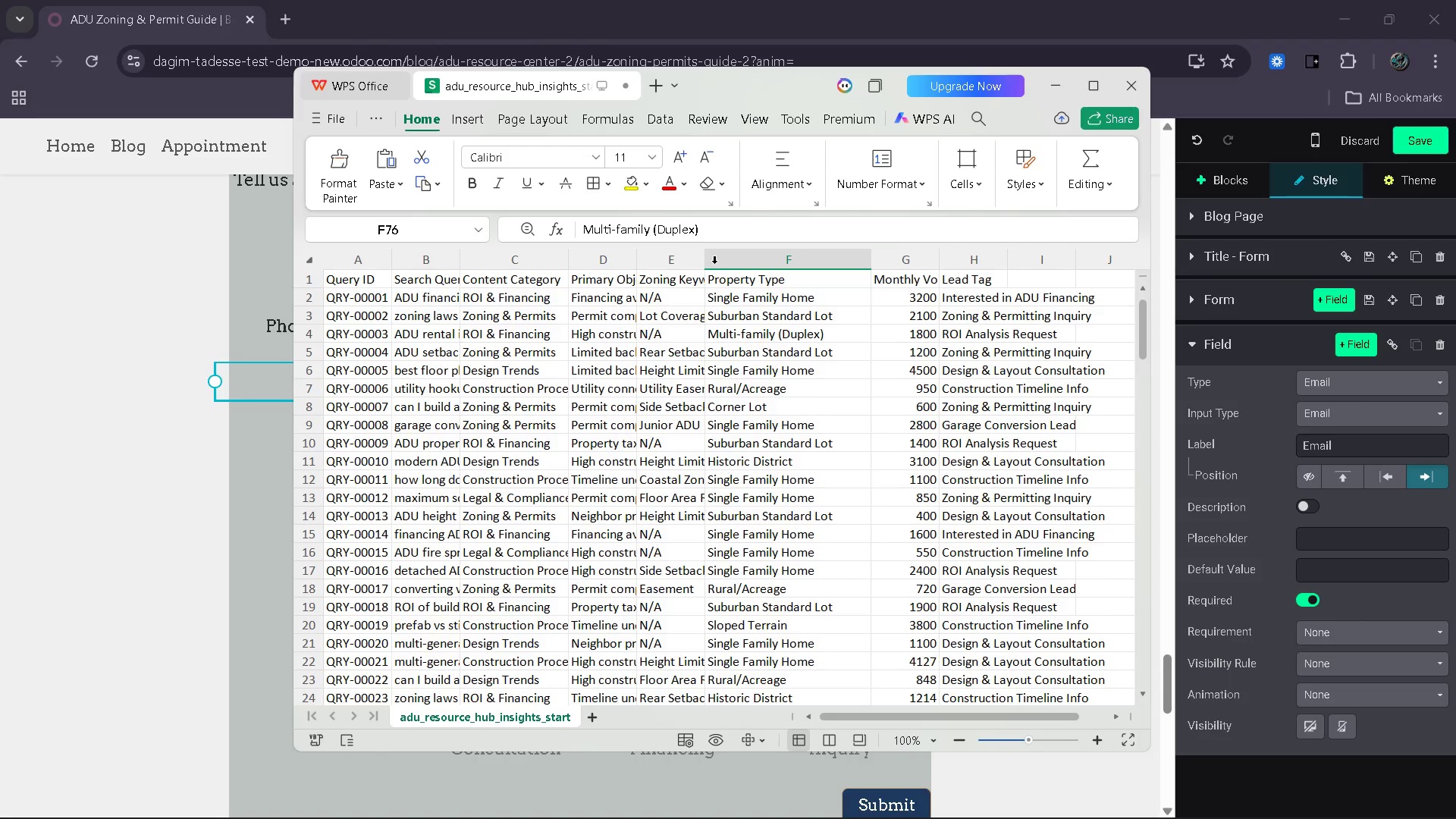 
left_click_drag(start_coordinate=[710, 262], to_coordinate=[782, 253])
 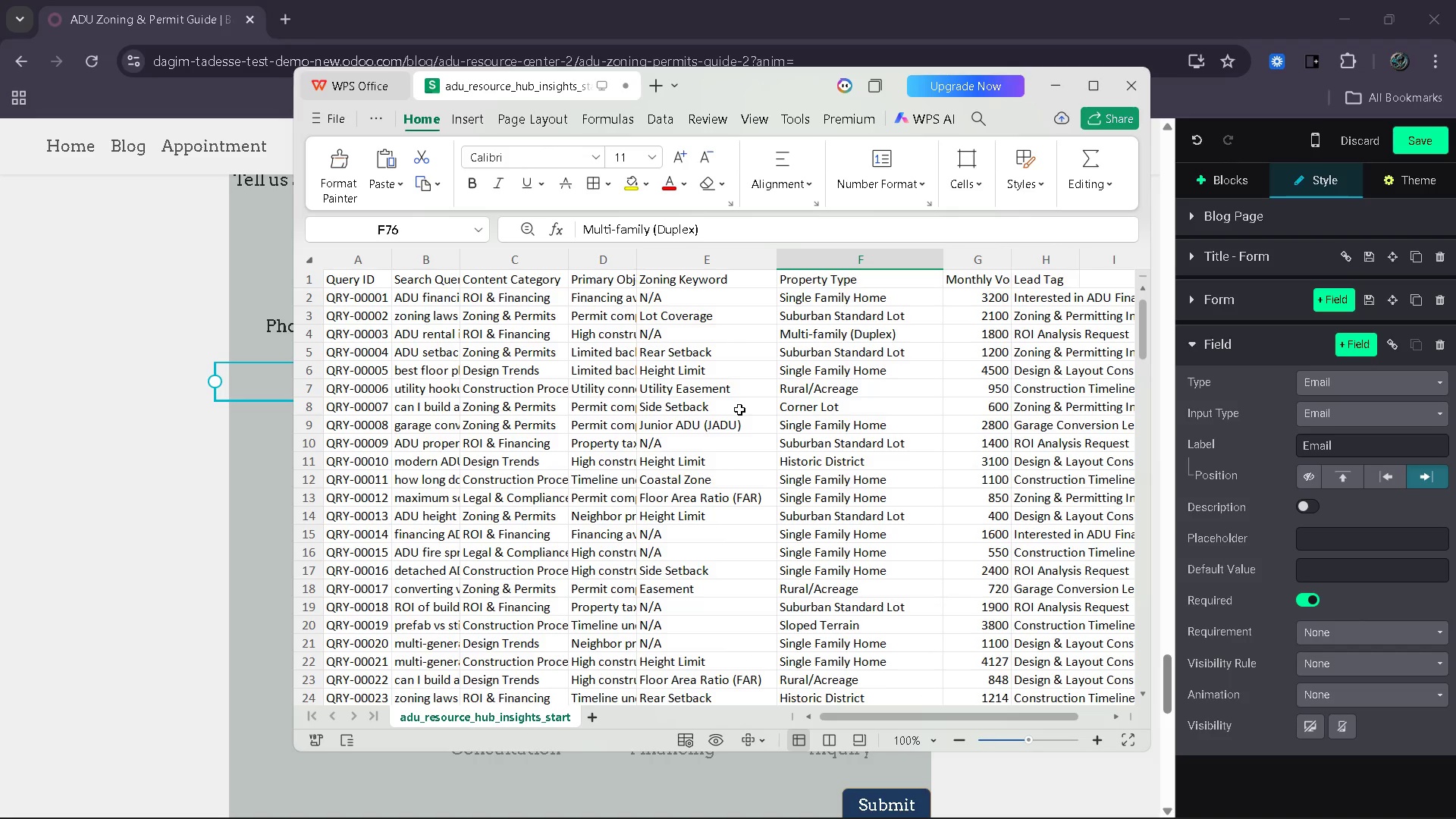 
wait(11.83)
 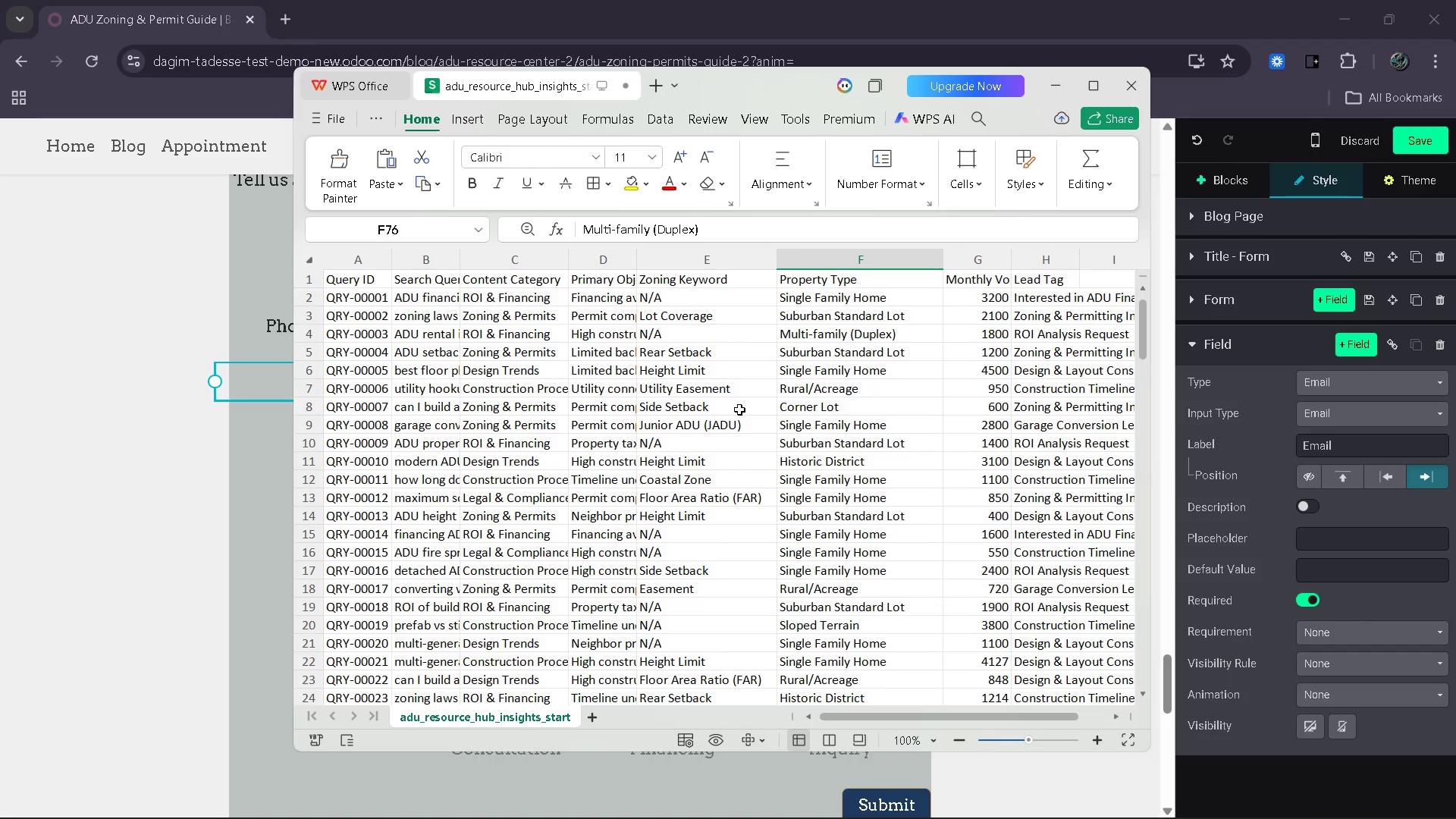 
left_click([1292, 799])
 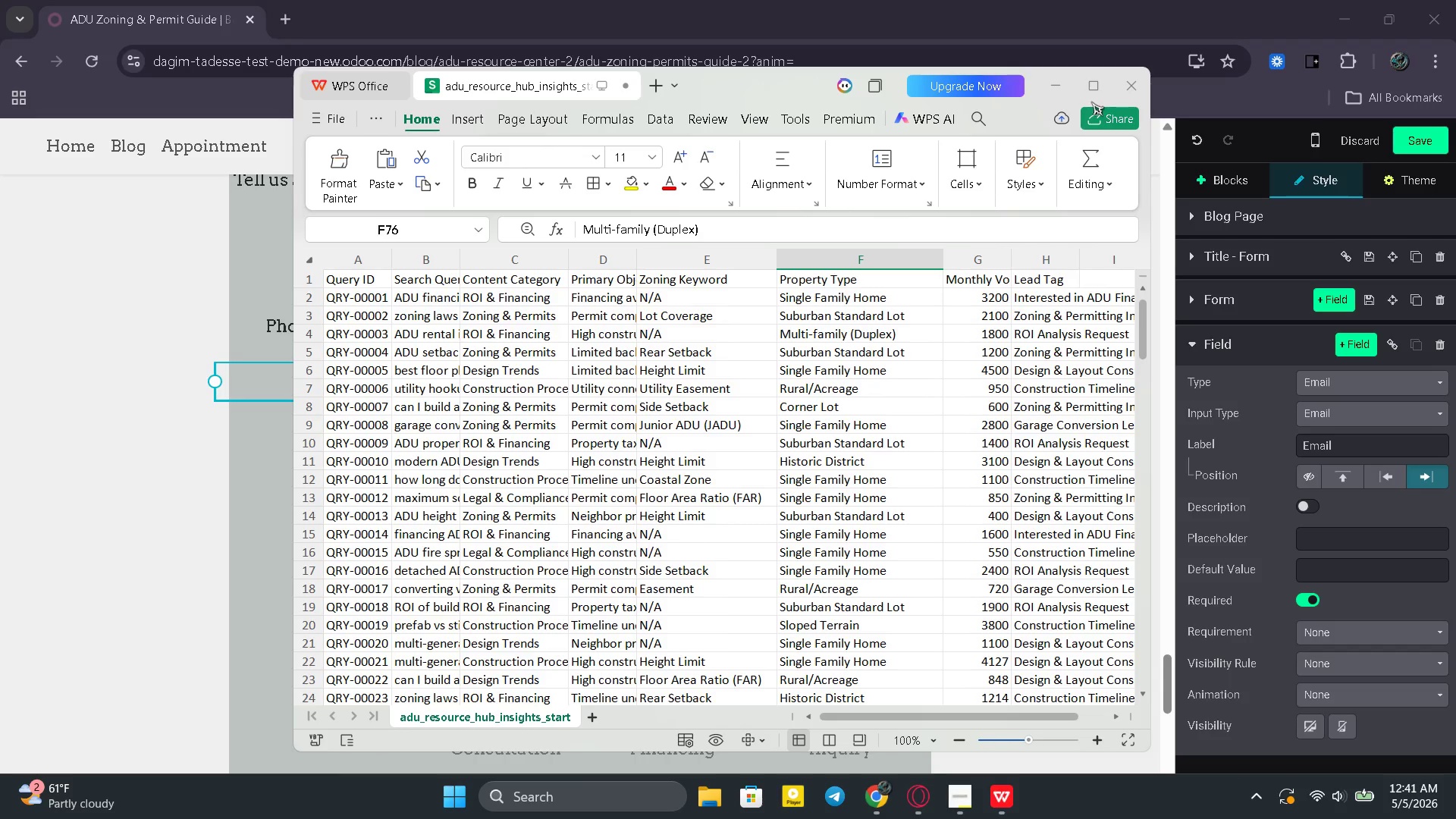 
left_click([1050, 89])
 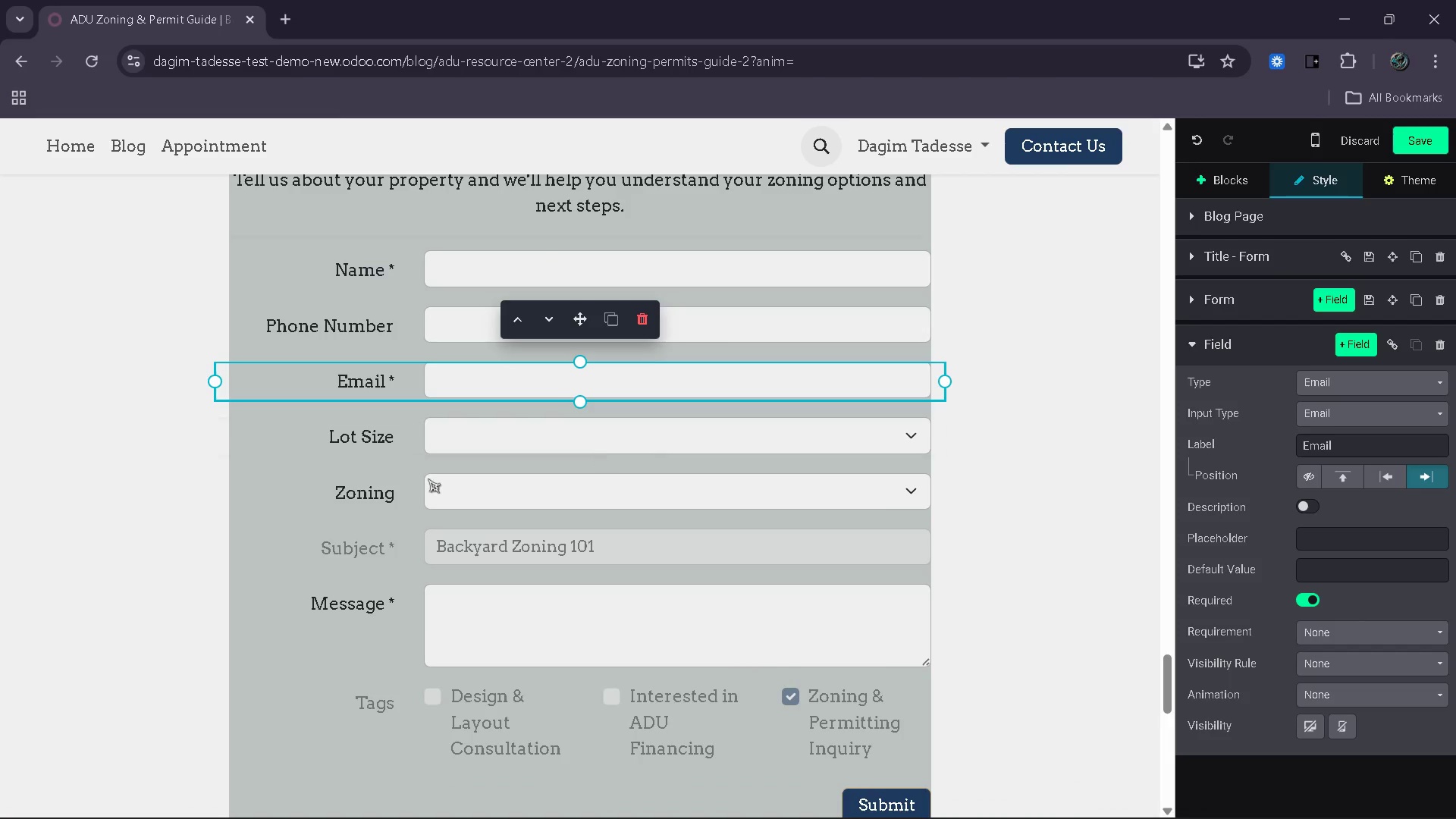 
left_click([416, 481])
 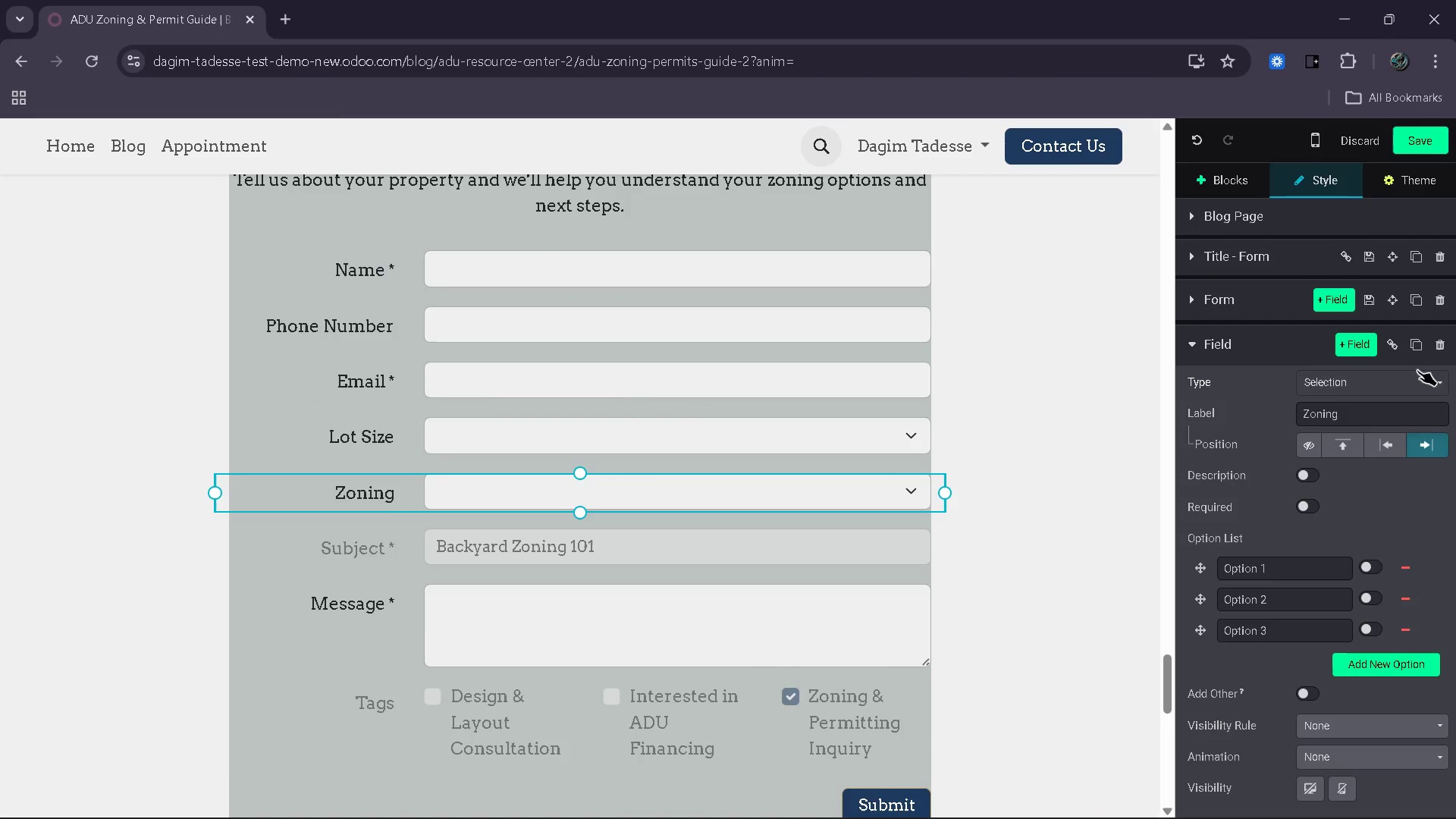 
left_click([1447, 346])
 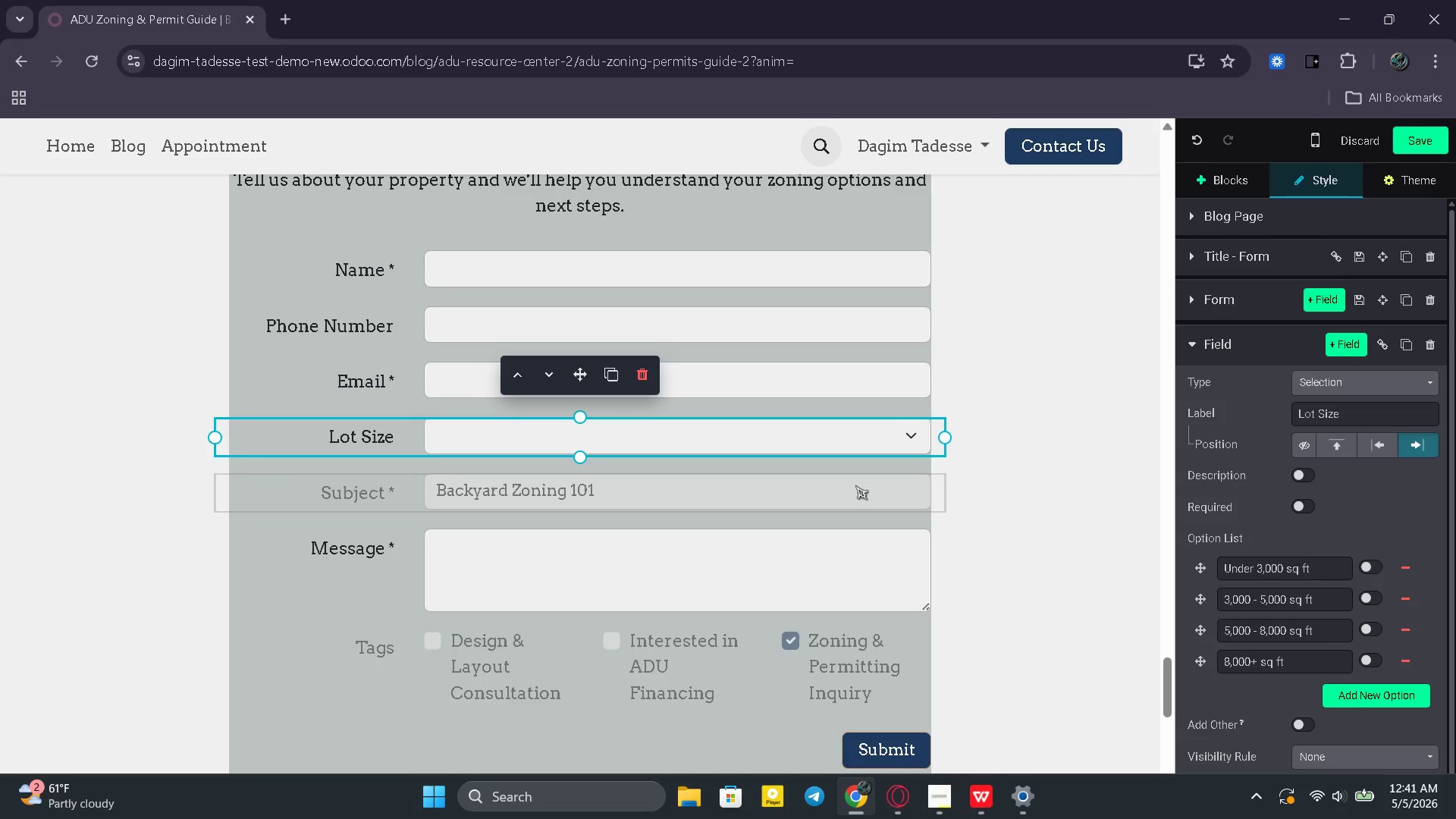 
wait(9.3)
 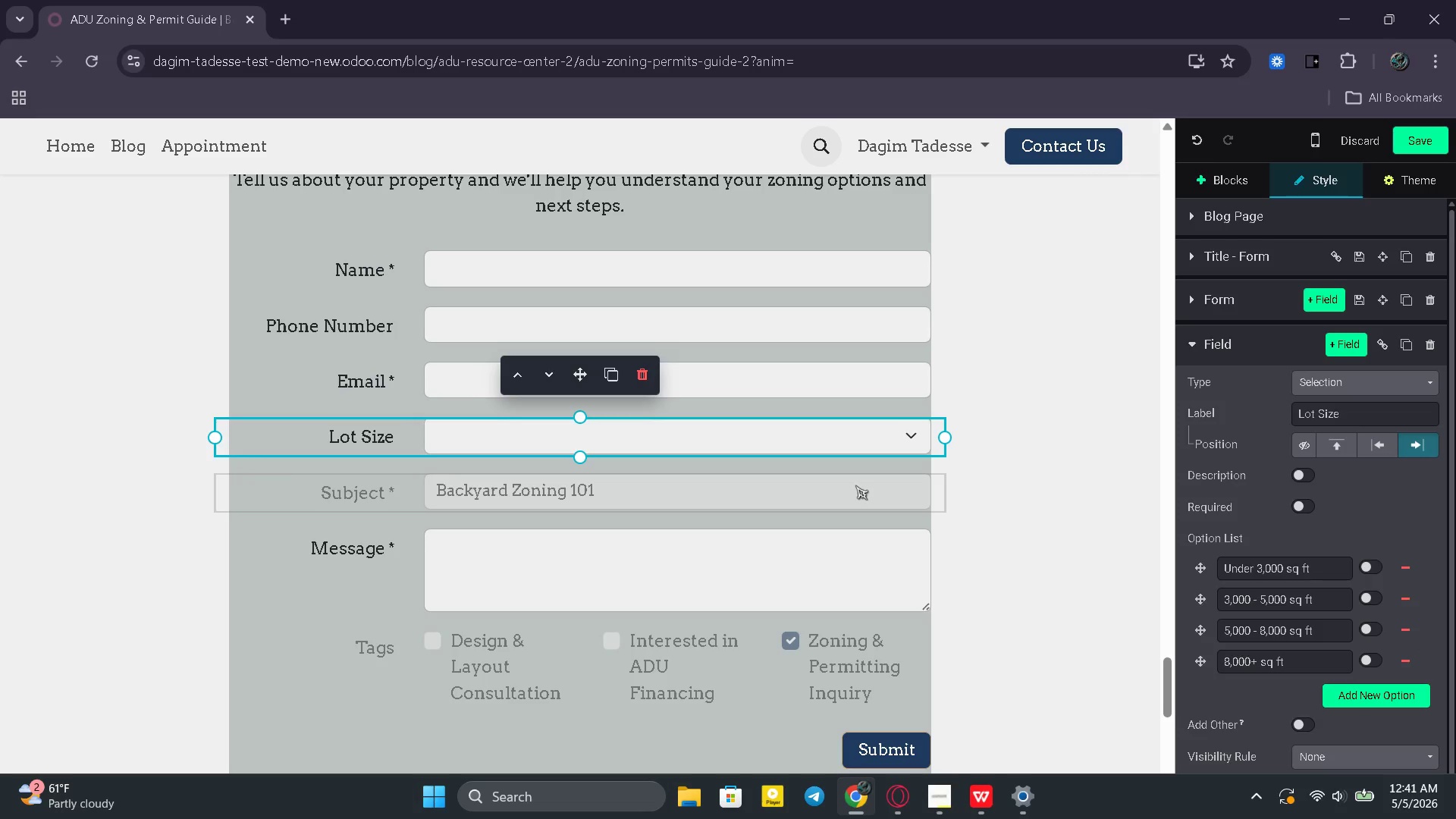 
mouse_move([1026, 758])
 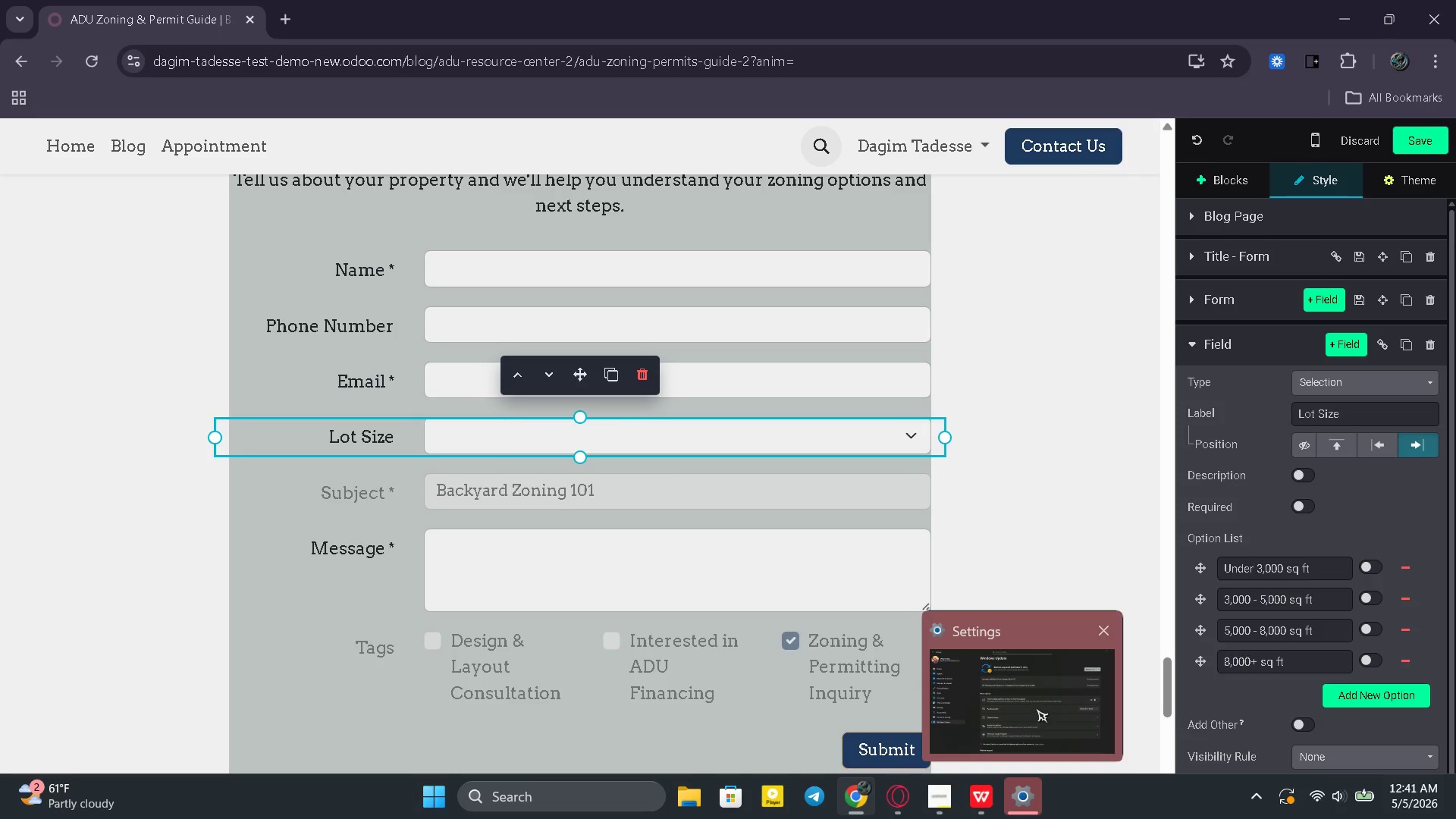 
left_click([1036, 708])
 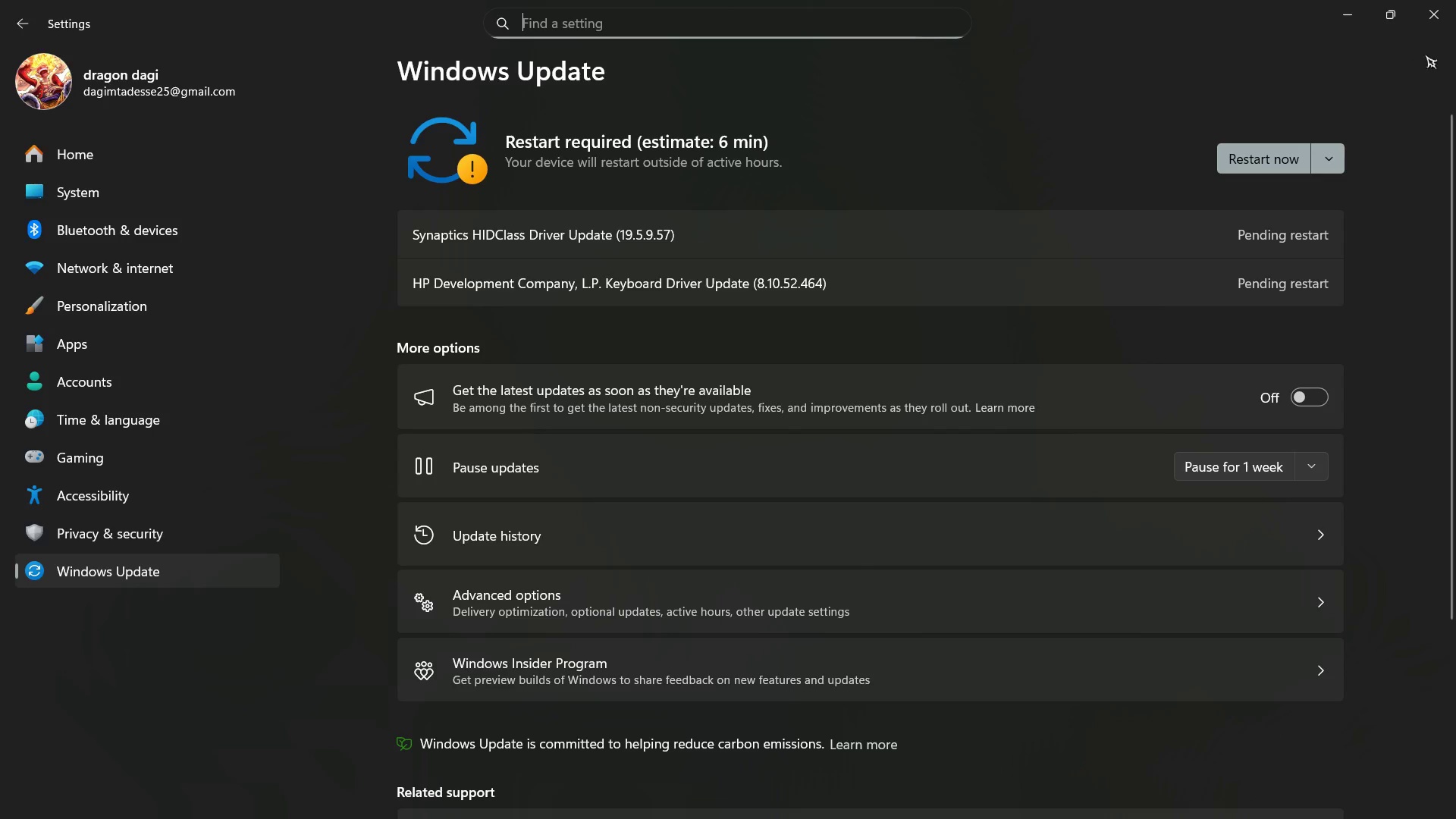 
left_click([1442, 24])
 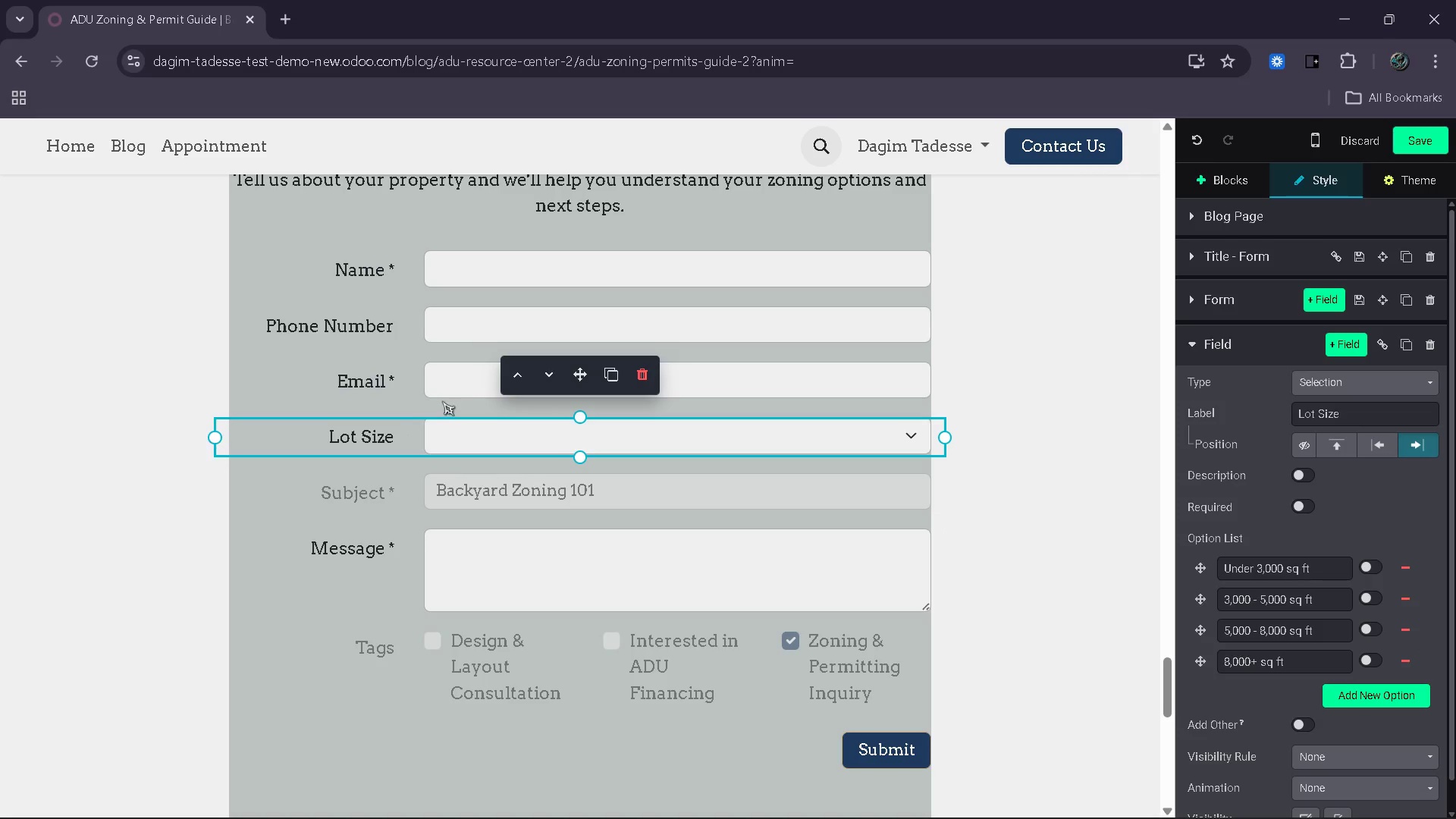 
wait(5.41)
 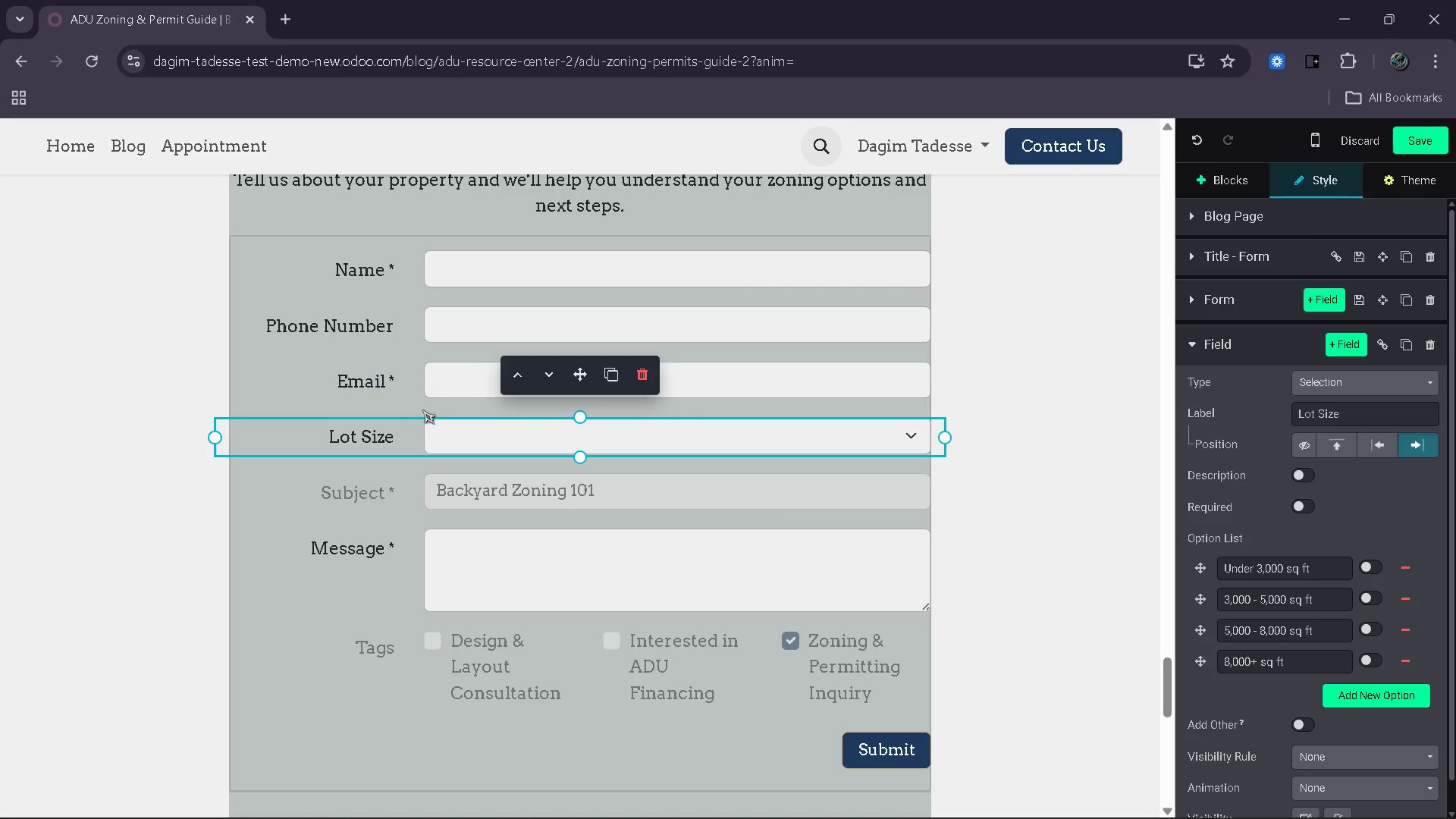 
scroll: coordinate [902, 608], scroll_direction: down, amount: 6.0
 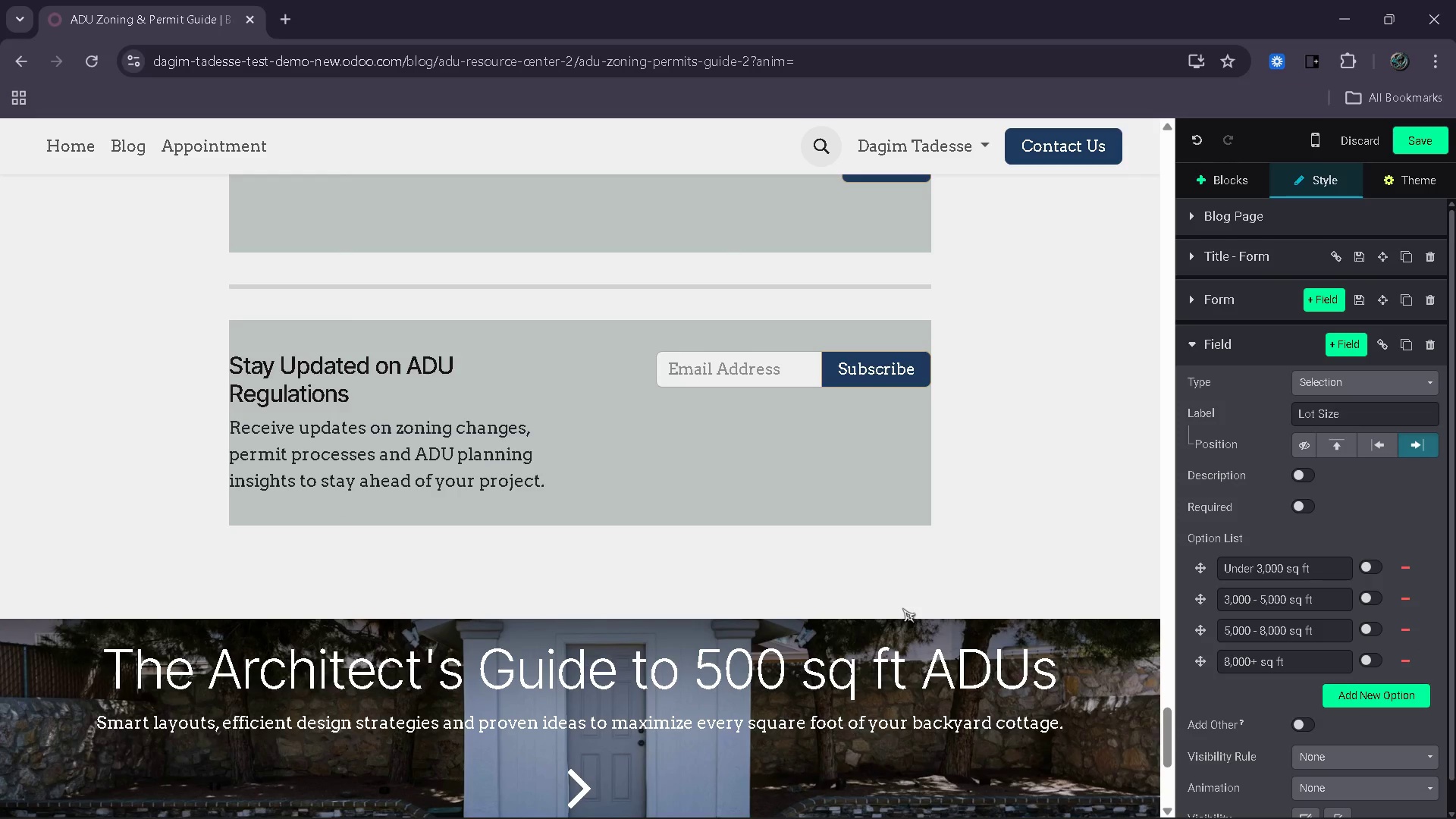 
scroll: coordinate [999, 530], scroll_direction: up, amount: 13.0
 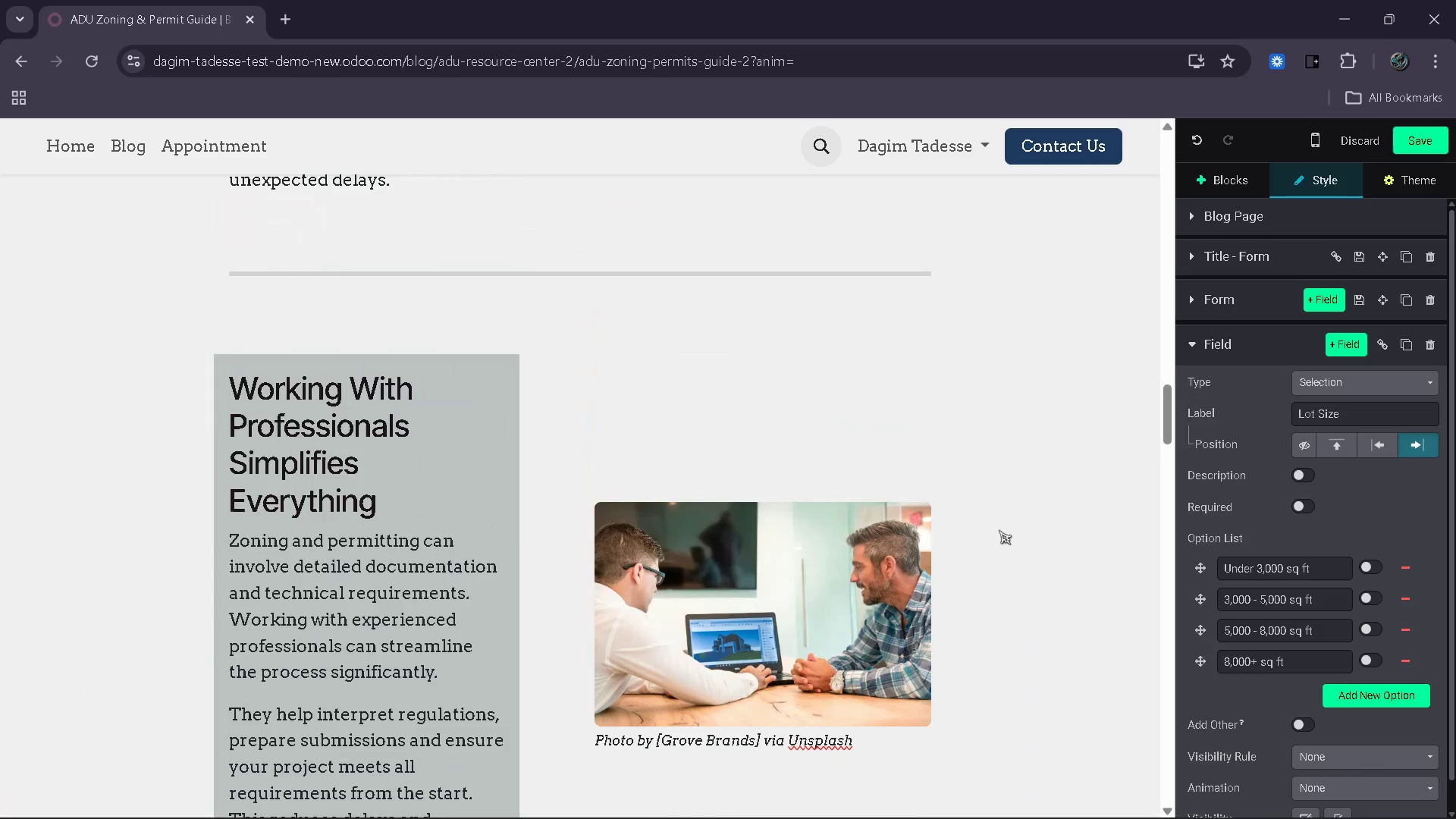 
wait(5.78)
 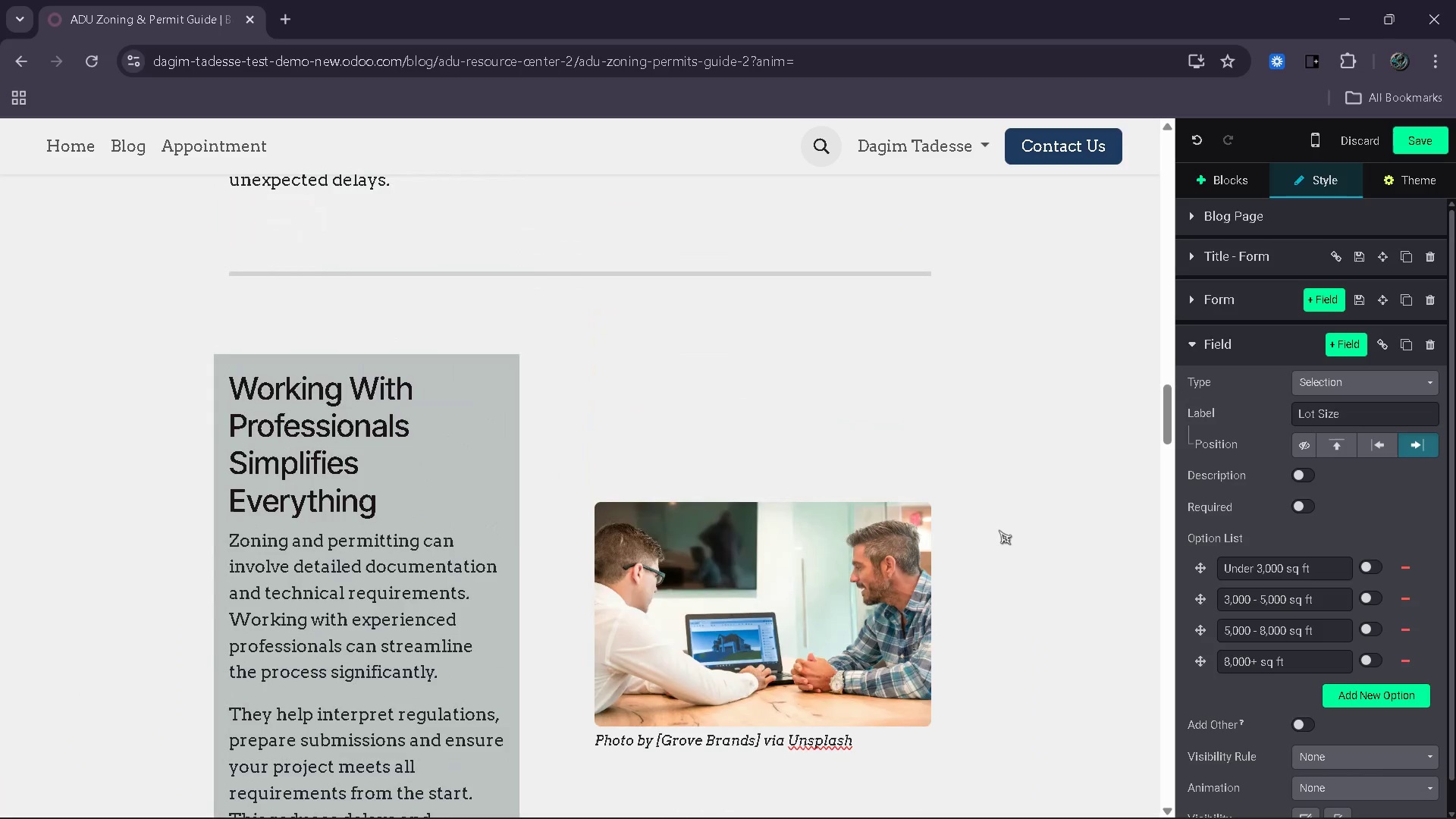 
left_click([1422, 136])
 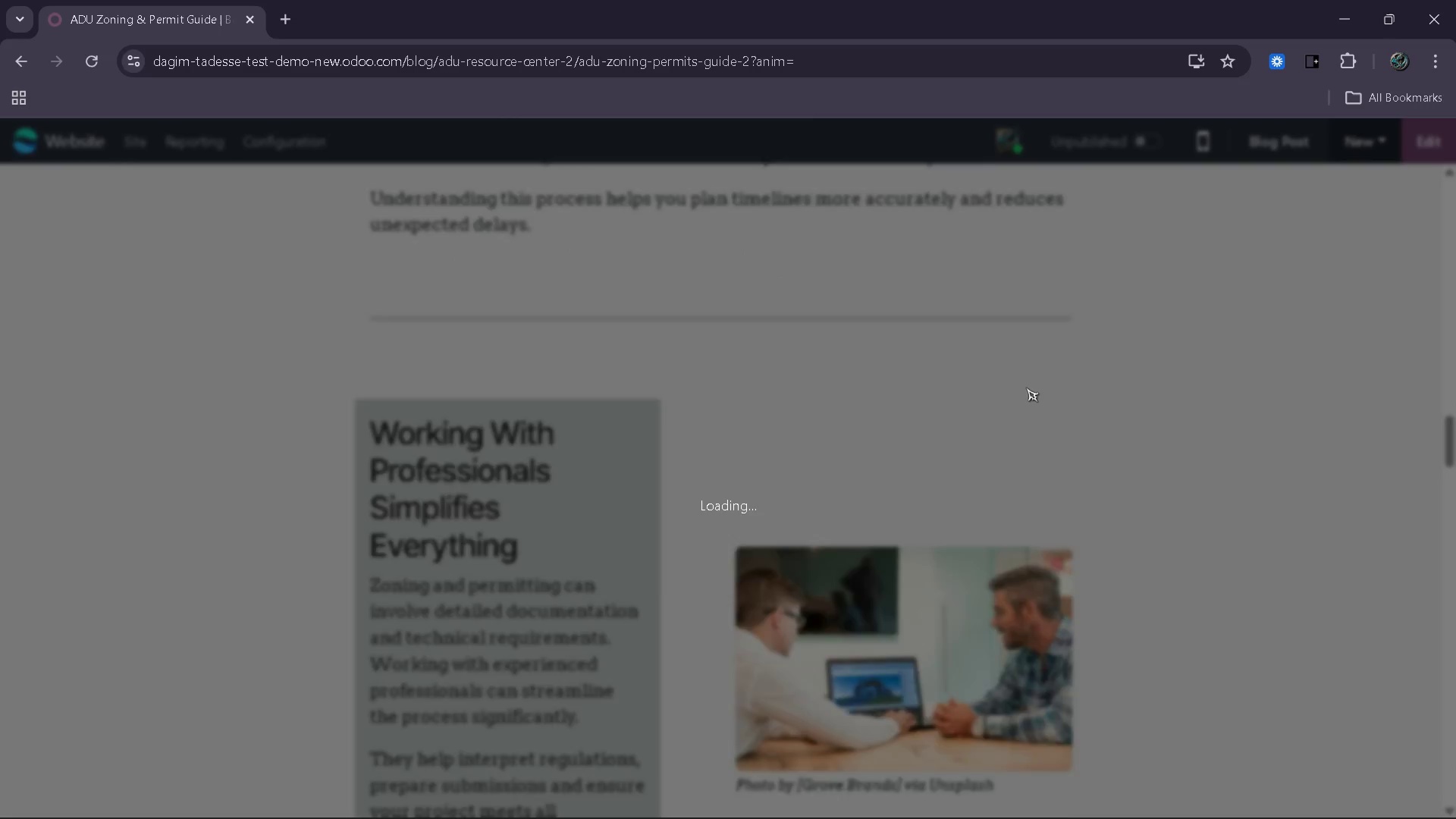 
scroll: coordinate [1025, 389], scroll_direction: down, amount: 10.0
 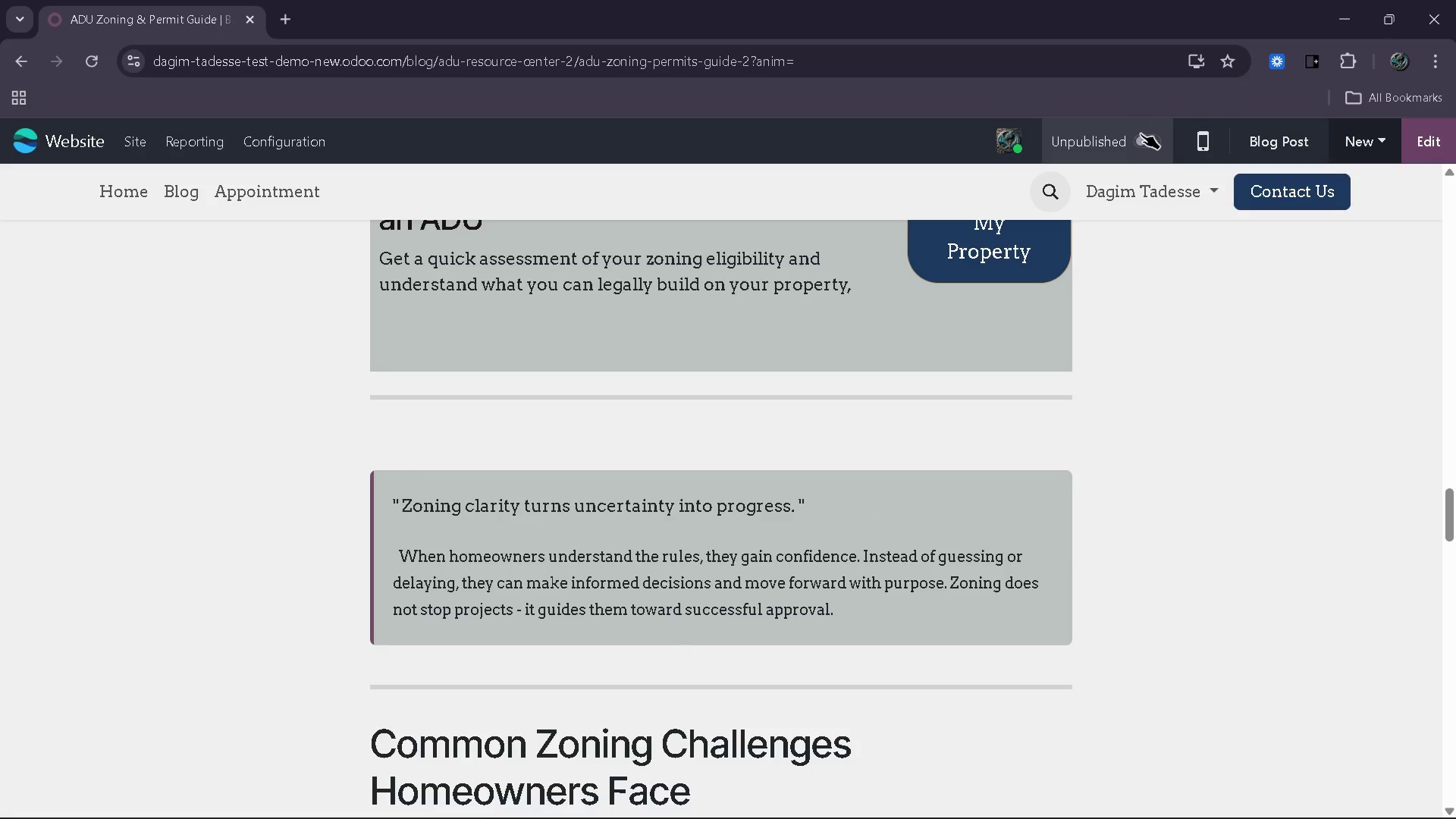 
left_click([1141, 133])
 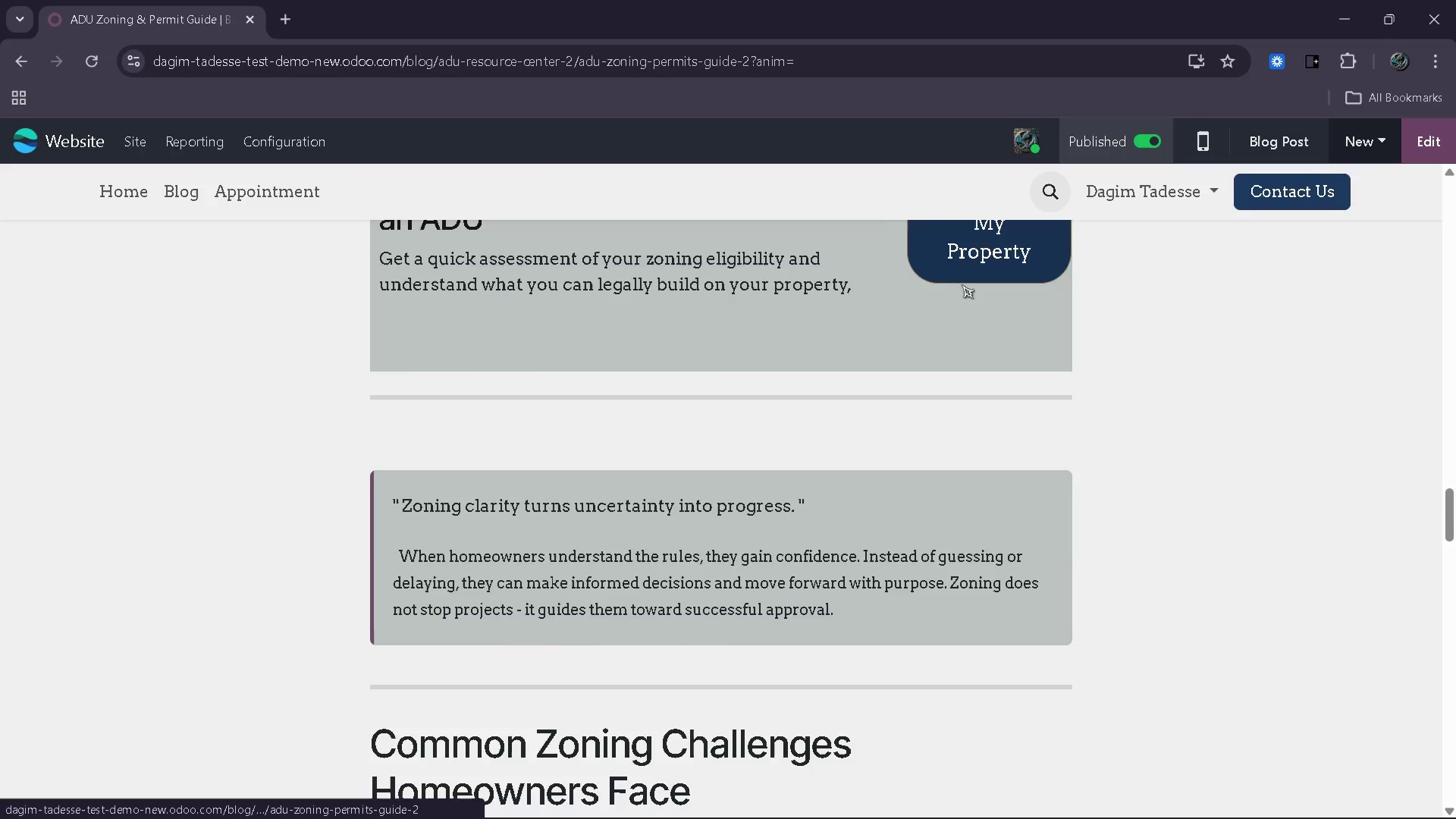 
scroll: coordinate [947, 325], scroll_direction: none, amount: 0.0
 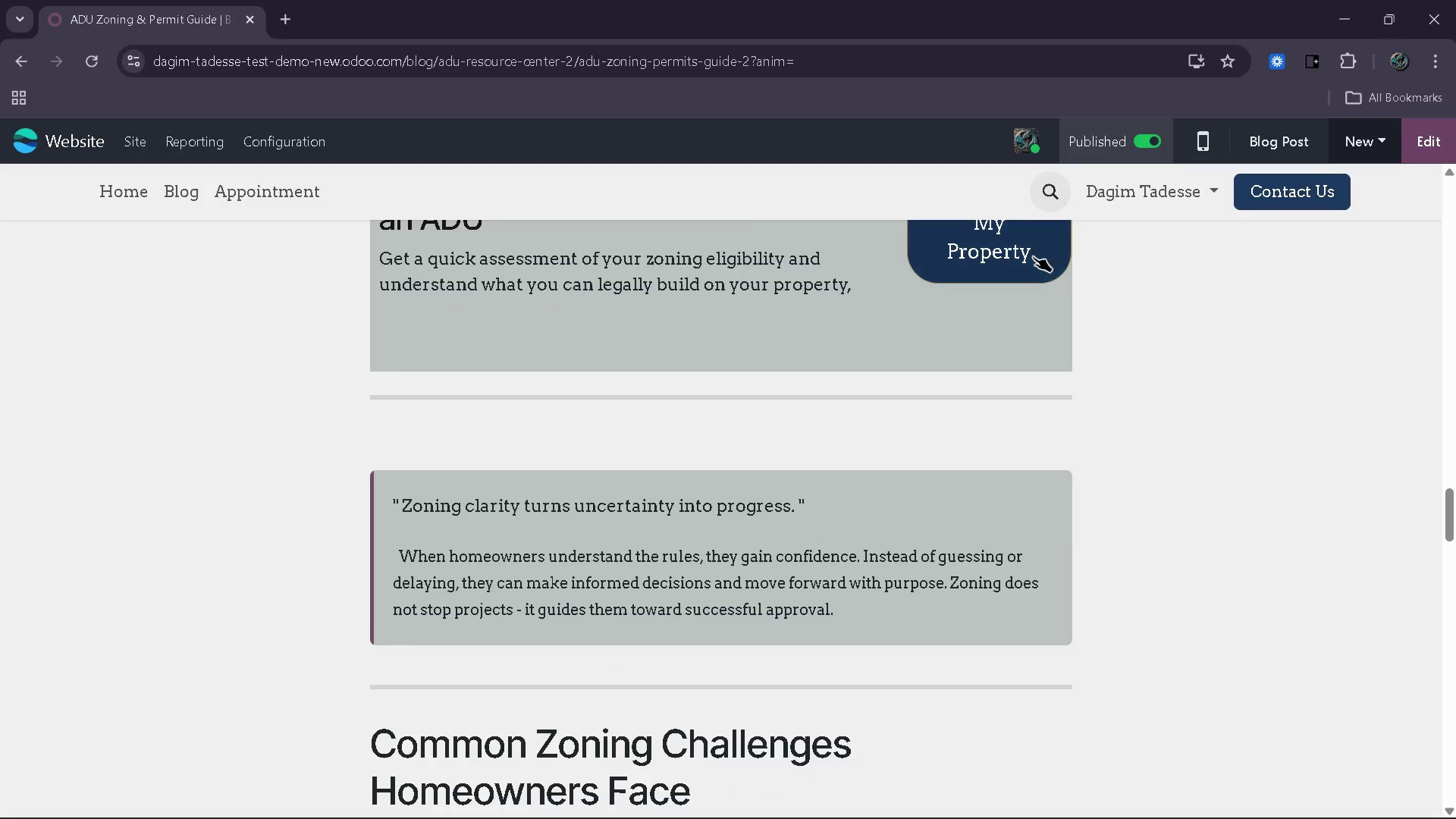 
left_click([1023, 282])
 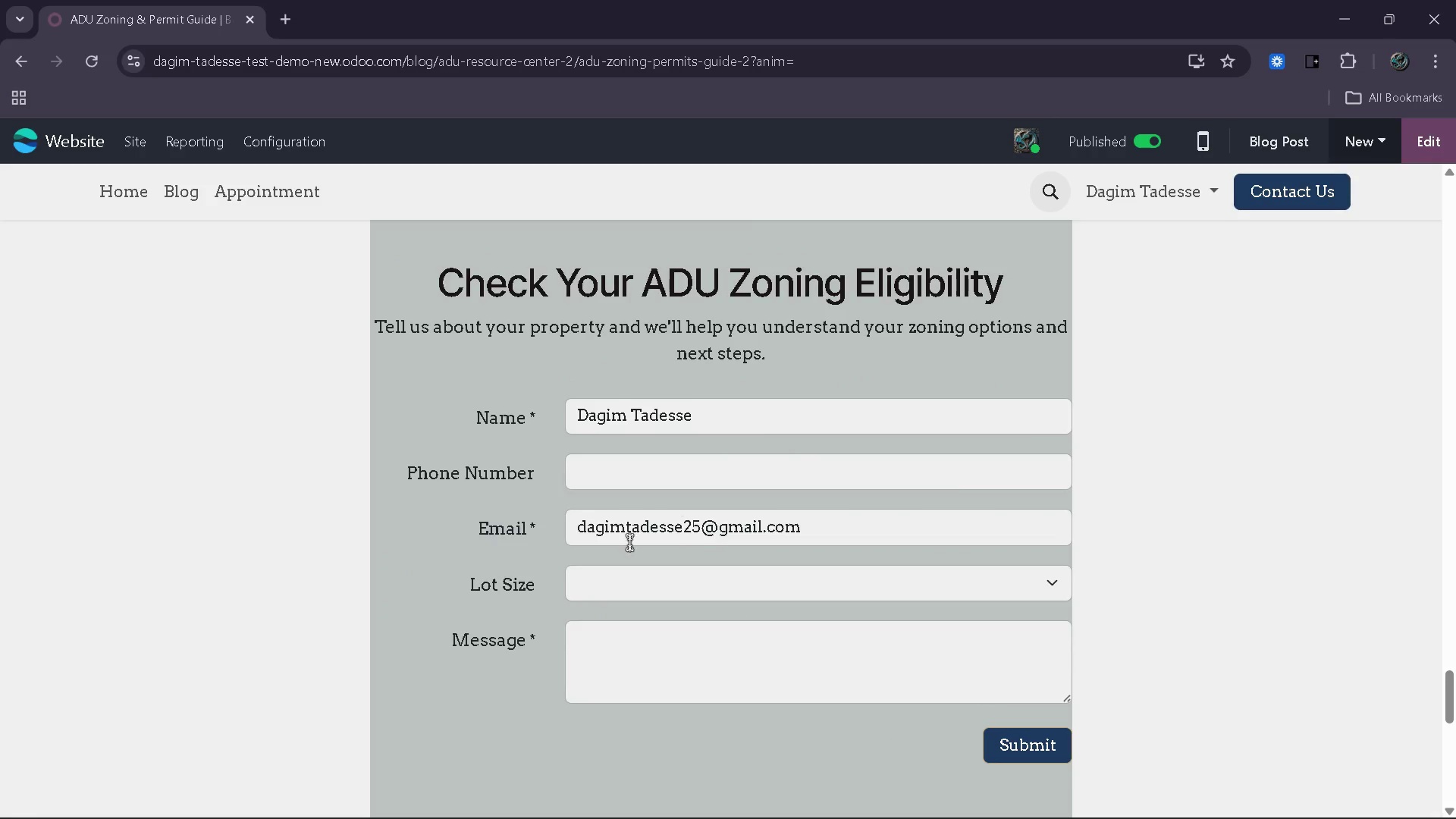 
left_click([652, 571])
 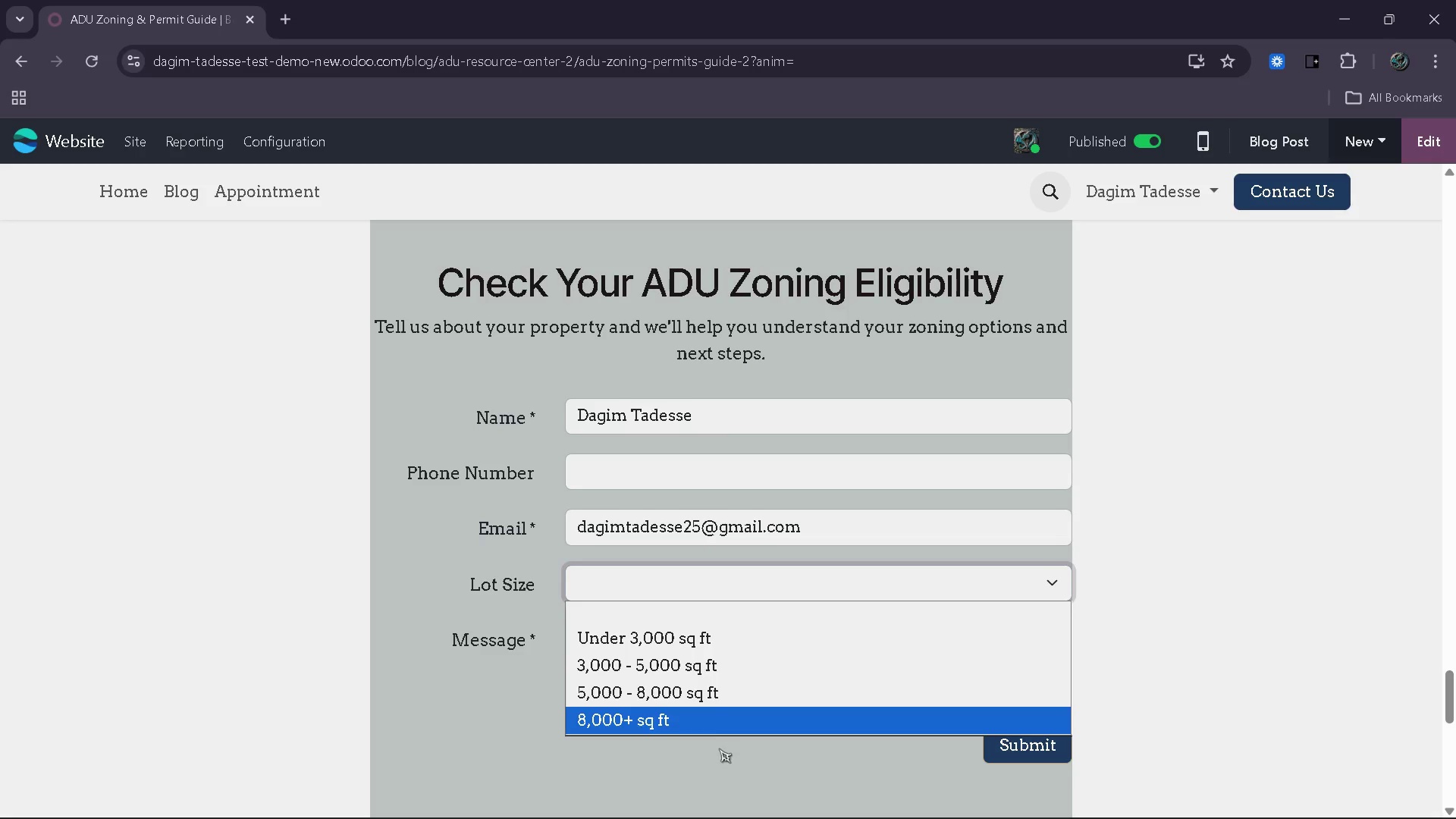 
left_click([709, 706])
 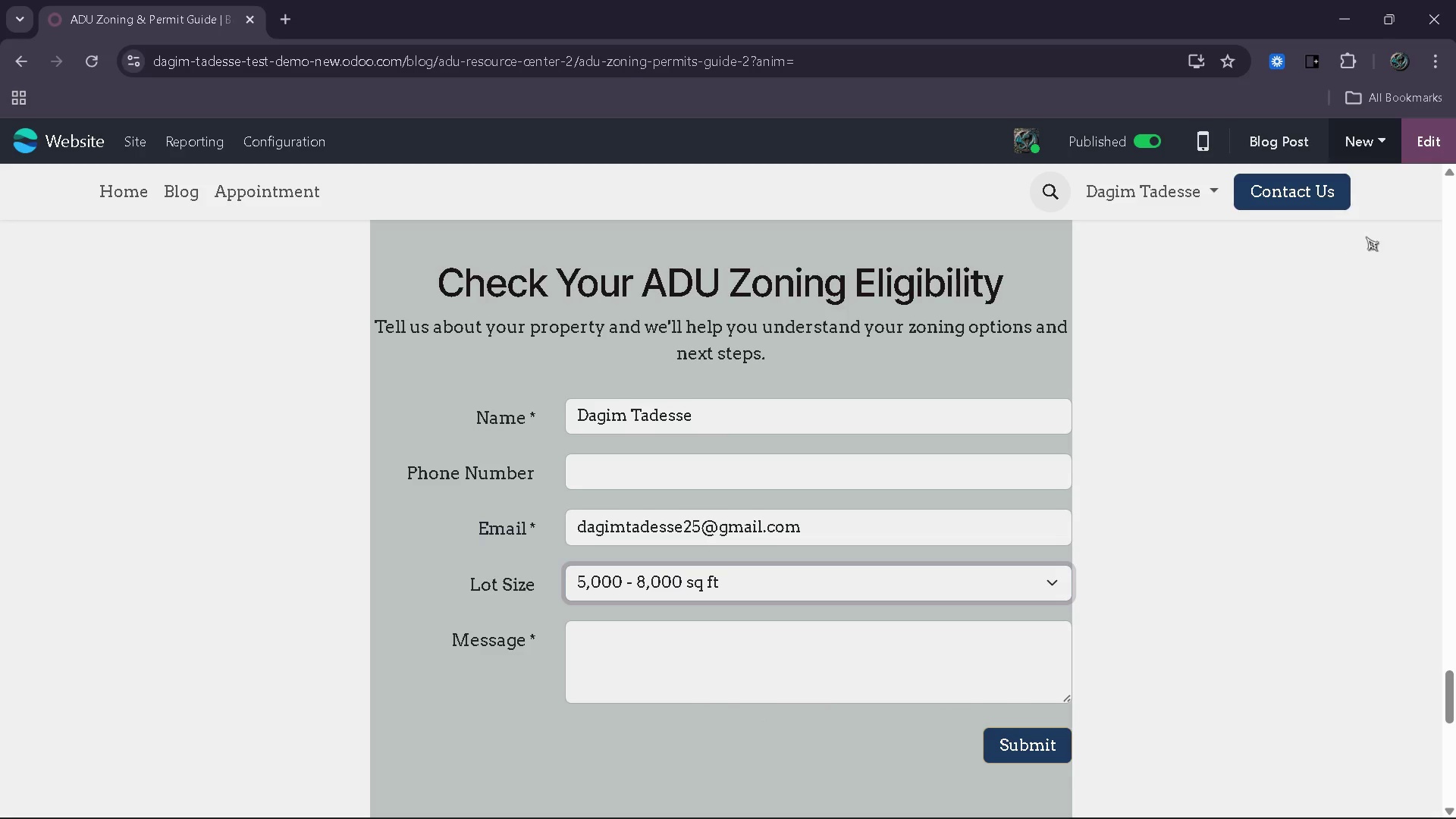 
scroll: coordinate [839, 513], scroll_direction: down, amount: 6.0
 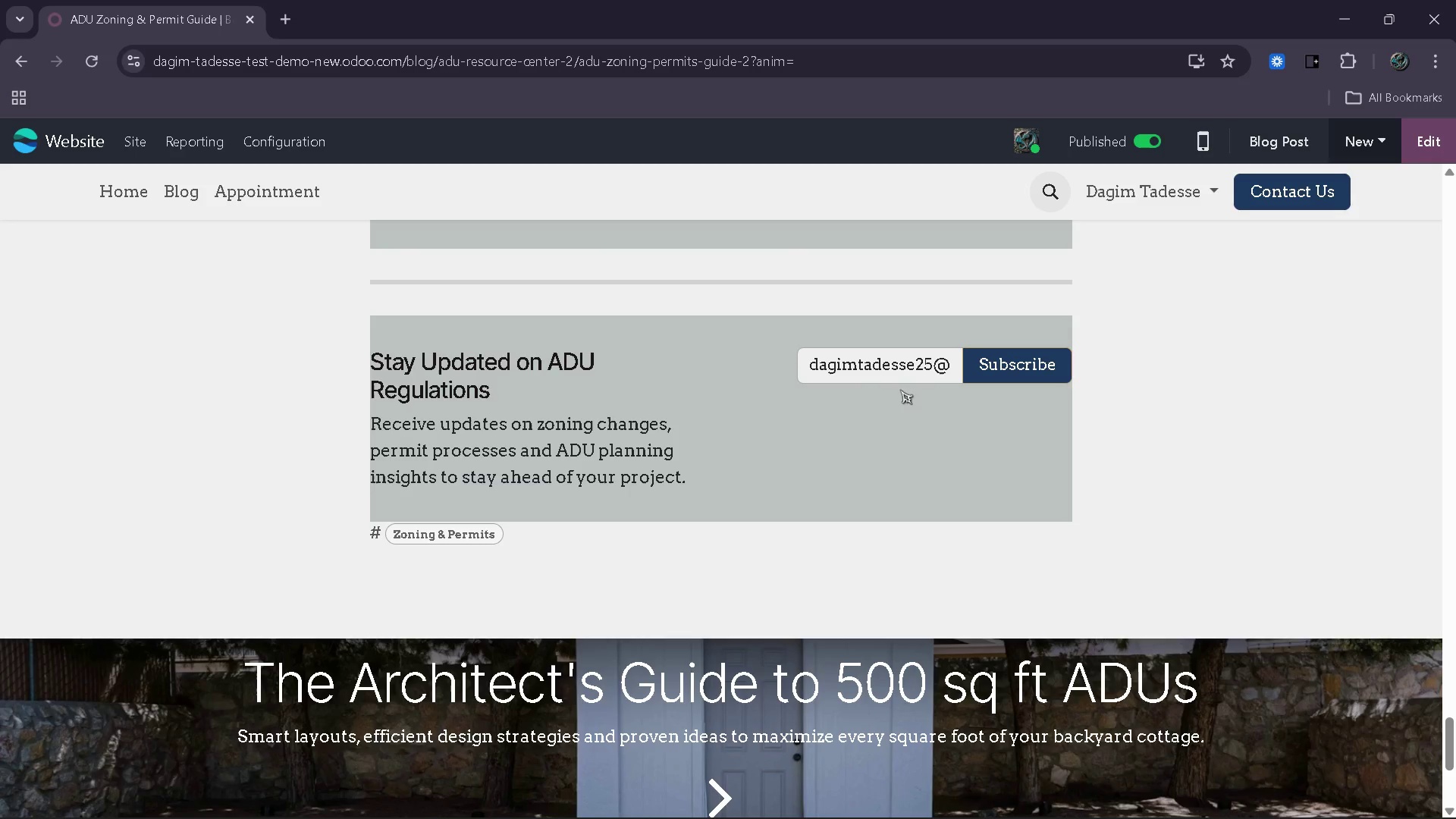 
scroll: coordinate [742, 505], scroll_direction: up, amount: 1.0
 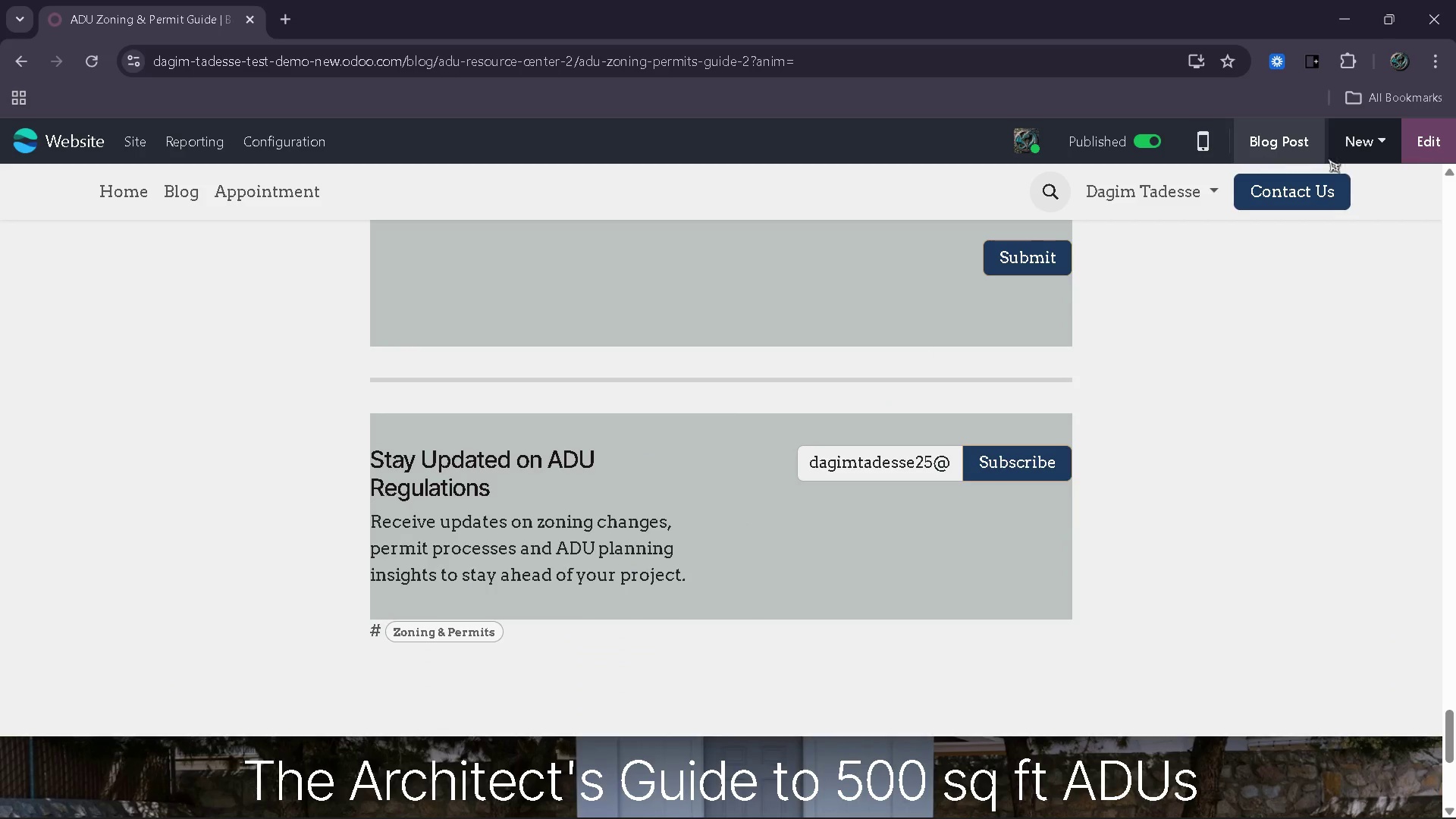 
left_click([1437, 146])
 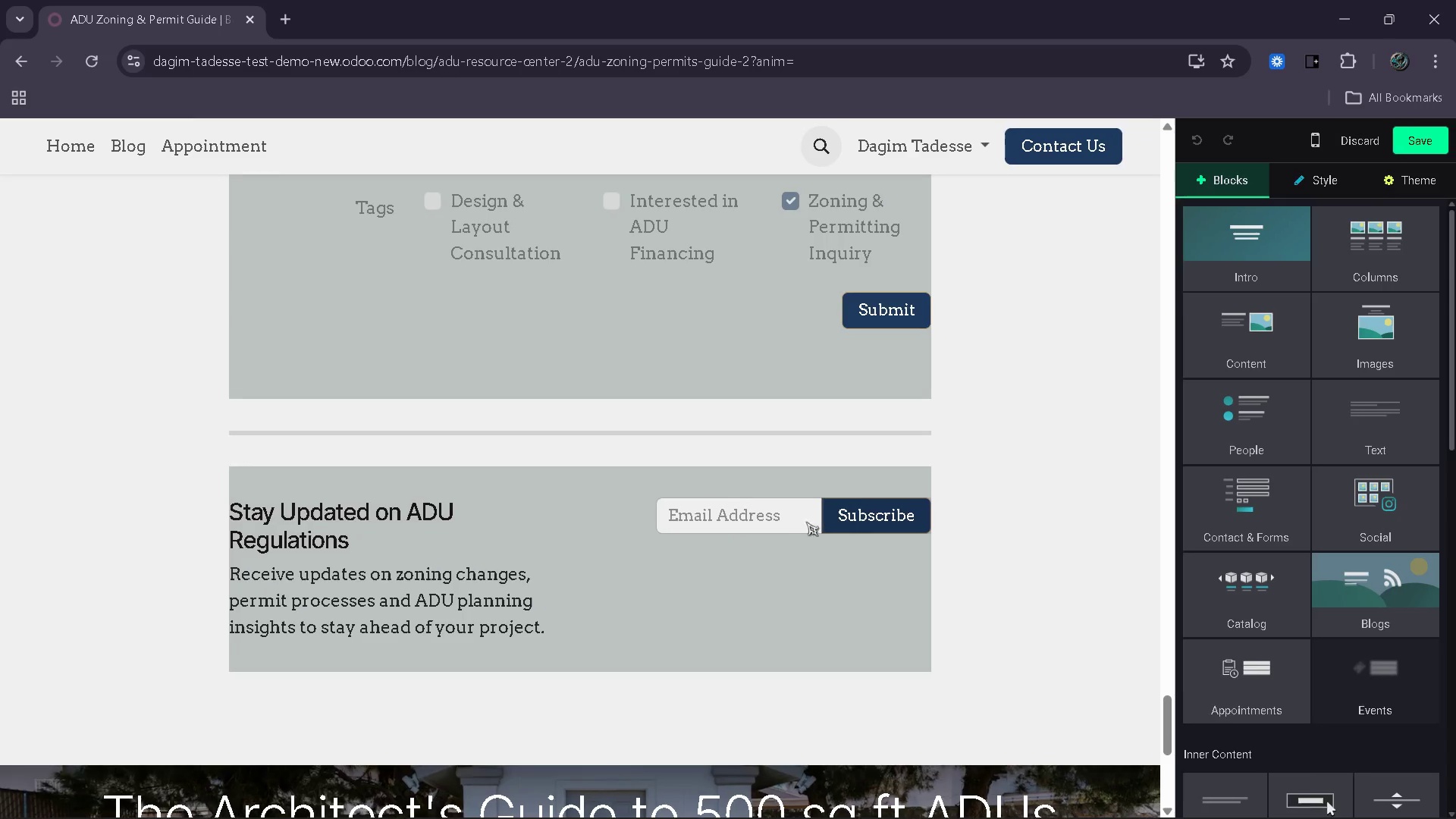 
left_click([713, 514])
 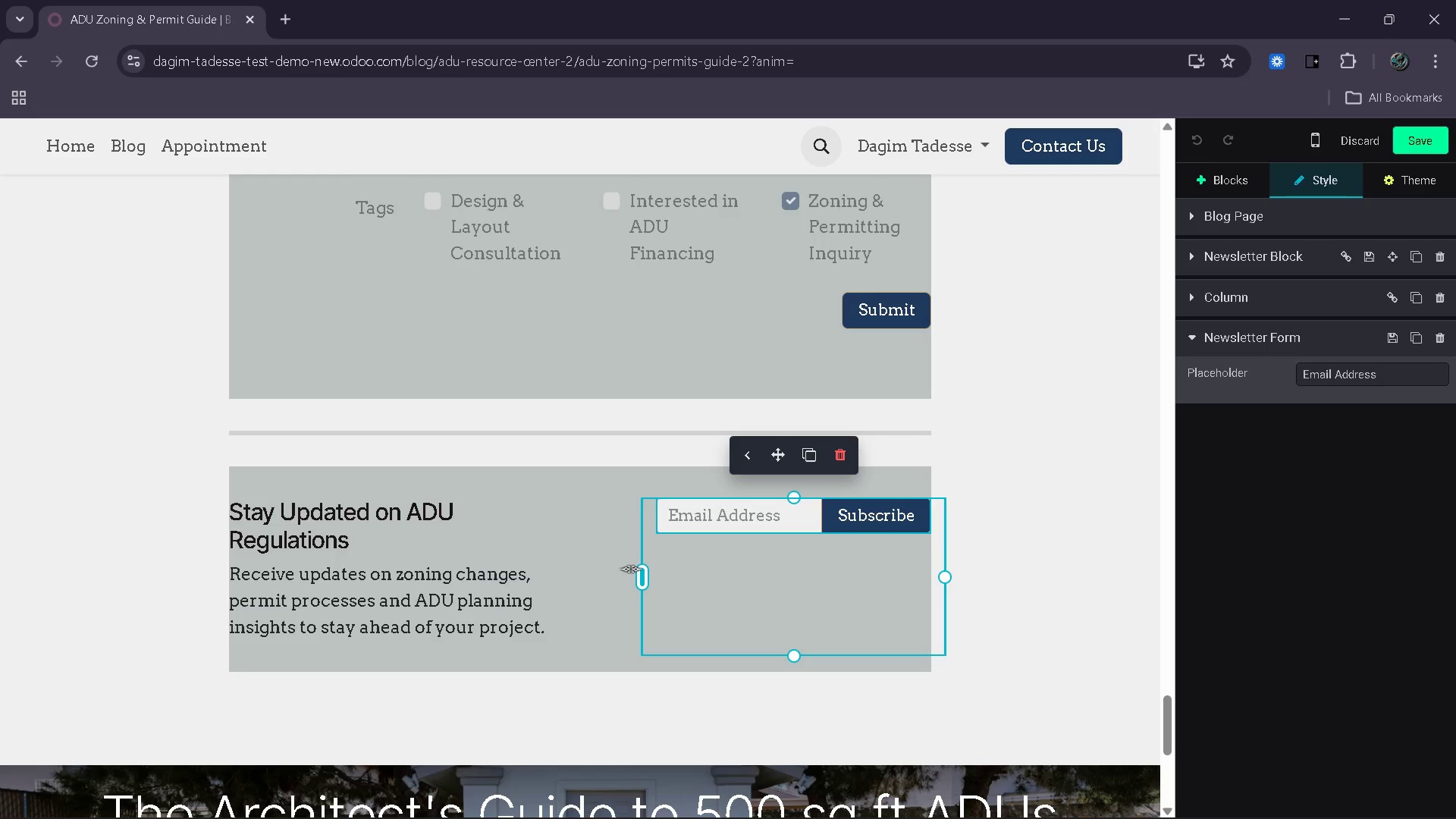 
left_click_drag(start_coordinate=[641, 574], to_coordinate=[551, 575])
 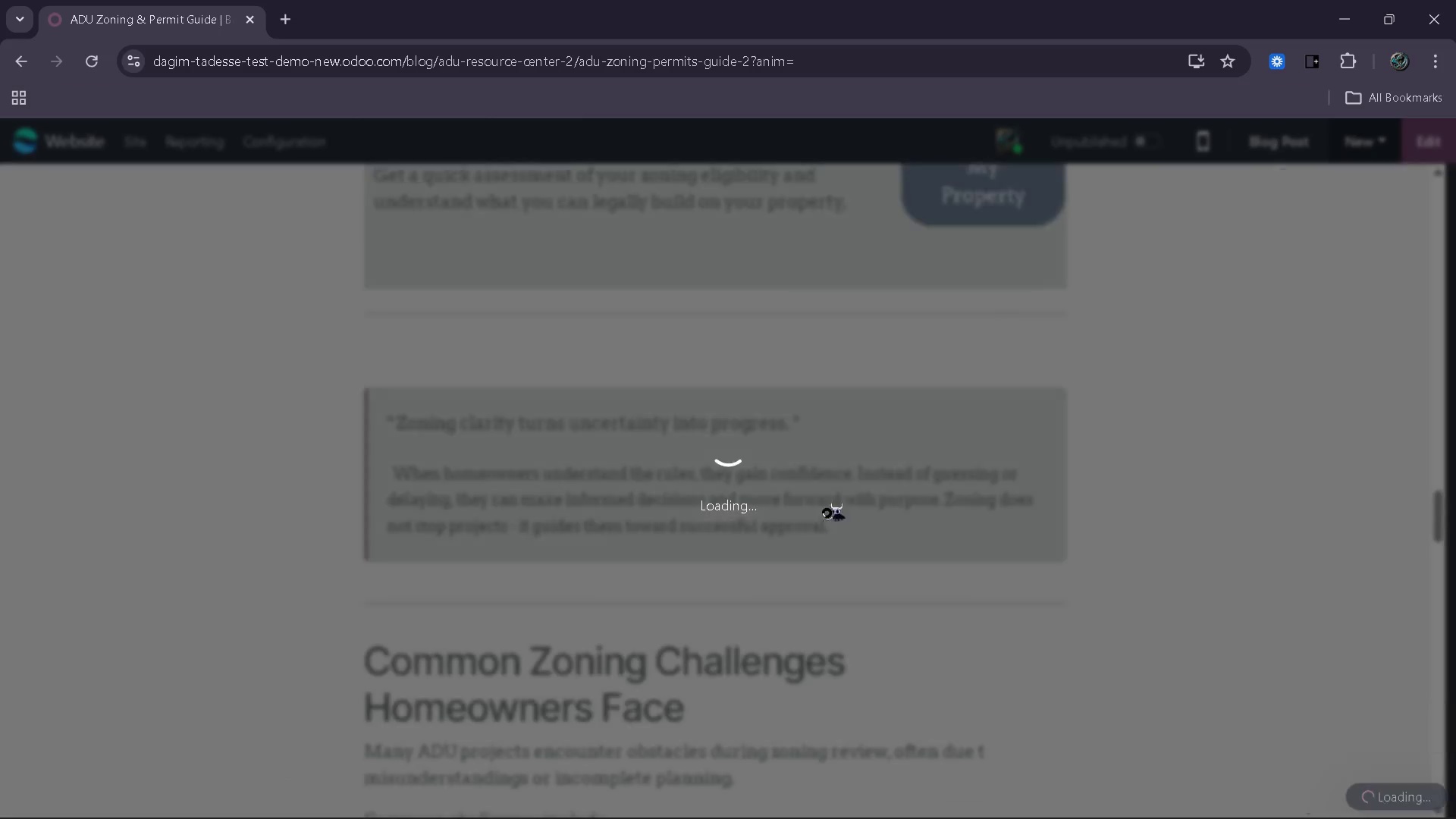 
scroll: coordinate [836, 605], scroll_direction: up, amount: 1.0
 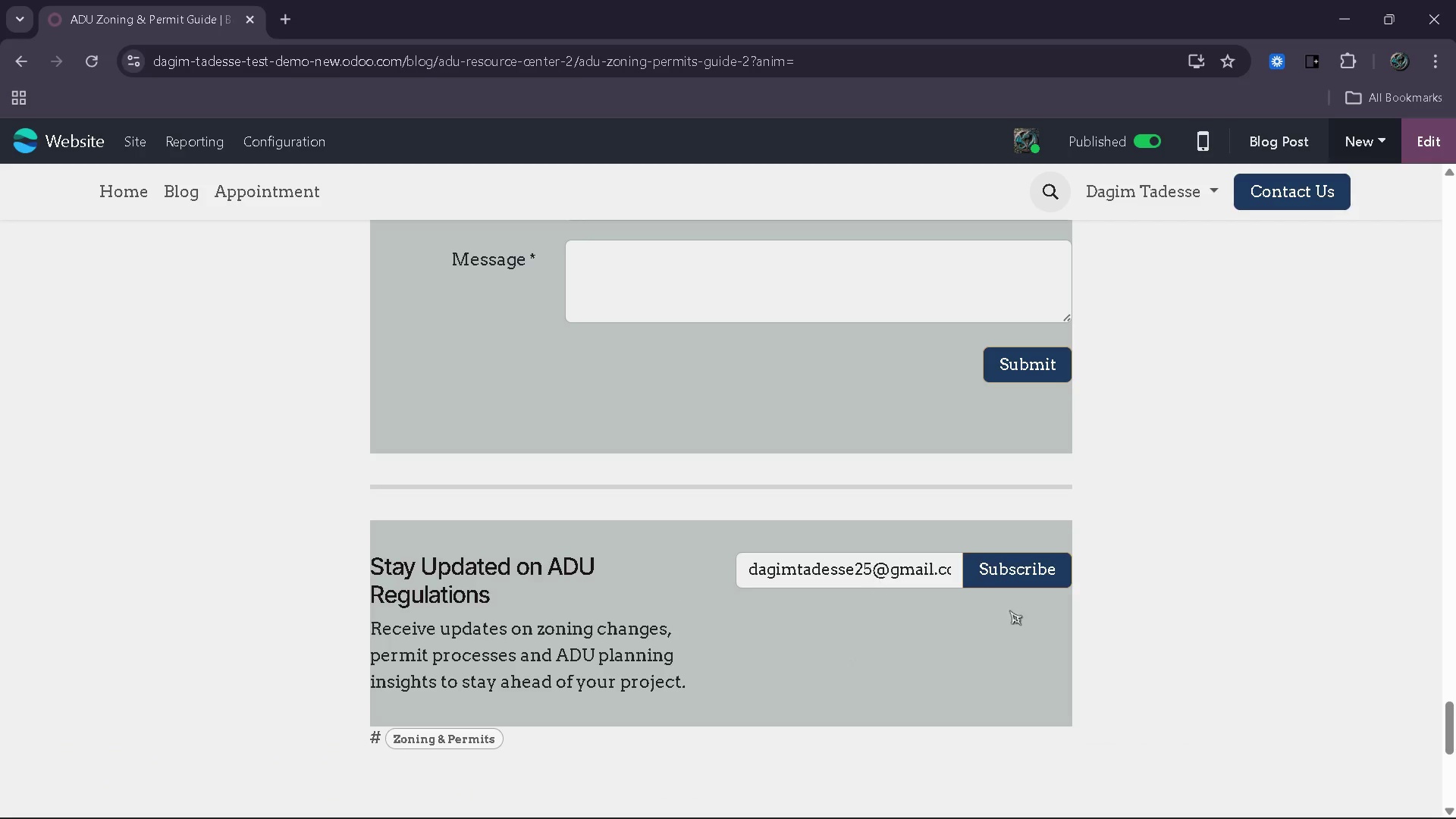 
scroll: coordinate [1036, 535], scroll_direction: down, amount: 1.0
 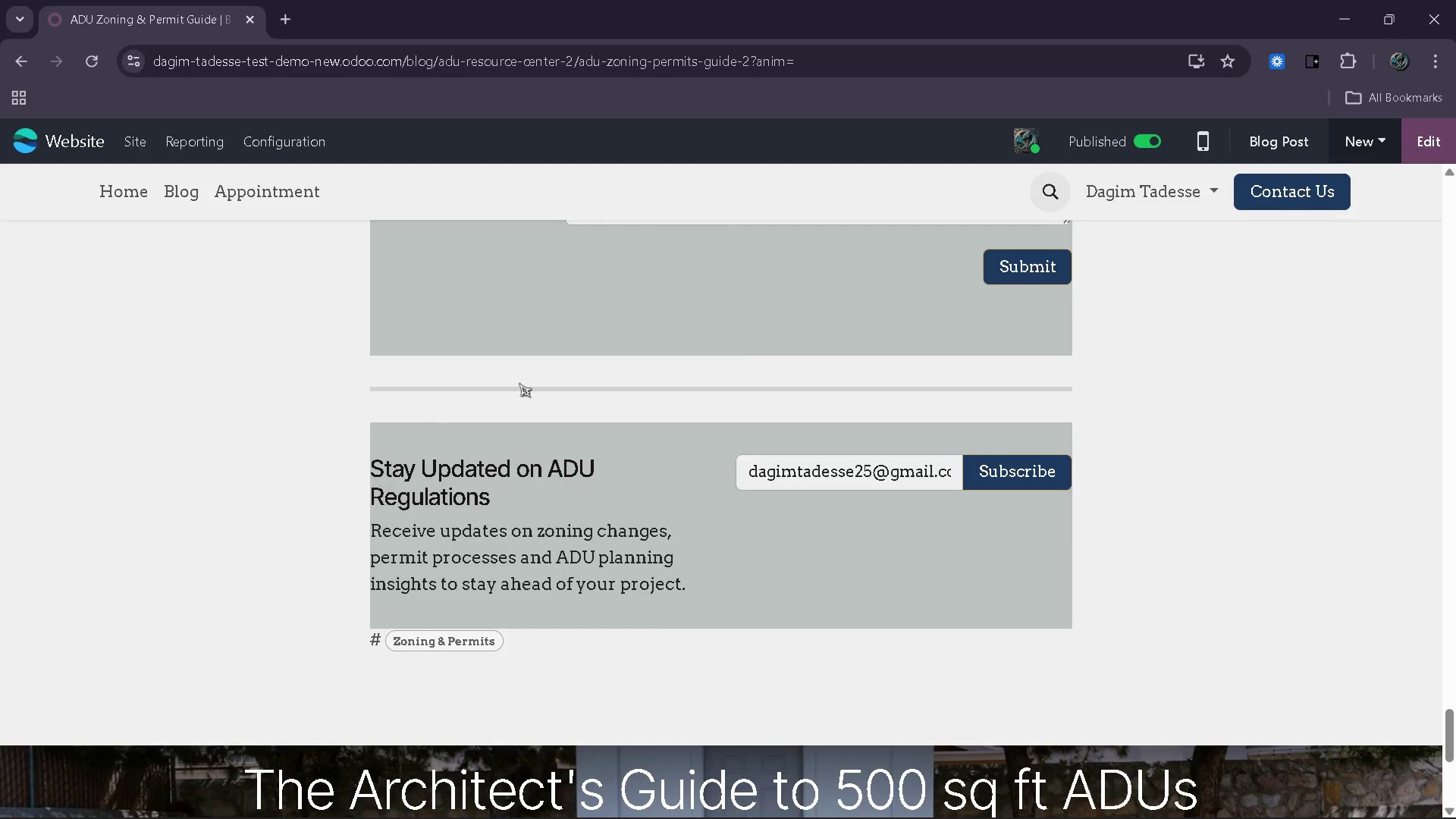 
scroll: coordinate [1348, 549], scroll_direction: up, amount: 70.0
 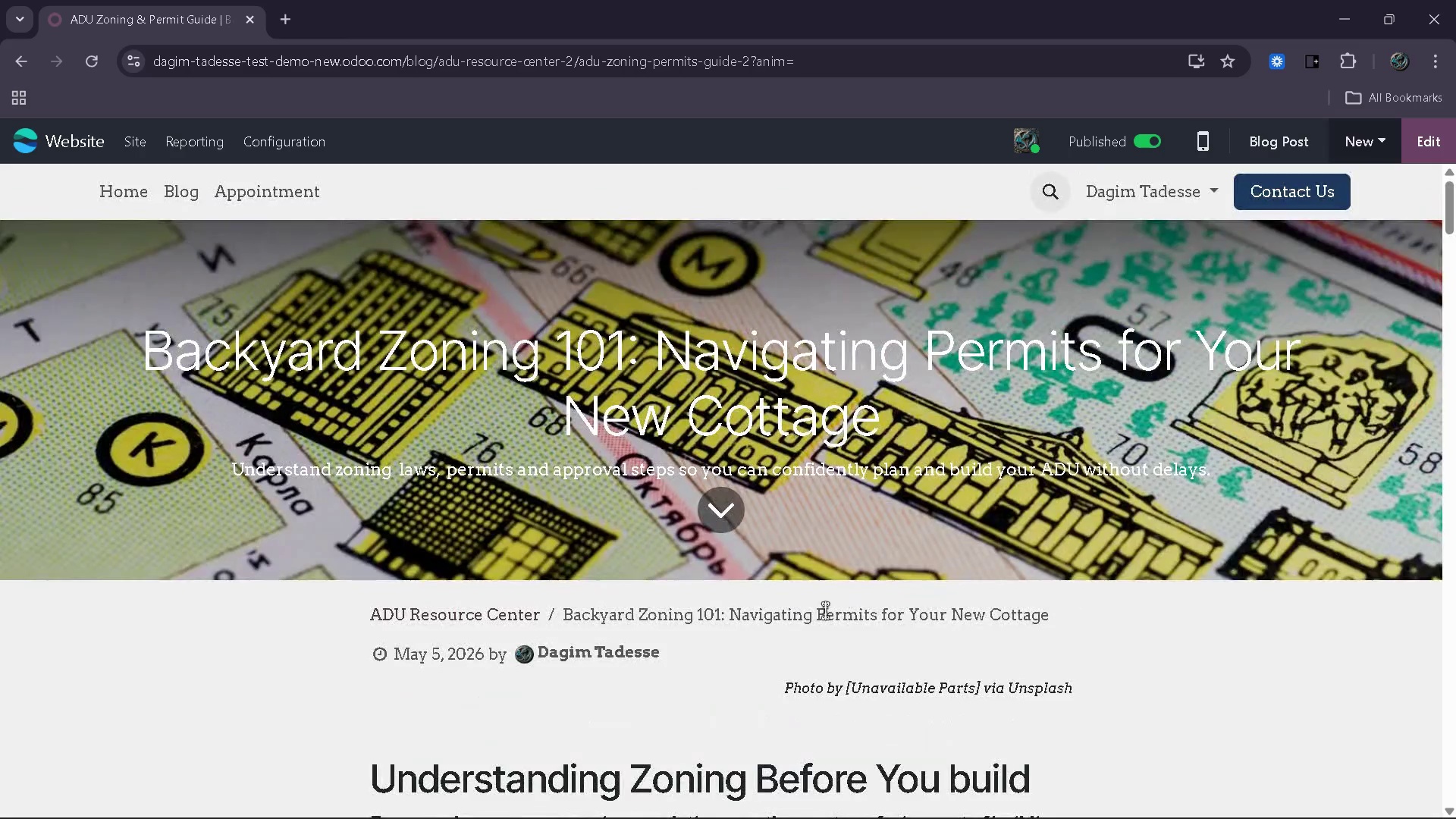 
scroll: coordinate [780, 648], scroll_direction: down, amount: 72.0
 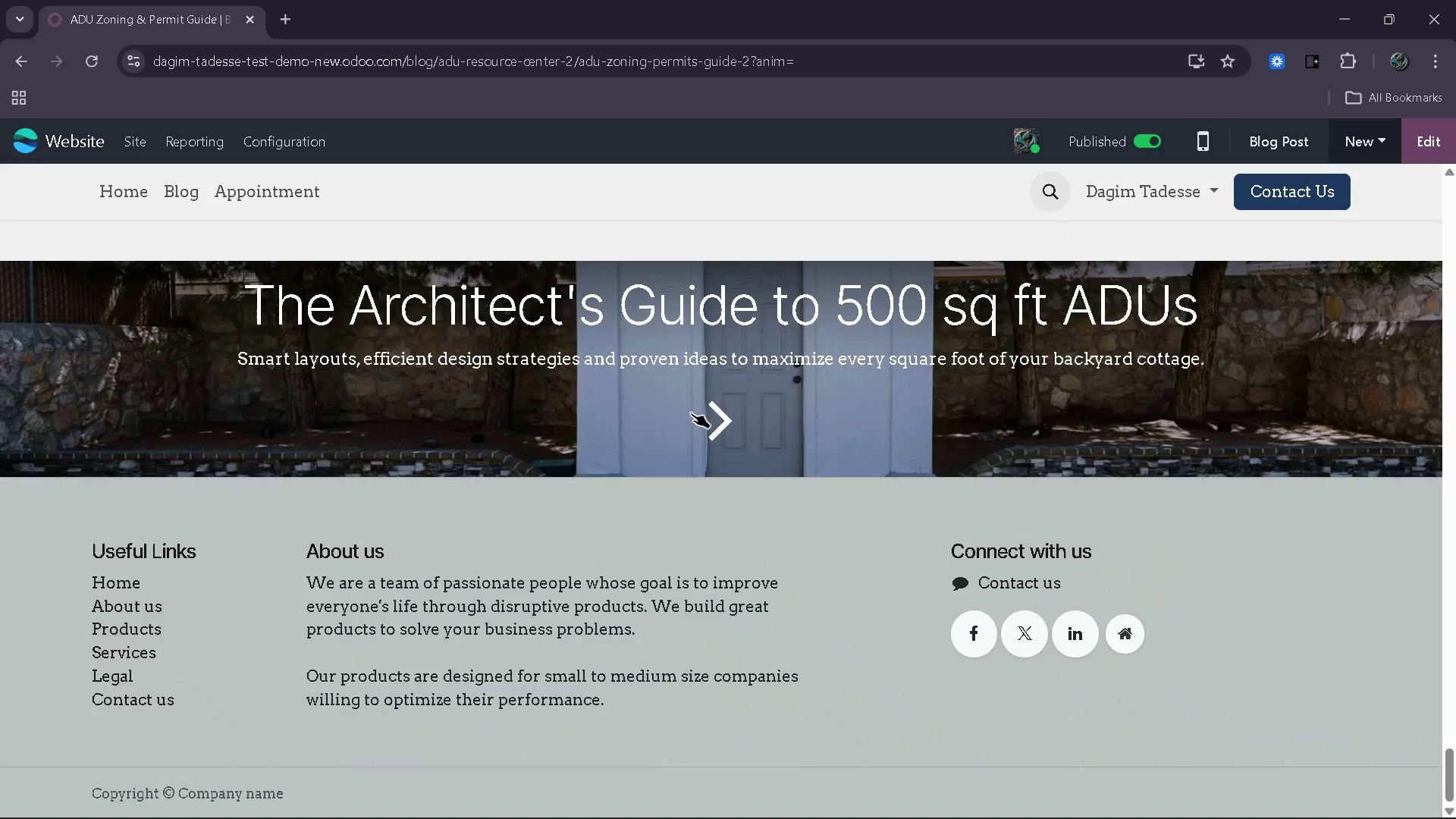 
left_click([686, 401])
 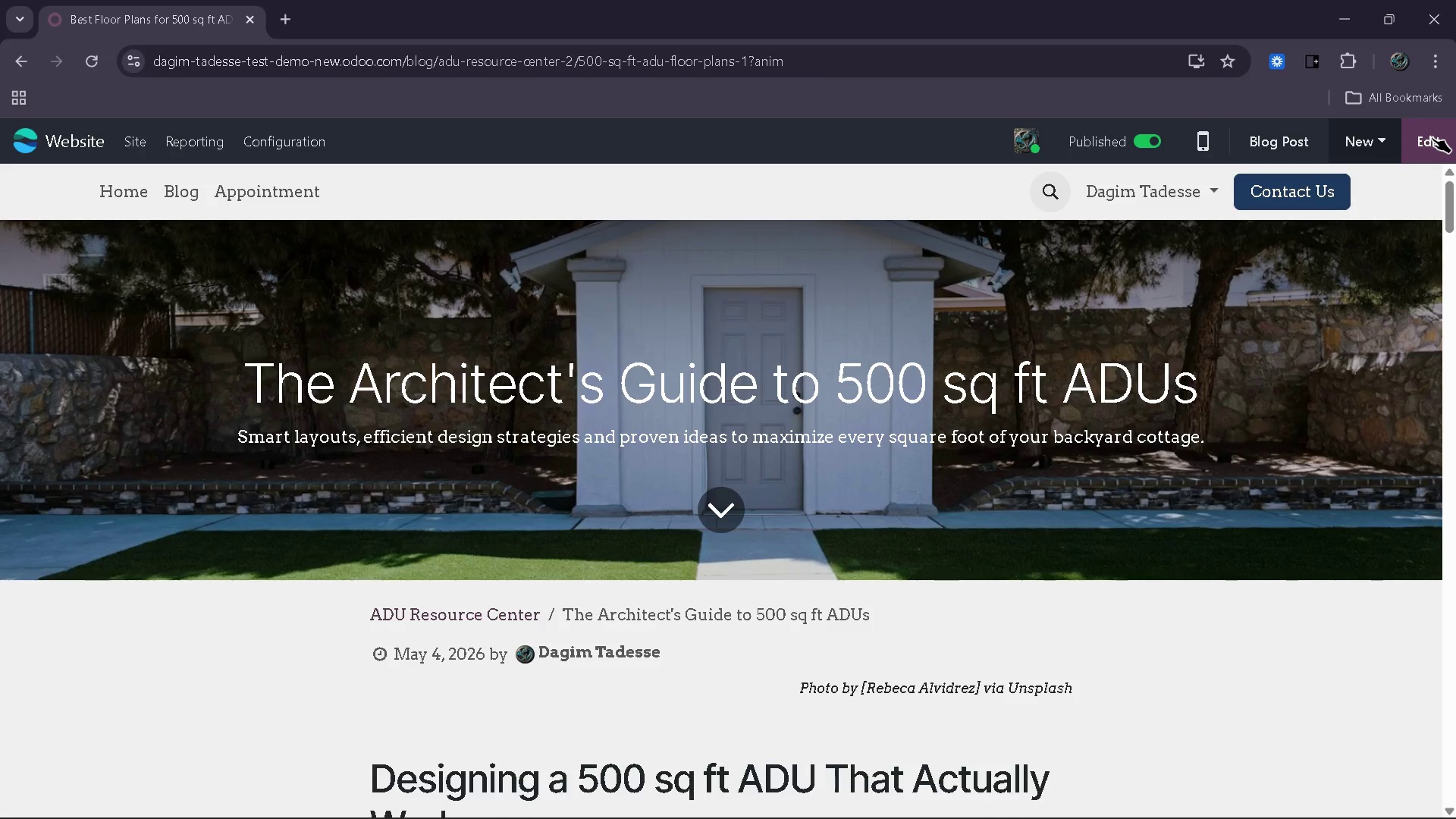 
left_click([1432, 137])
 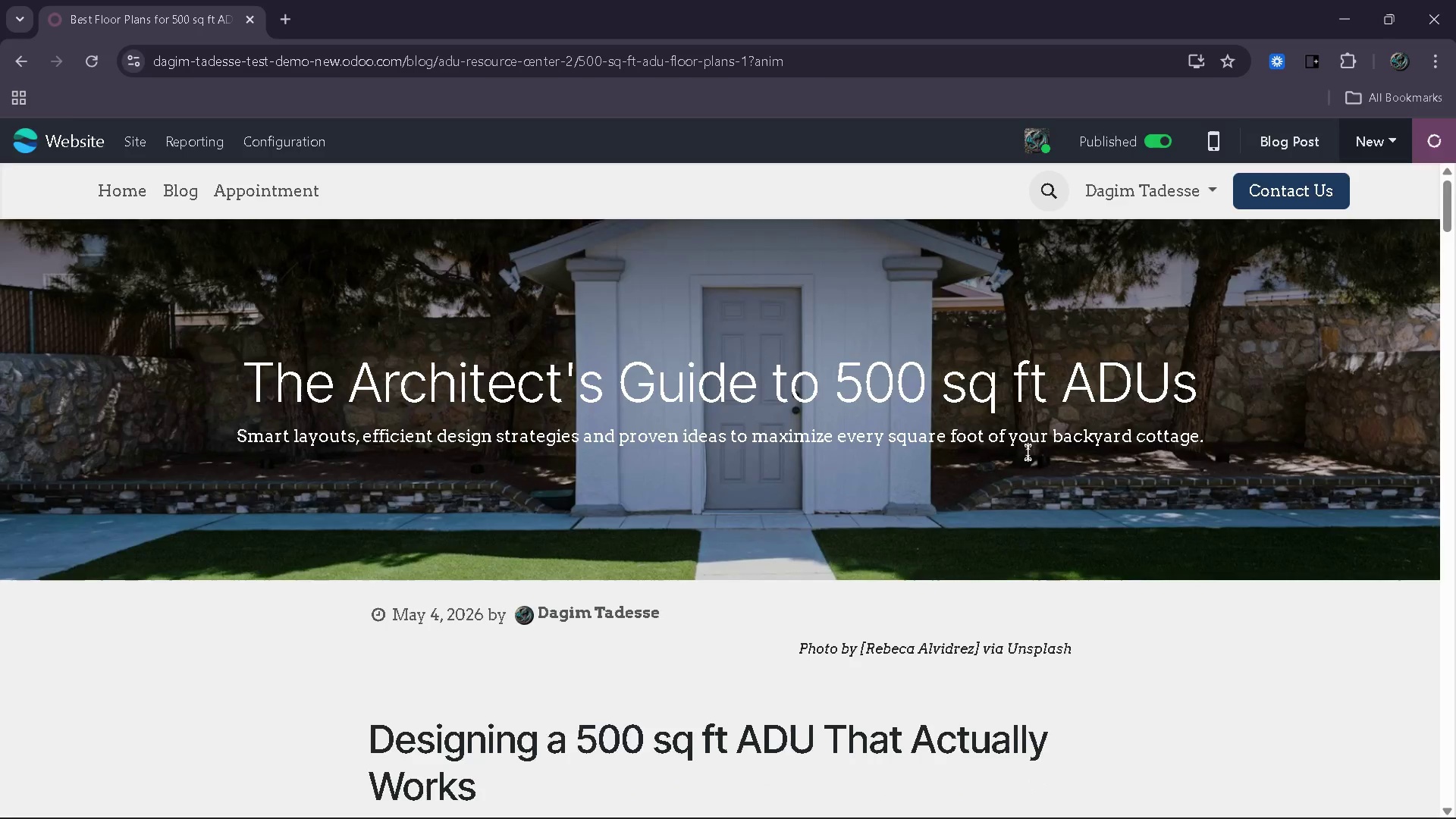 
scroll: coordinate [871, 520], scroll_direction: down, amount: 45.0
 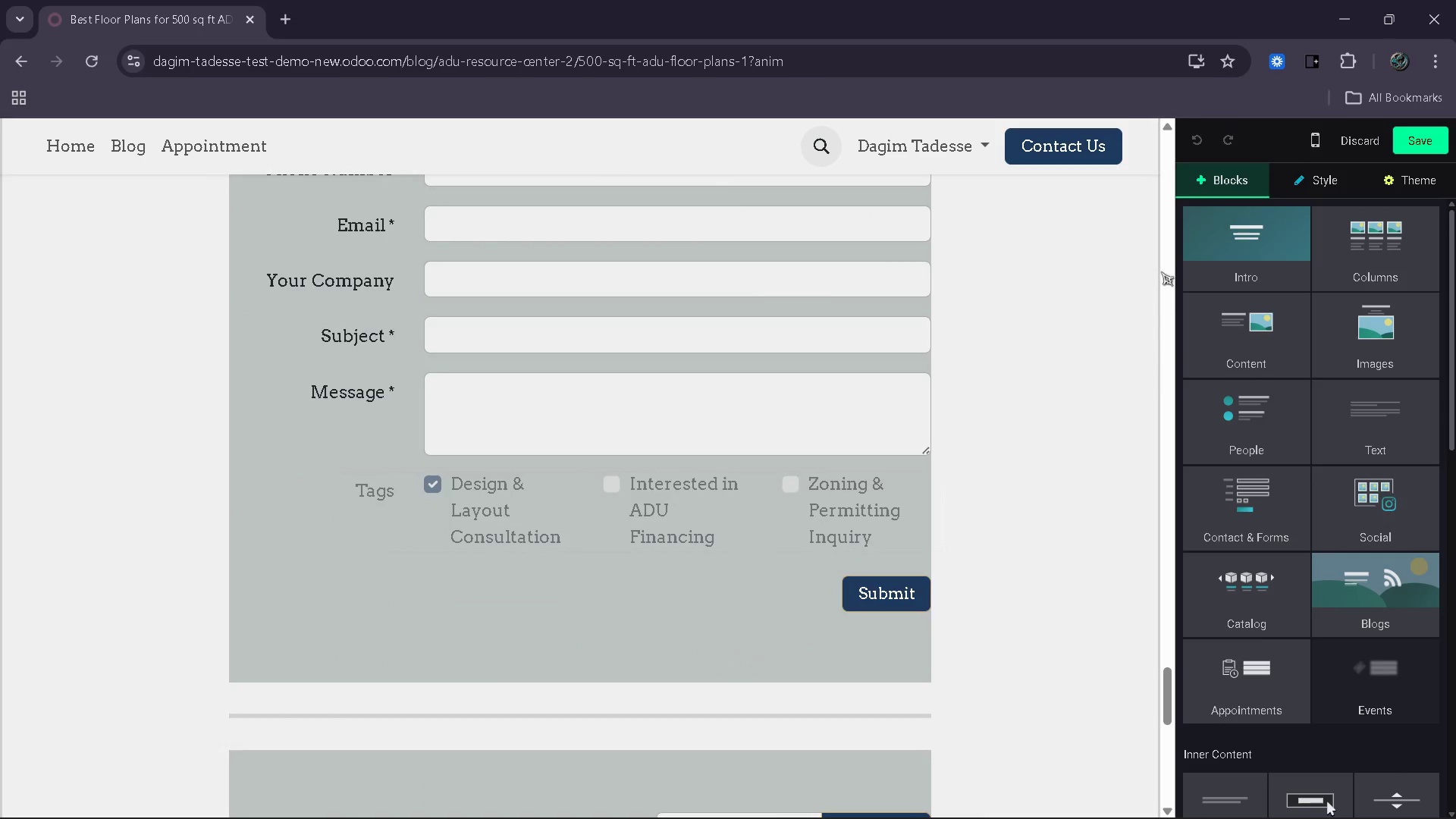 
left_click([1315, 148])
 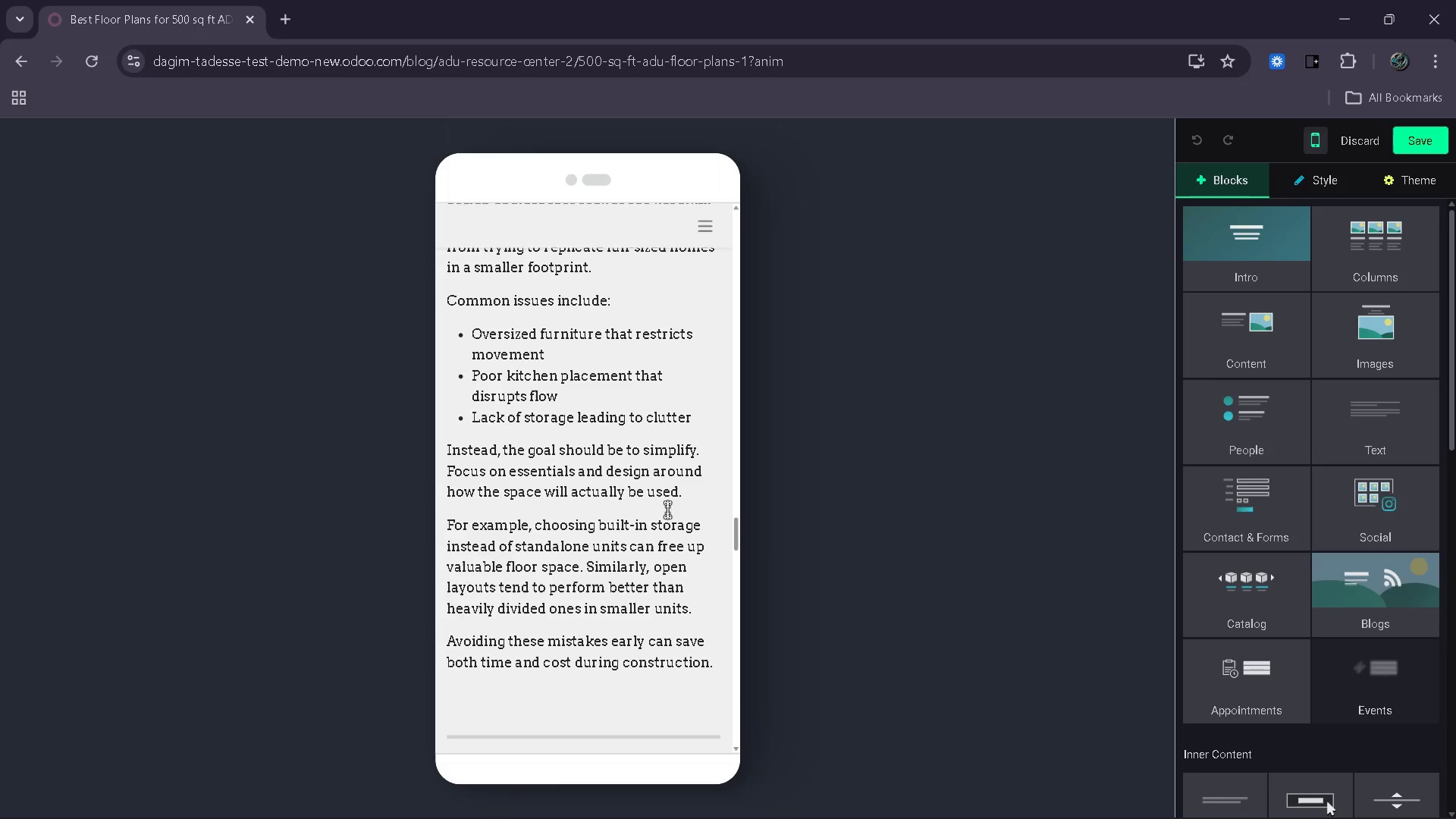 
scroll: coordinate [660, 513], scroll_direction: up, amount: 16.0
 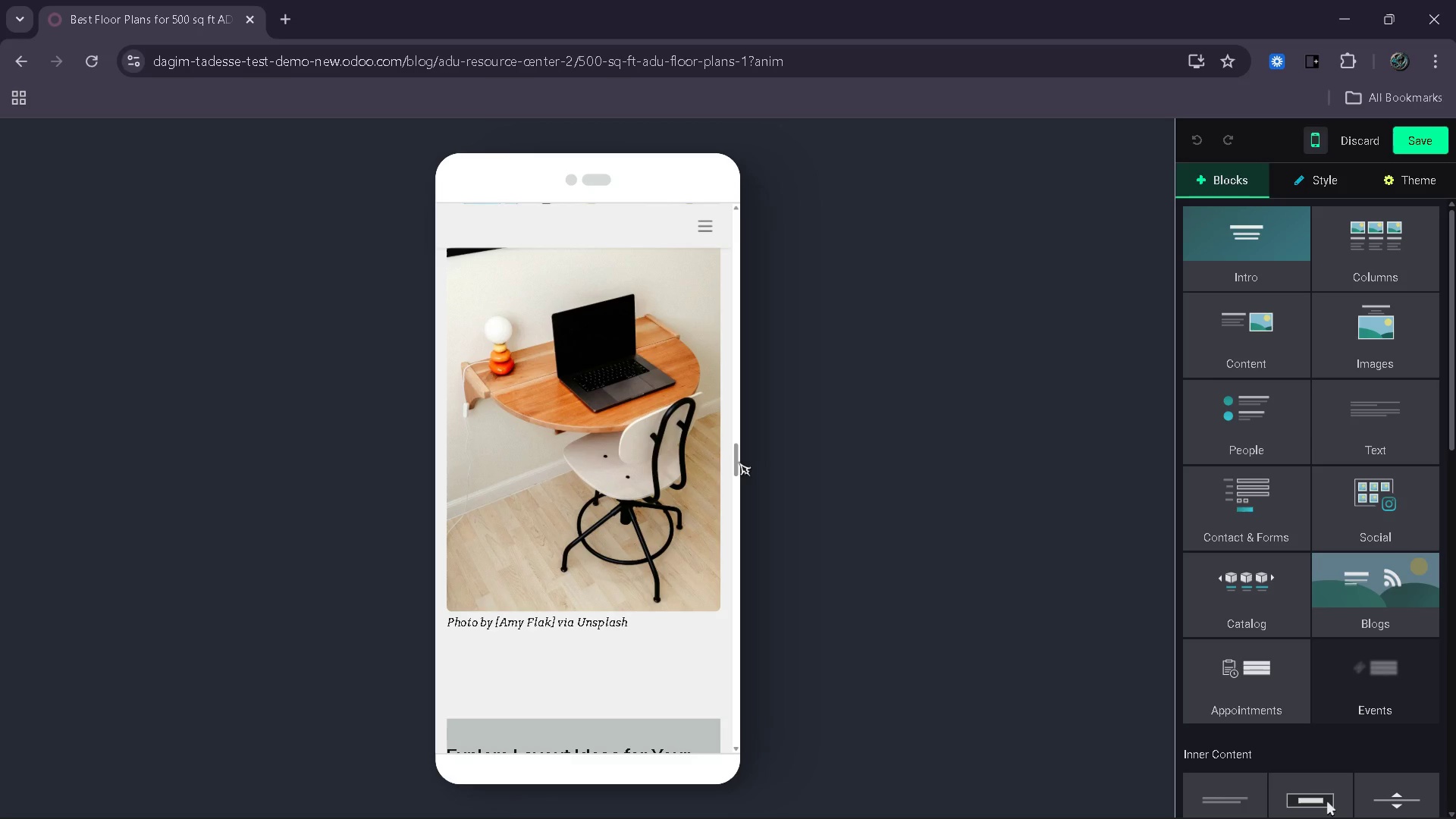 
left_click_drag(start_coordinate=[736, 462], to_coordinate=[759, 237])
 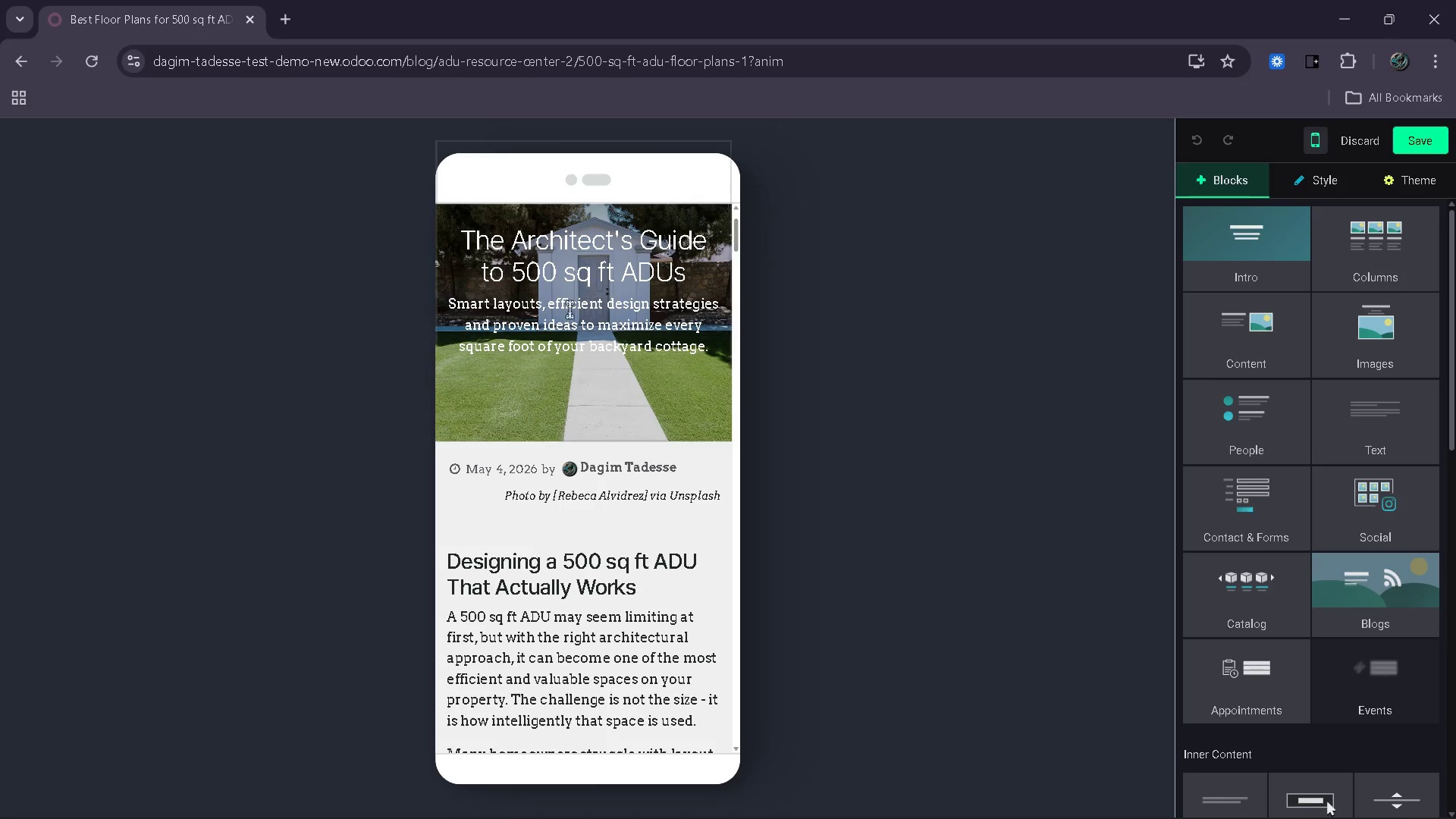 
scroll: coordinate [561, 359], scroll_direction: down, amount: 14.0
 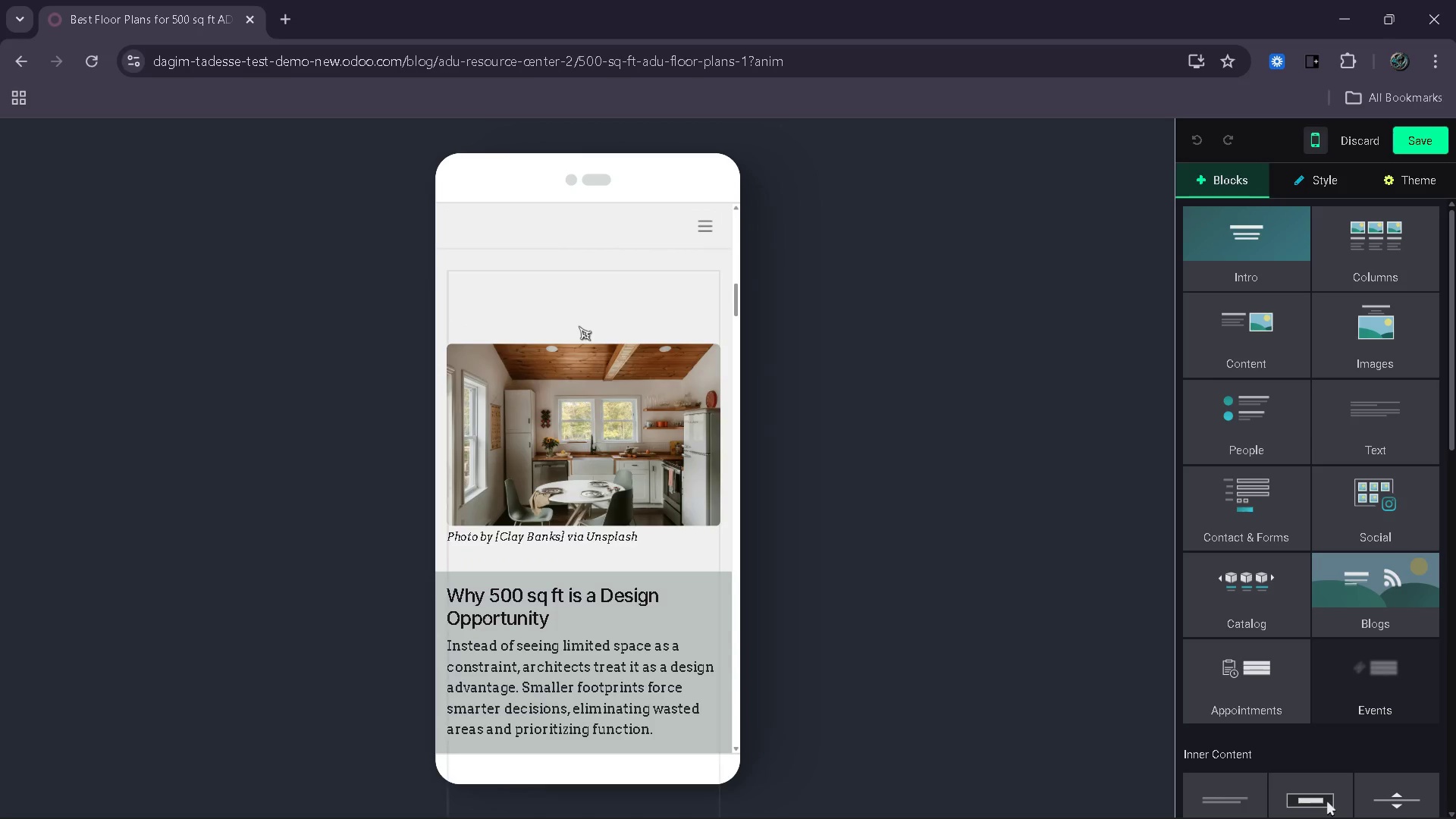 
left_click([579, 326])
 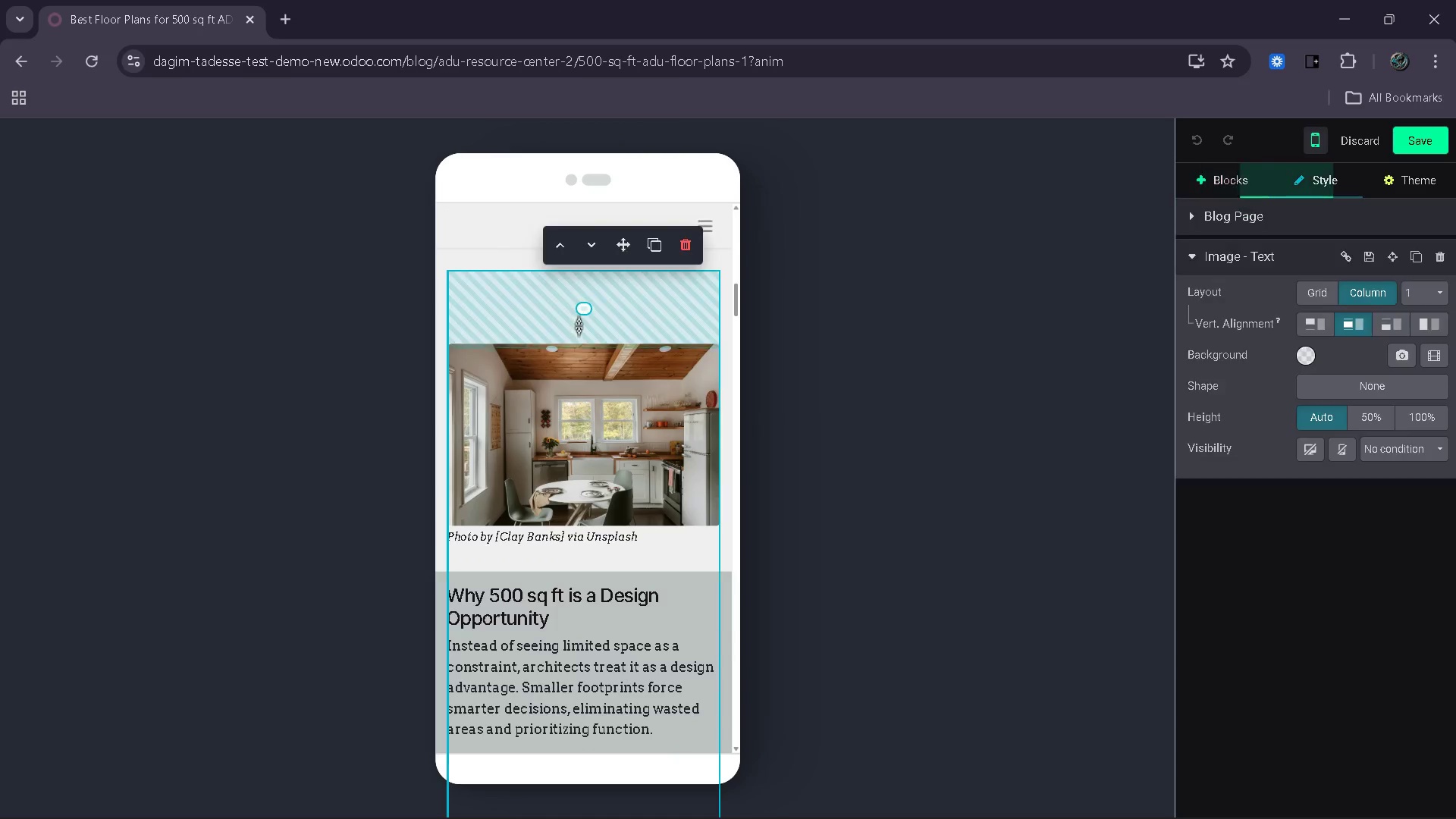 
left_click_drag(start_coordinate=[579, 325], to_coordinate=[573, 279])
 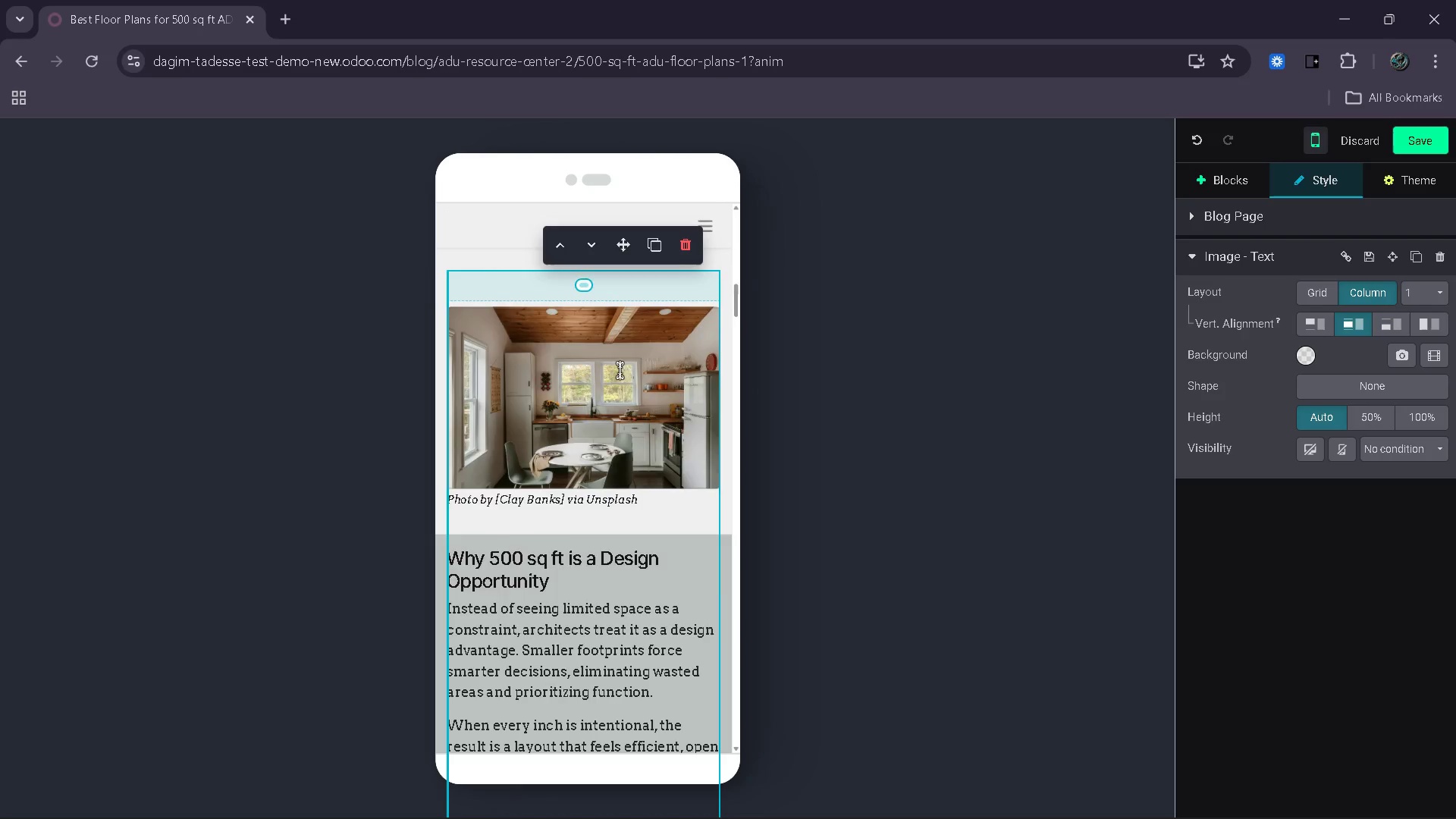 
scroll: coordinate [615, 374], scroll_direction: down, amount: 7.0
 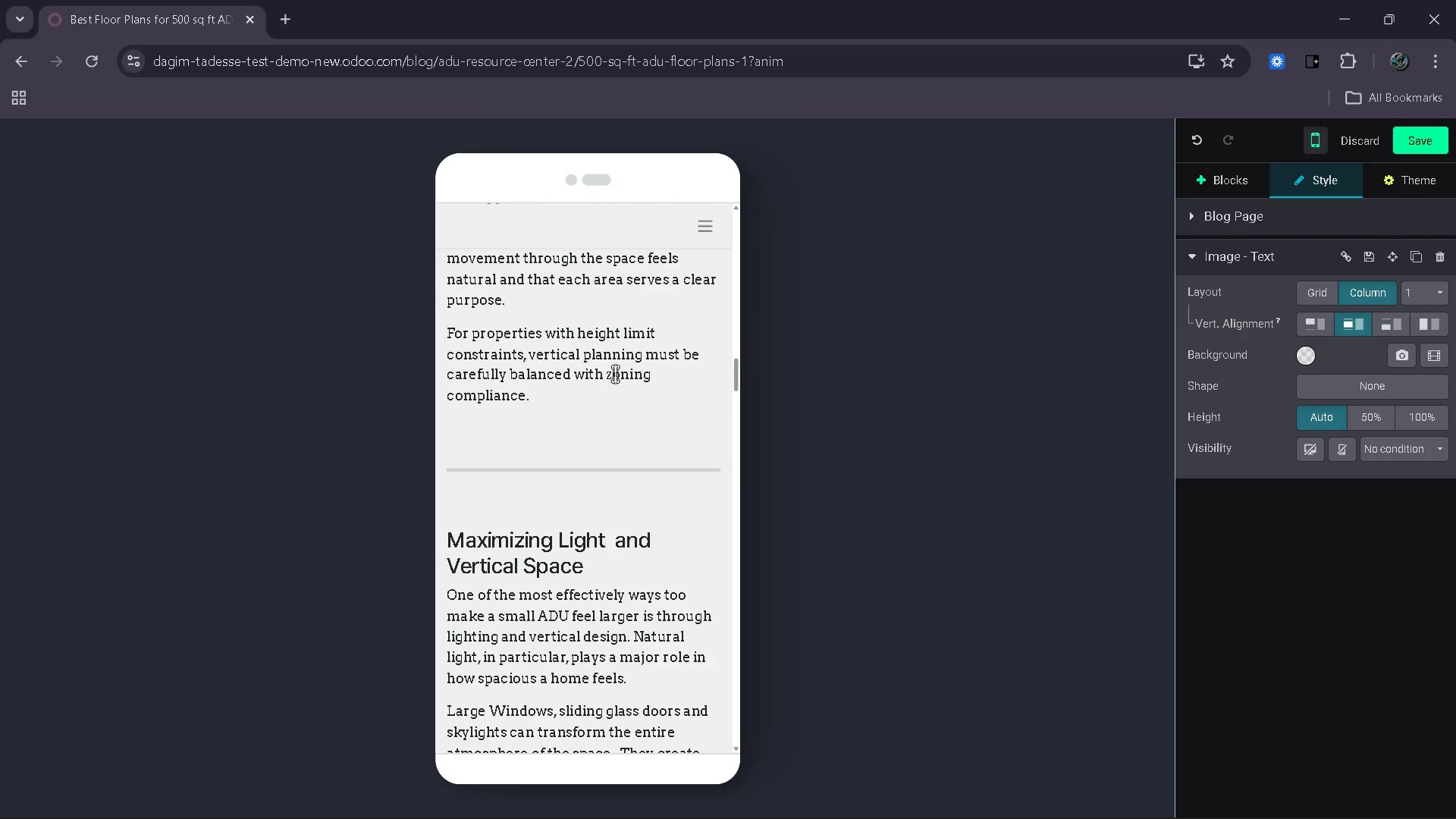 
left_click([601, 426])
 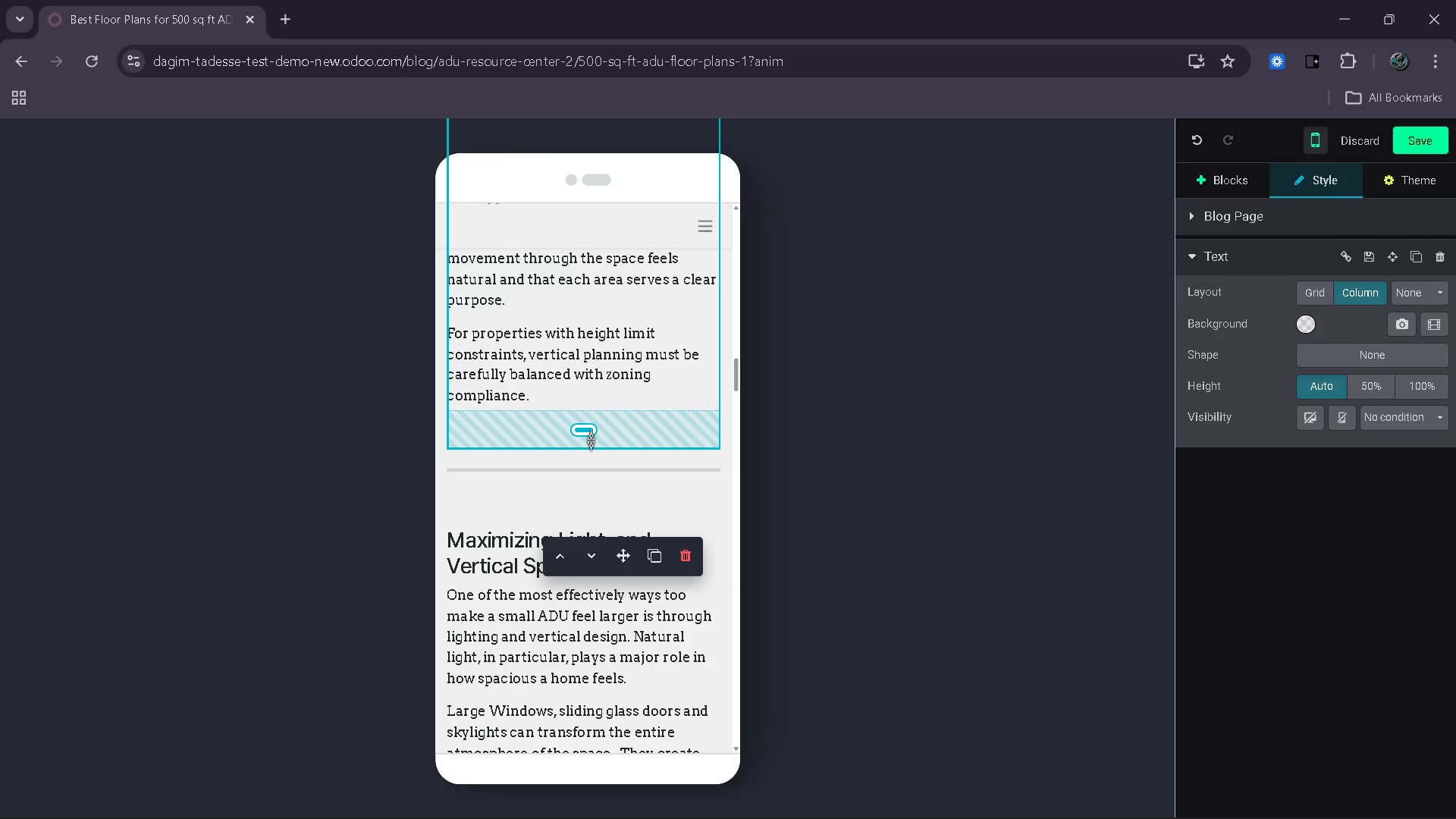 
left_click_drag(start_coordinate=[586, 438], to_coordinate=[577, 424])
 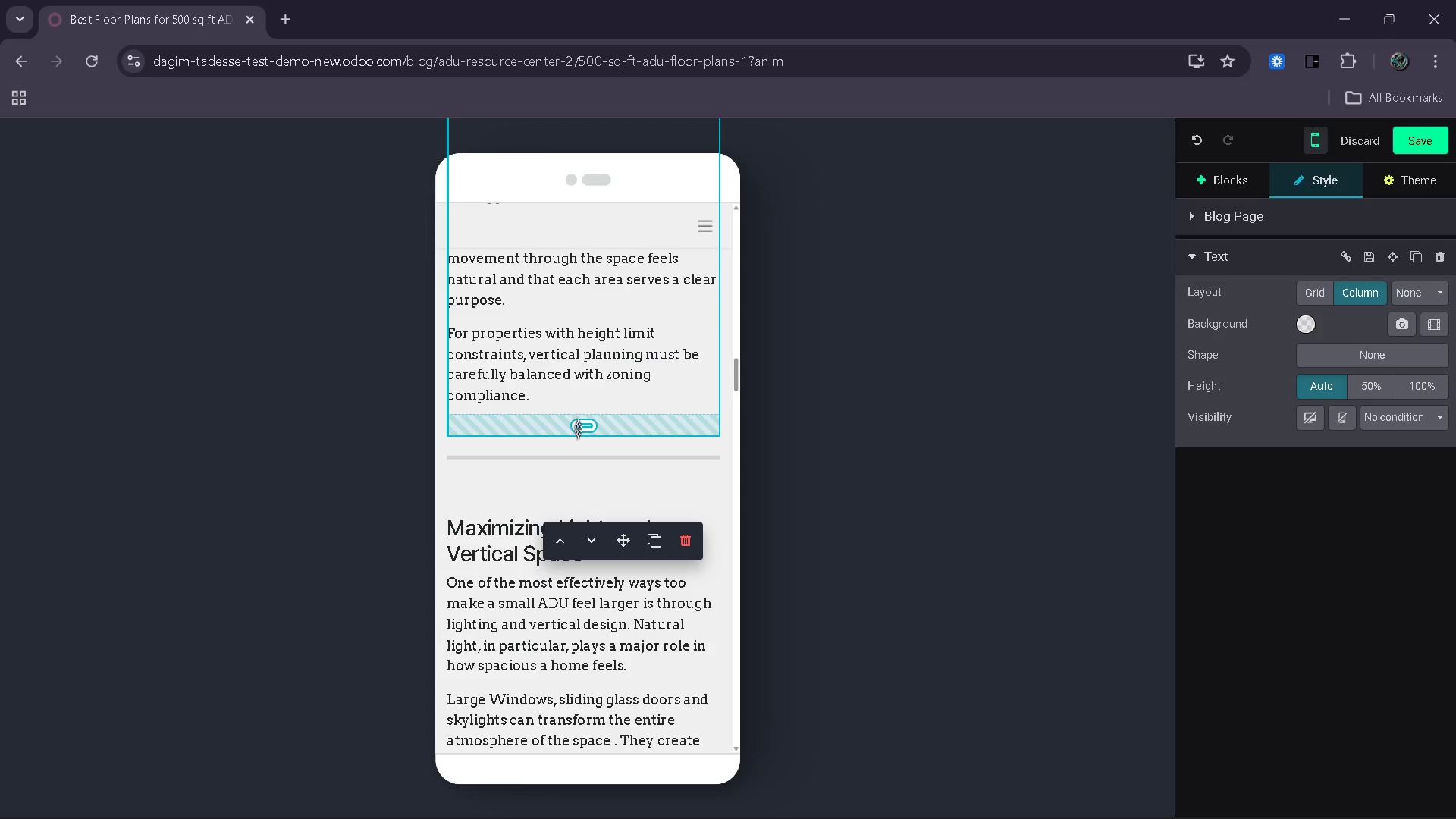 
left_click([579, 439])
 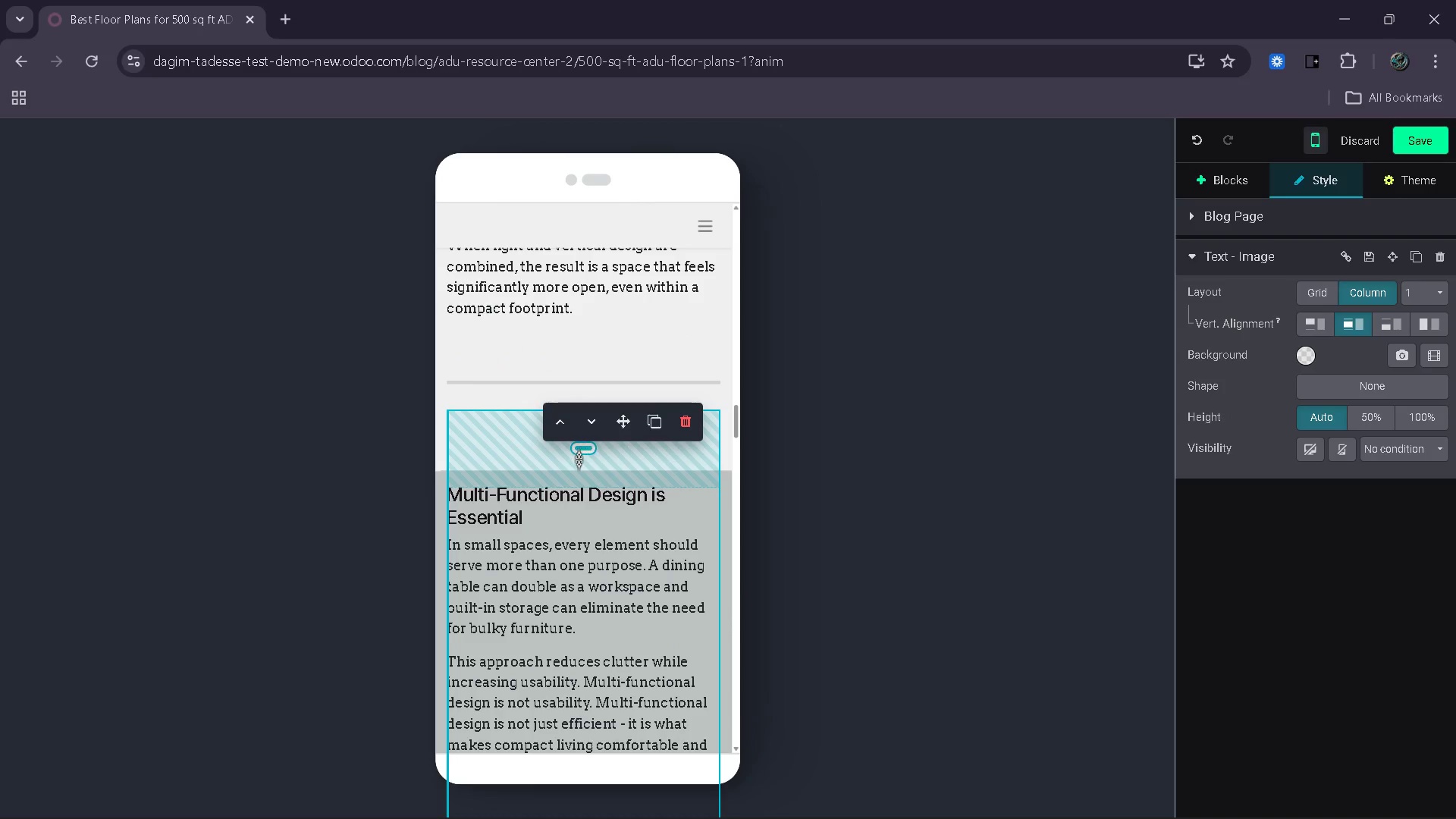 
scroll: coordinate [578, 428], scroll_direction: down, amount: 10.0
 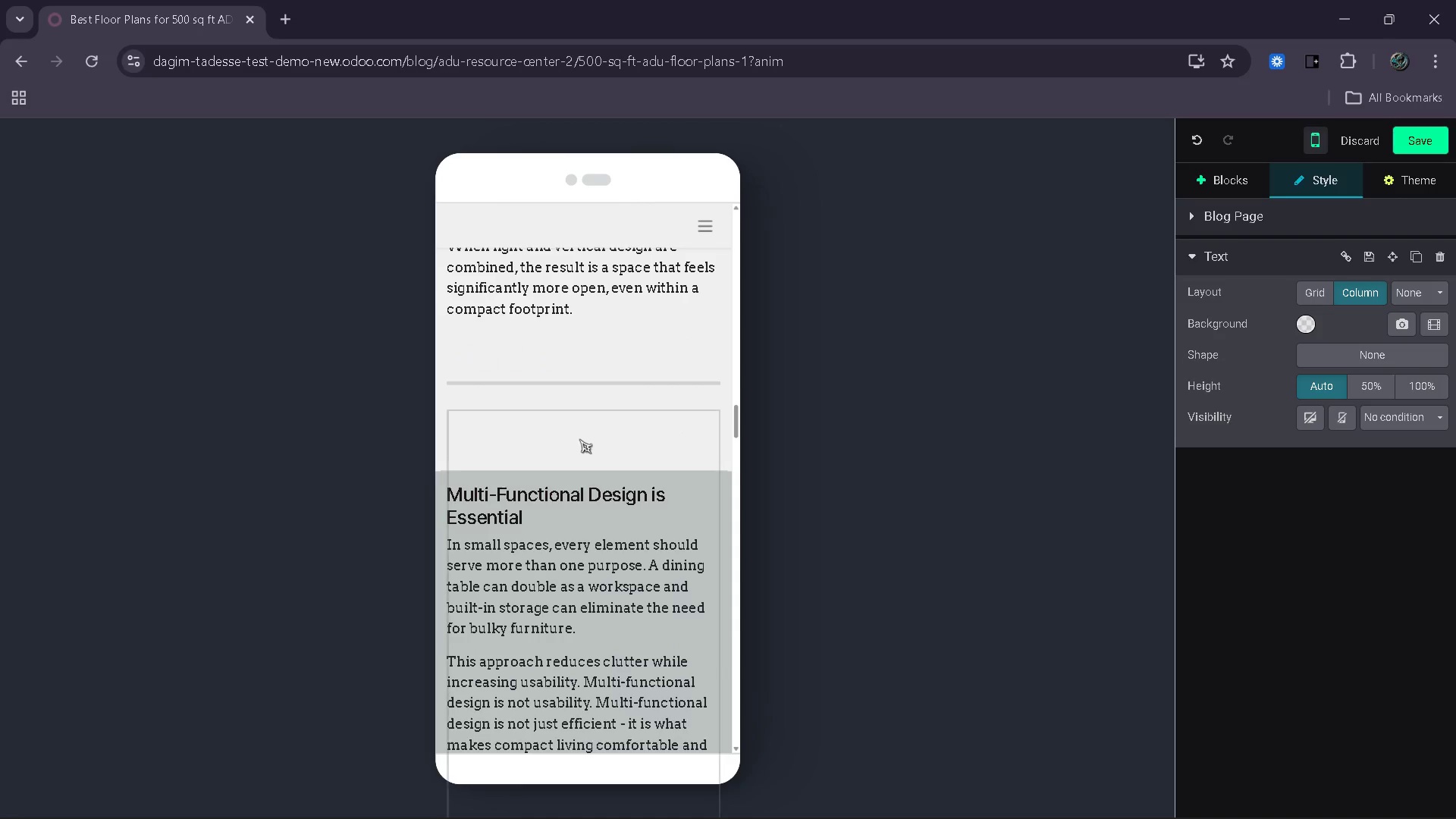 
left_click_drag(start_coordinate=[578, 460], to_coordinate=[575, 418])
 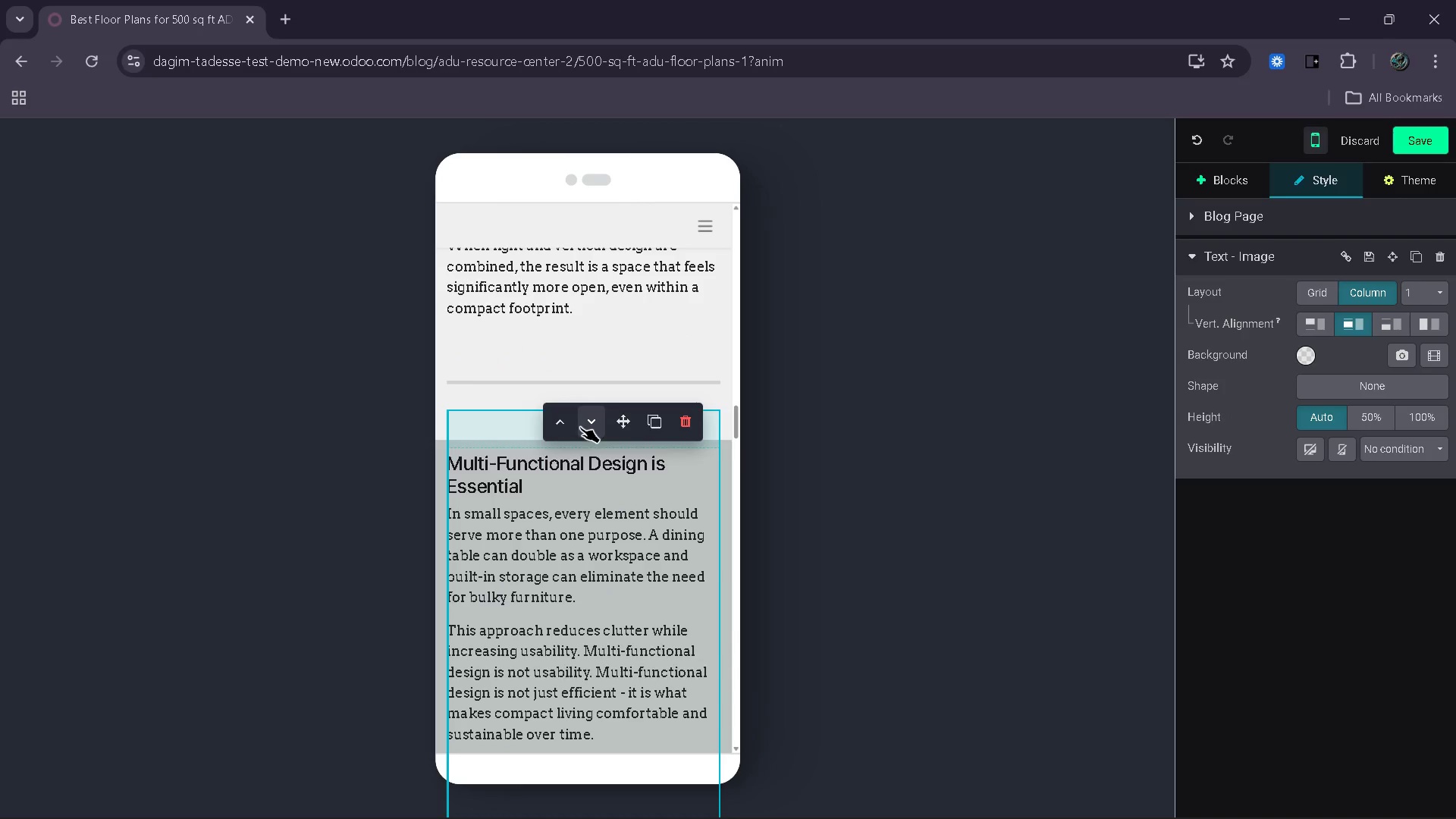 
scroll: coordinate [580, 472], scroll_direction: down, amount: 16.0
 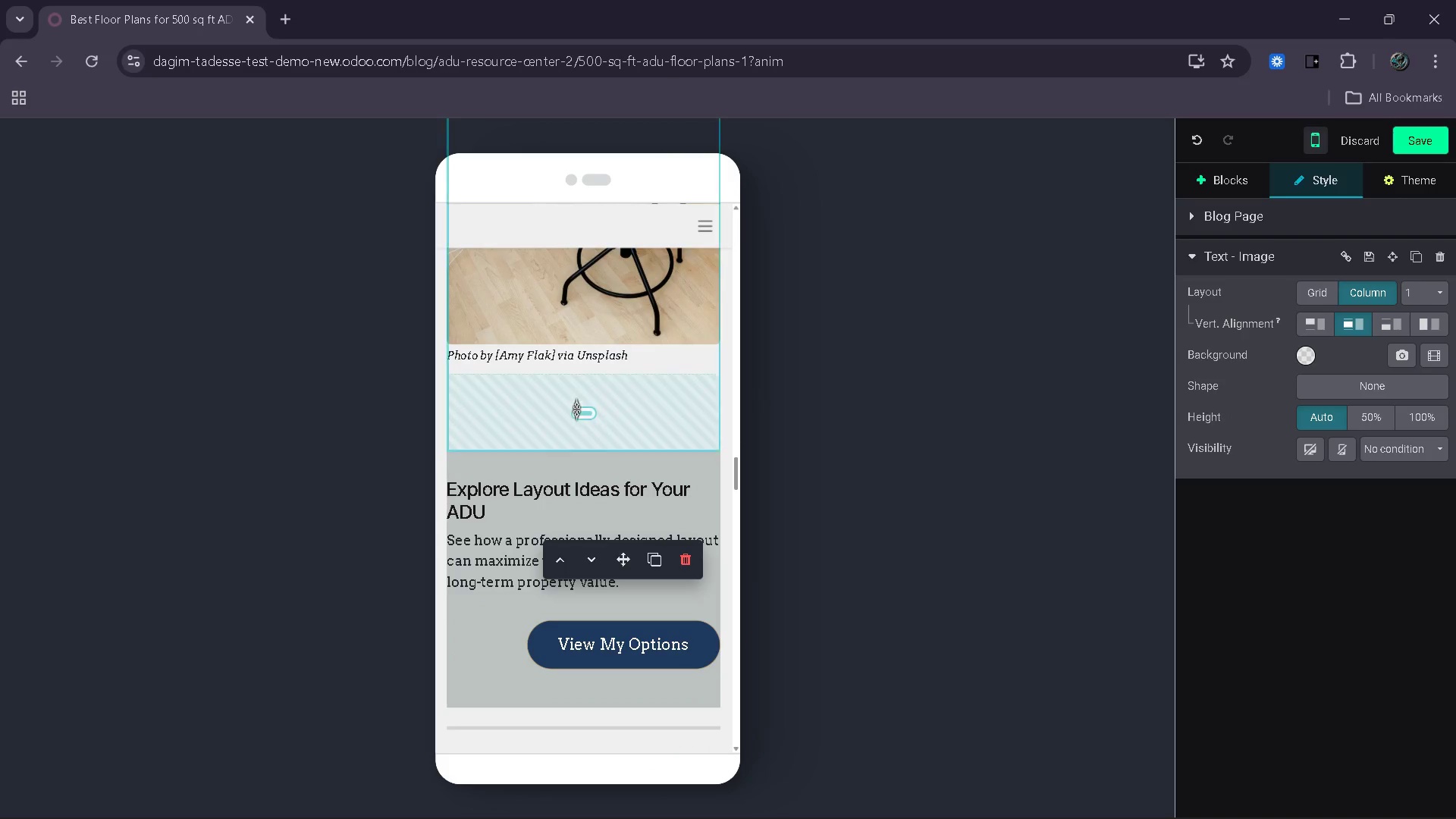 
left_click([576, 409])
 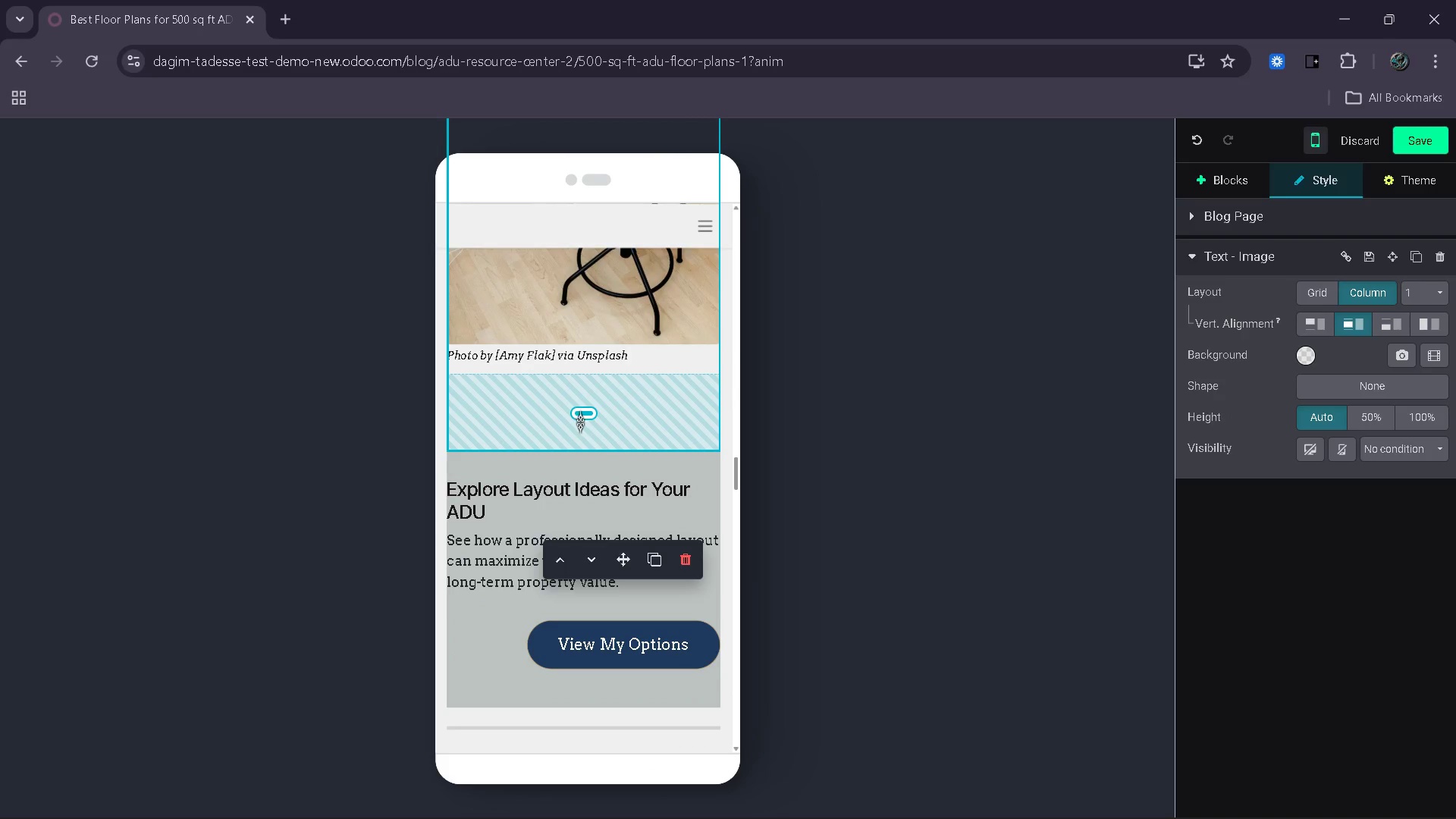 
left_click_drag(start_coordinate=[580, 422], to_coordinate=[584, 374])
 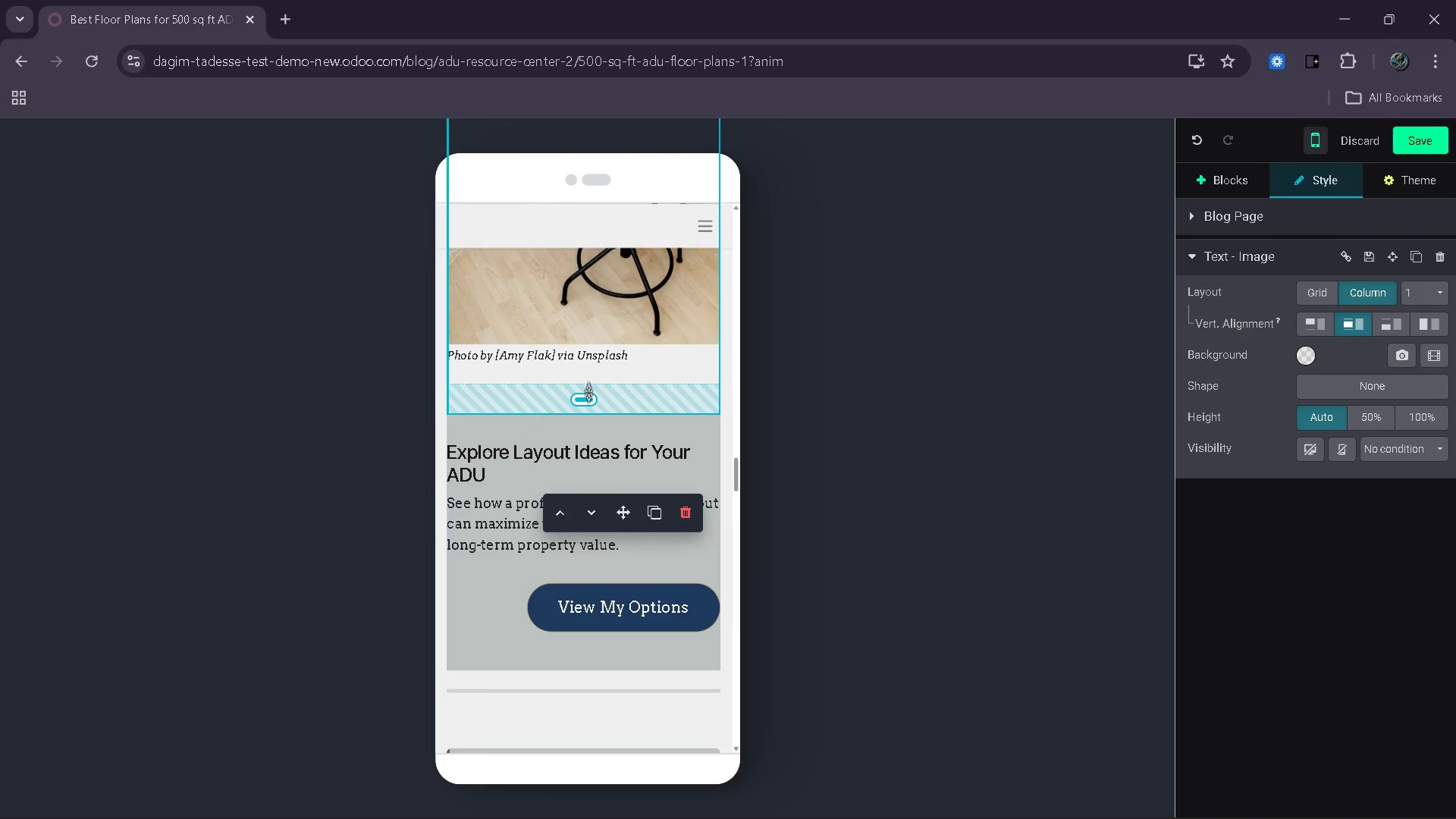 
scroll: coordinate [588, 392], scroll_direction: down, amount: 16.0
 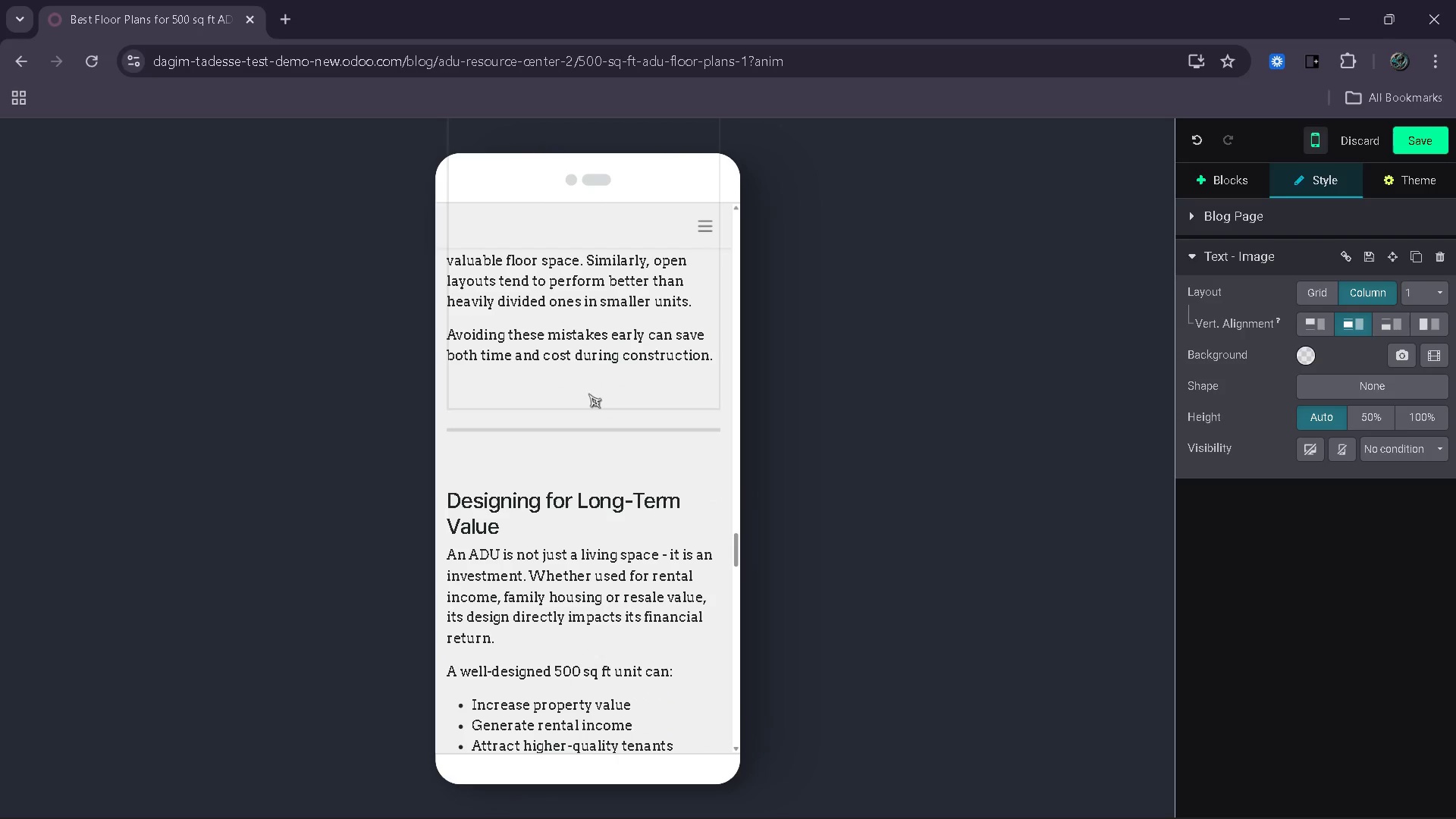 
left_click([588, 394])
 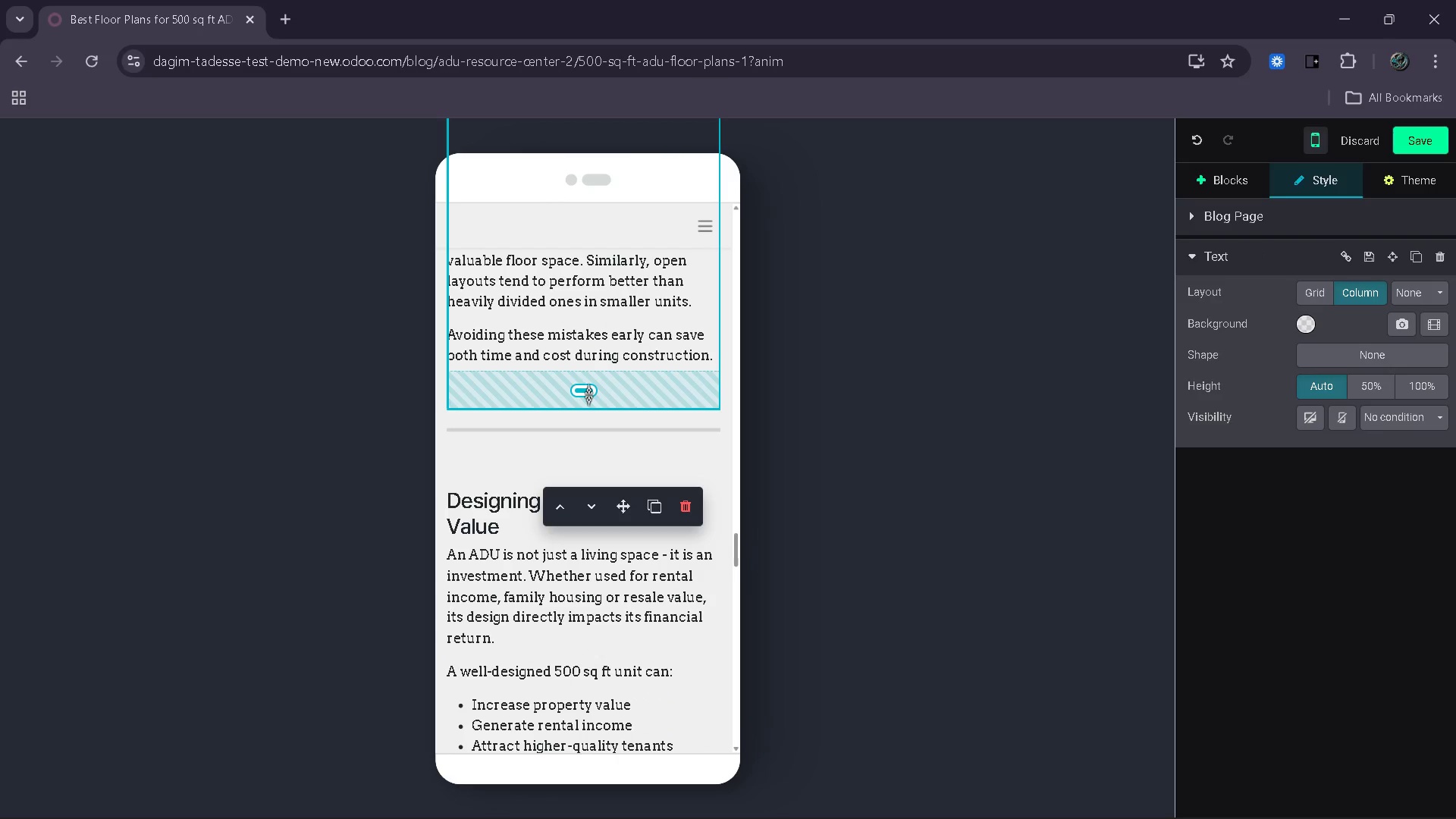 
left_click_drag(start_coordinate=[588, 394], to_coordinate=[604, 359])
 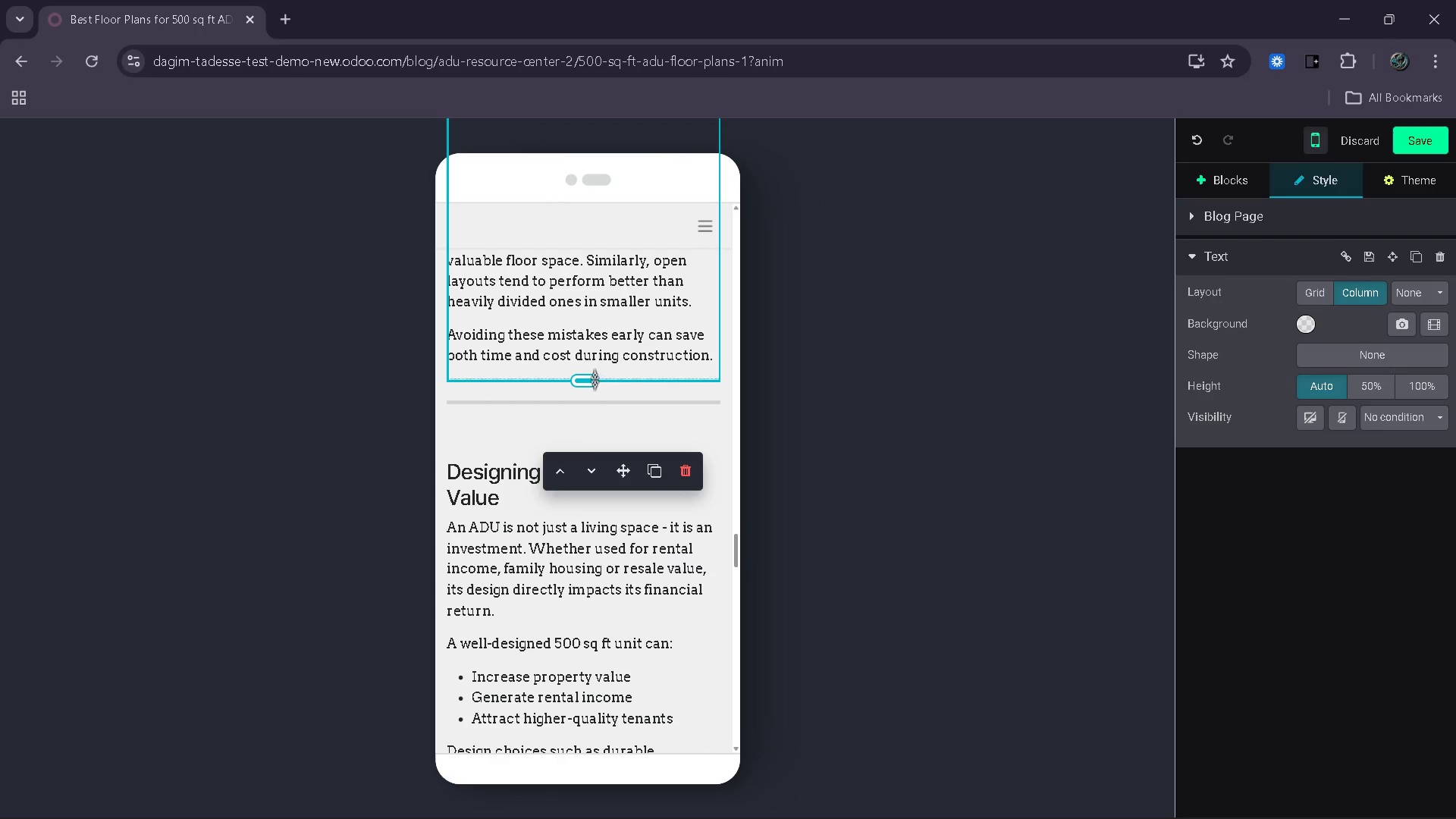 
left_click_drag(start_coordinate=[593, 377], to_coordinate=[593, 393])
 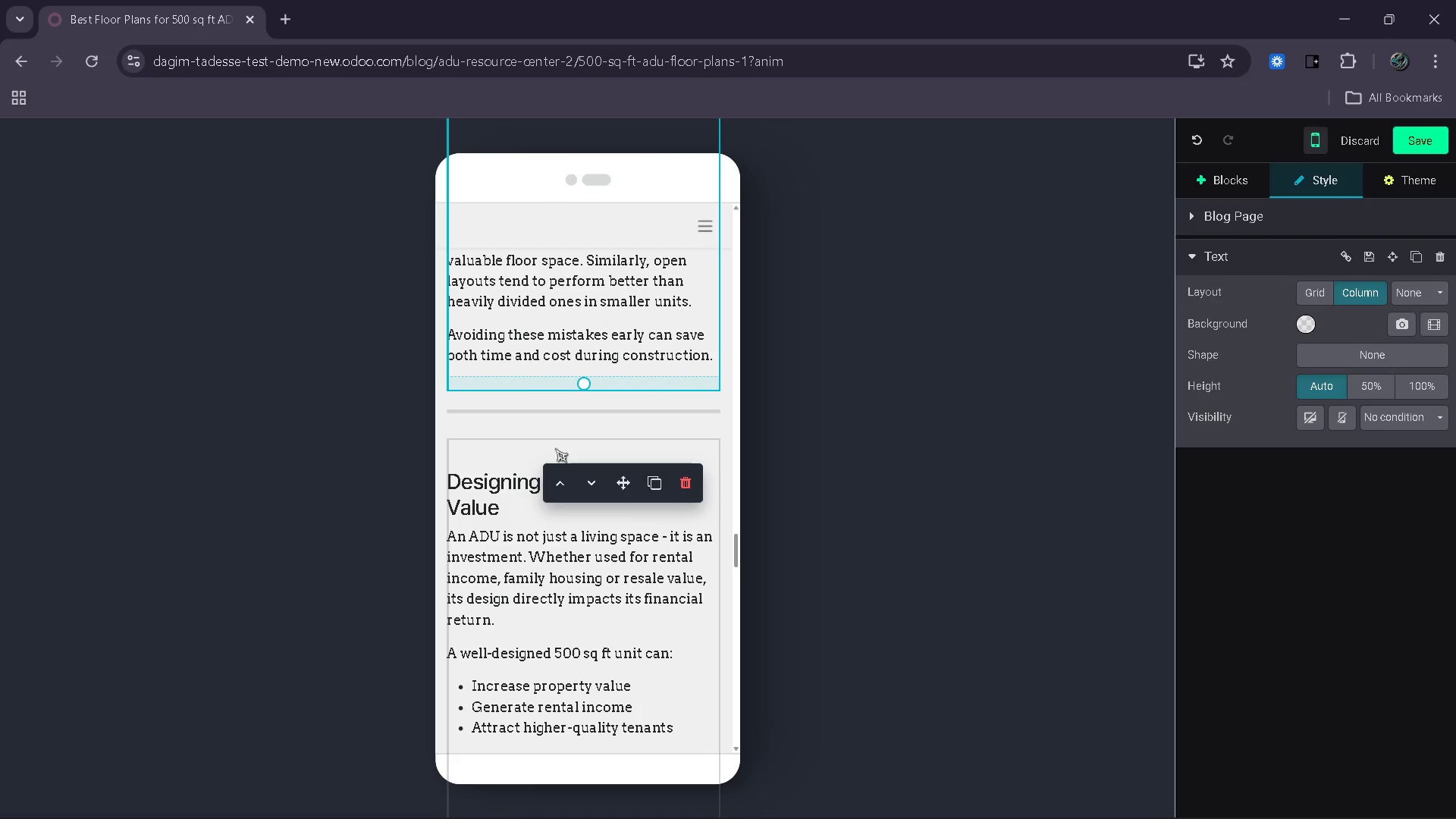 
left_click([549, 453])
 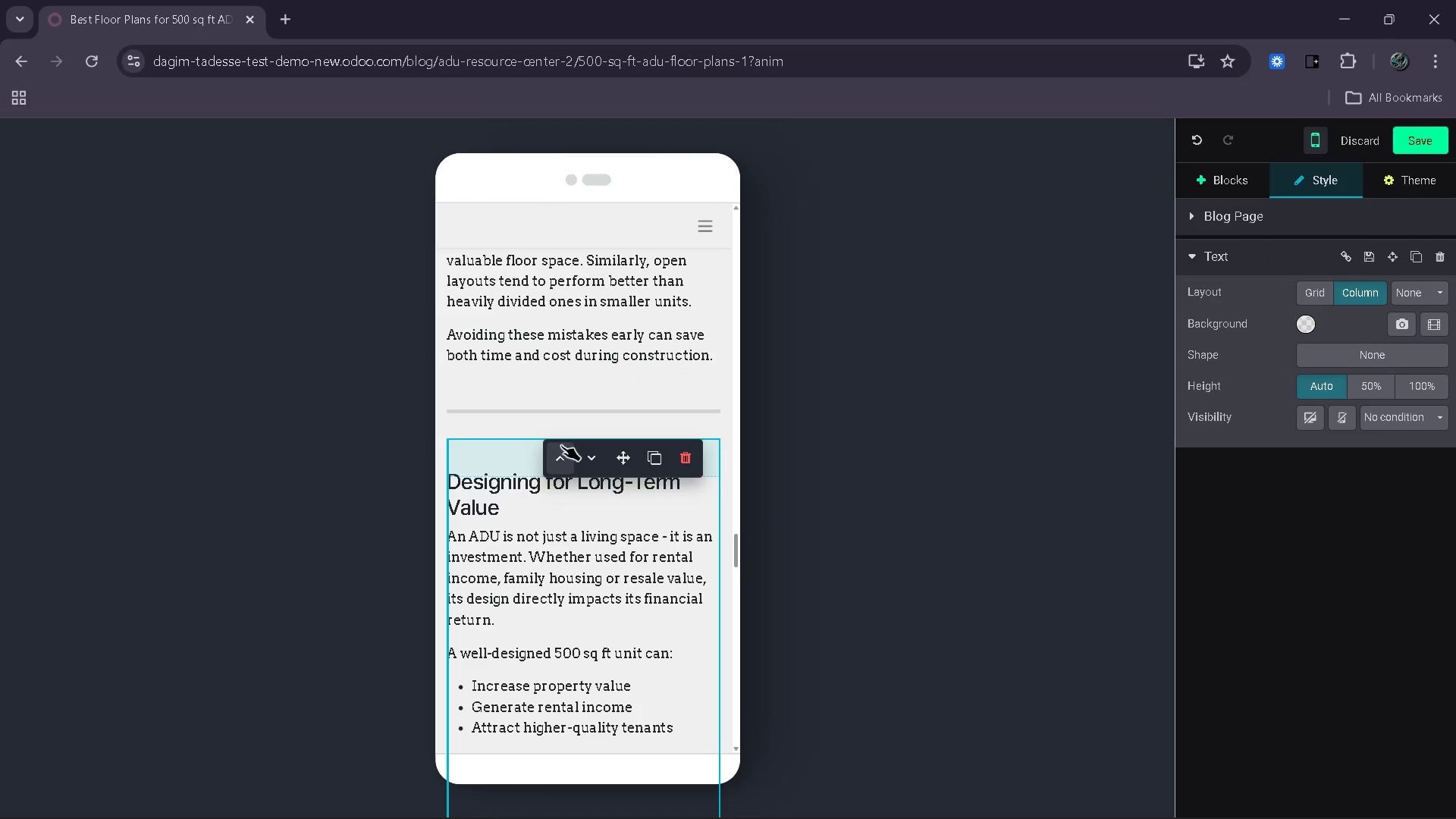 
scroll: coordinate [541, 529], scroll_direction: down, amount: 12.0
 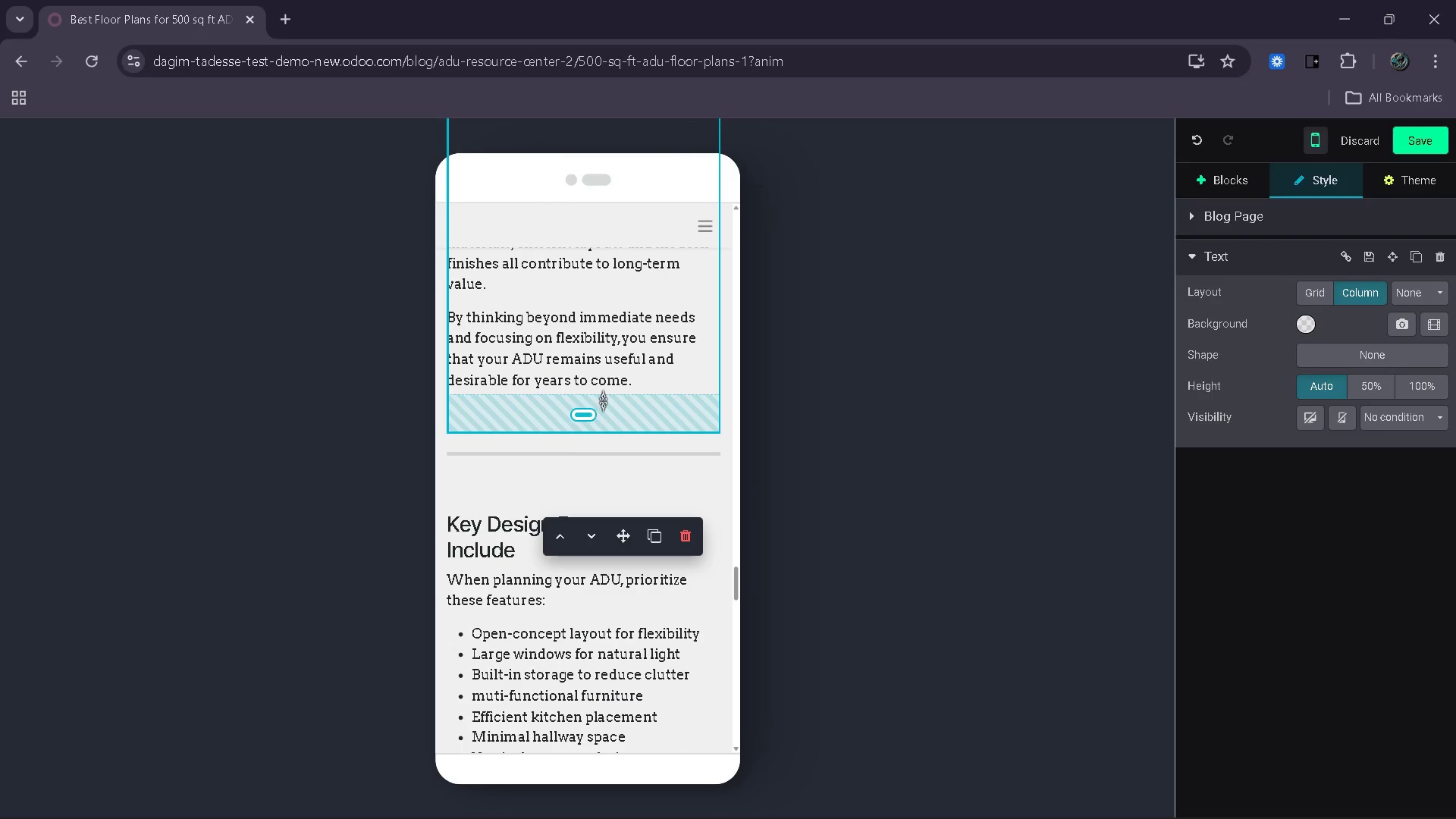 
left_click_drag(start_coordinate=[595, 420], to_coordinate=[592, 406])
 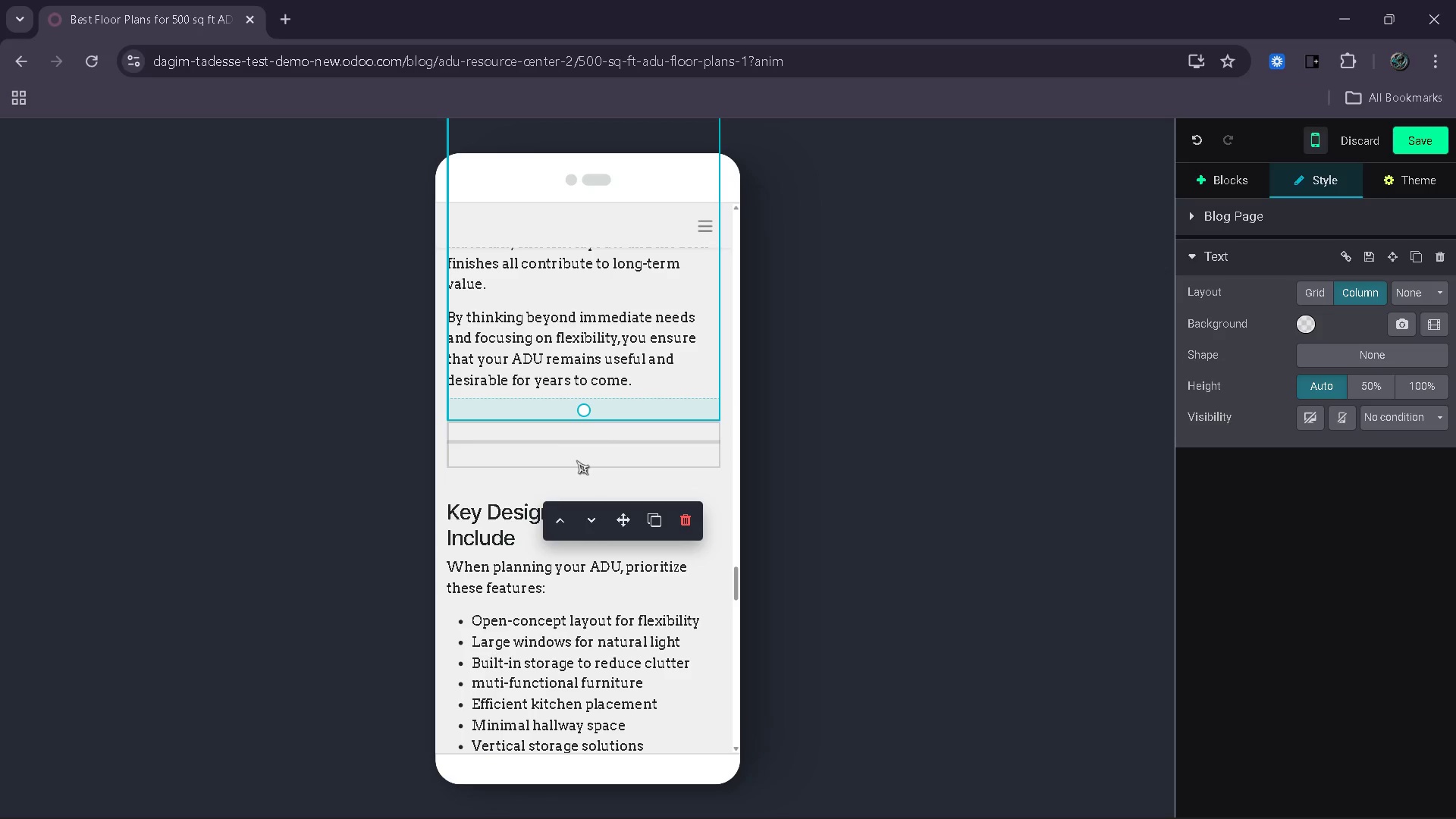 
scroll: coordinate [576, 460], scroll_direction: down, amount: 7.0
 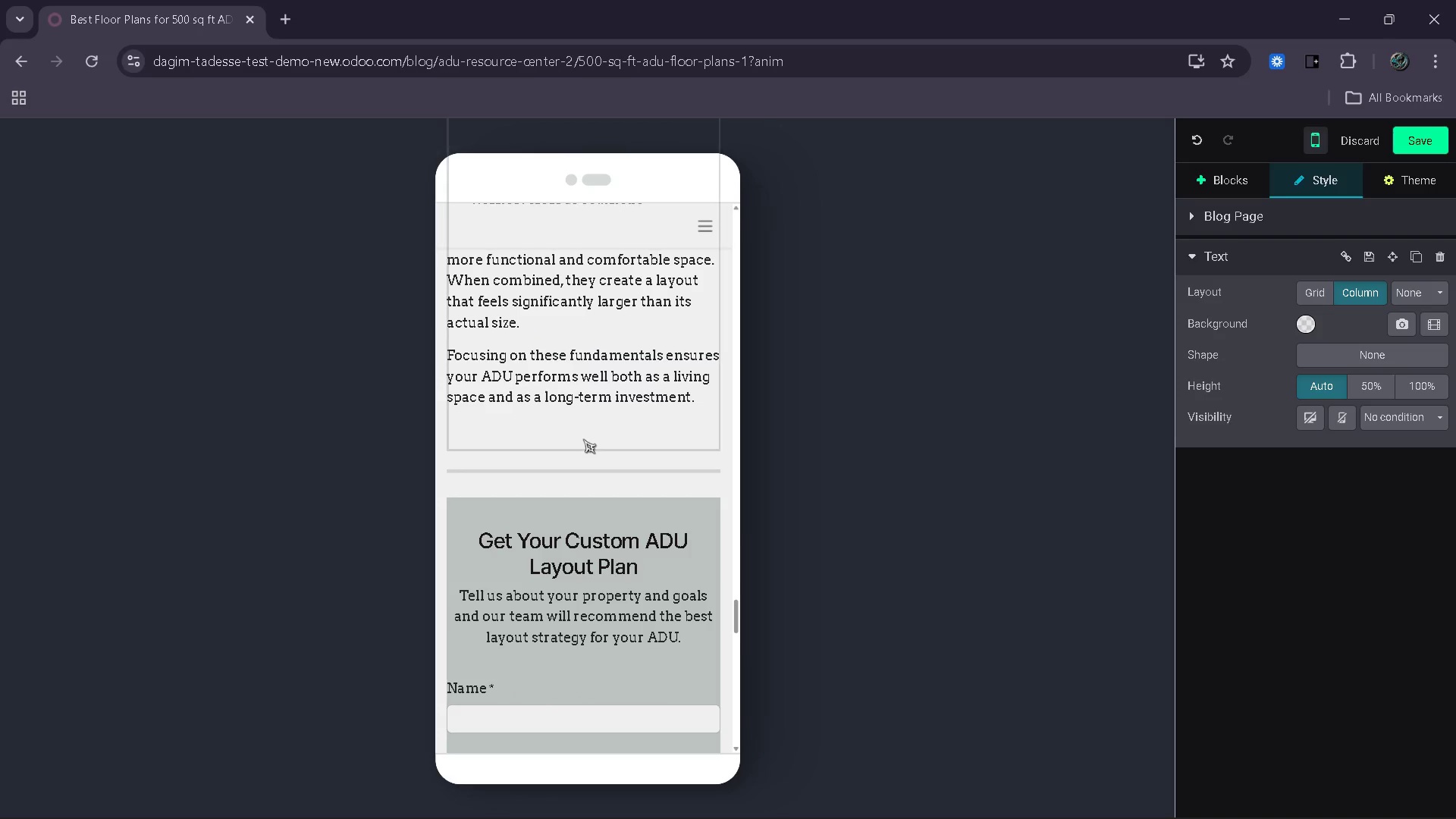 
left_click([583, 439])
 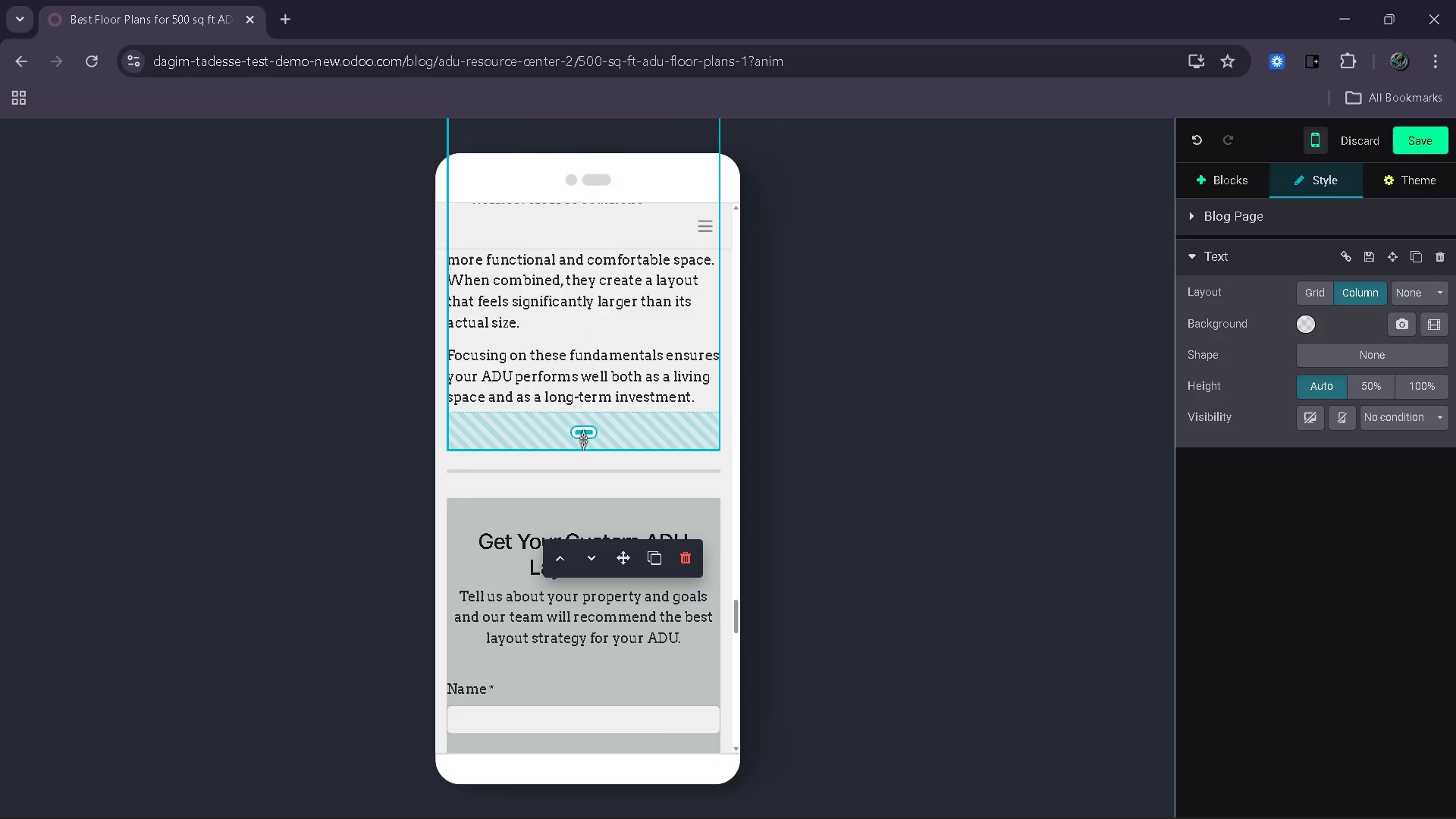 
left_click_drag(start_coordinate=[583, 438], to_coordinate=[582, 432])
 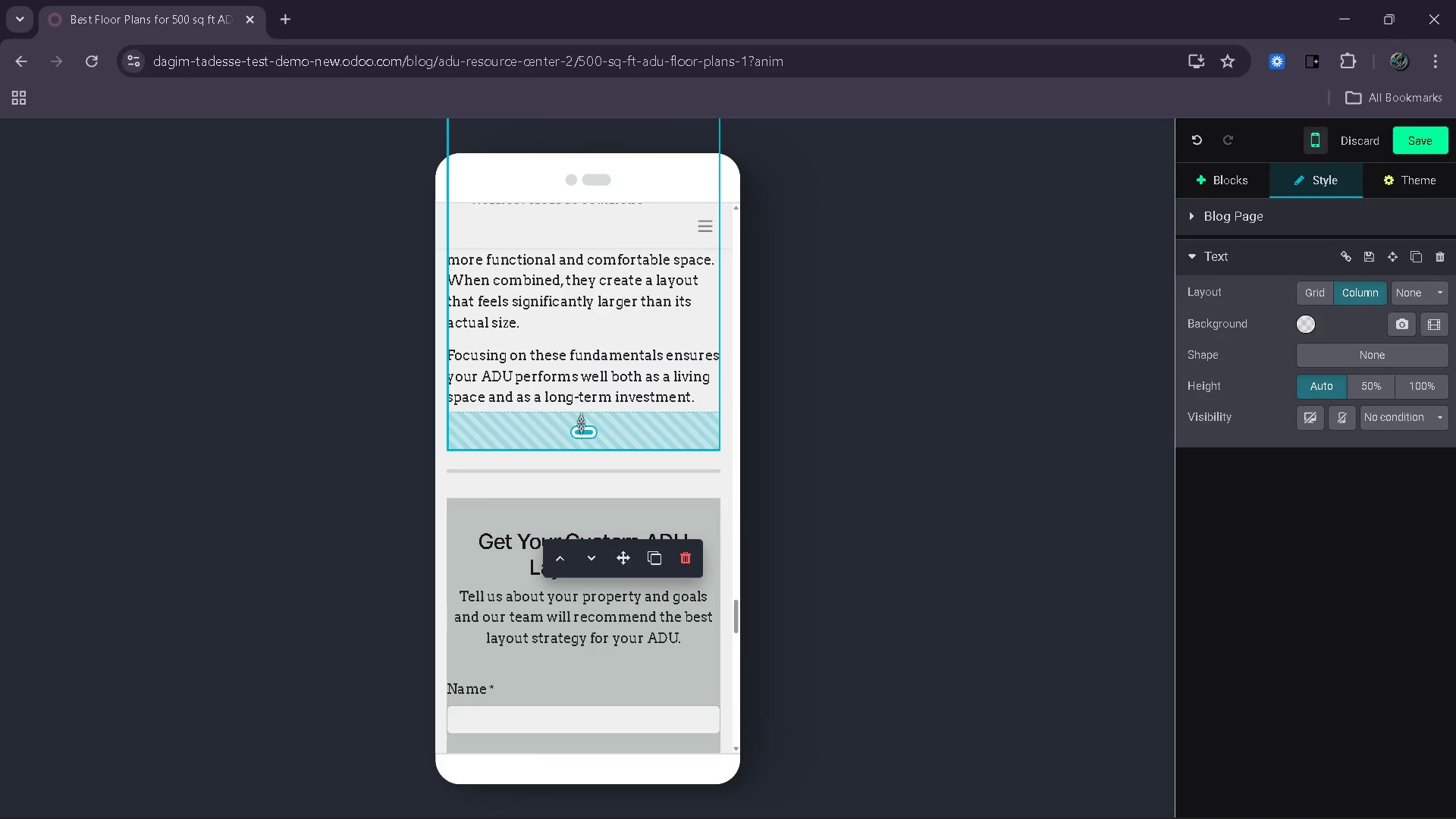 
left_click_drag(start_coordinate=[582, 431], to_coordinate=[581, 416])
 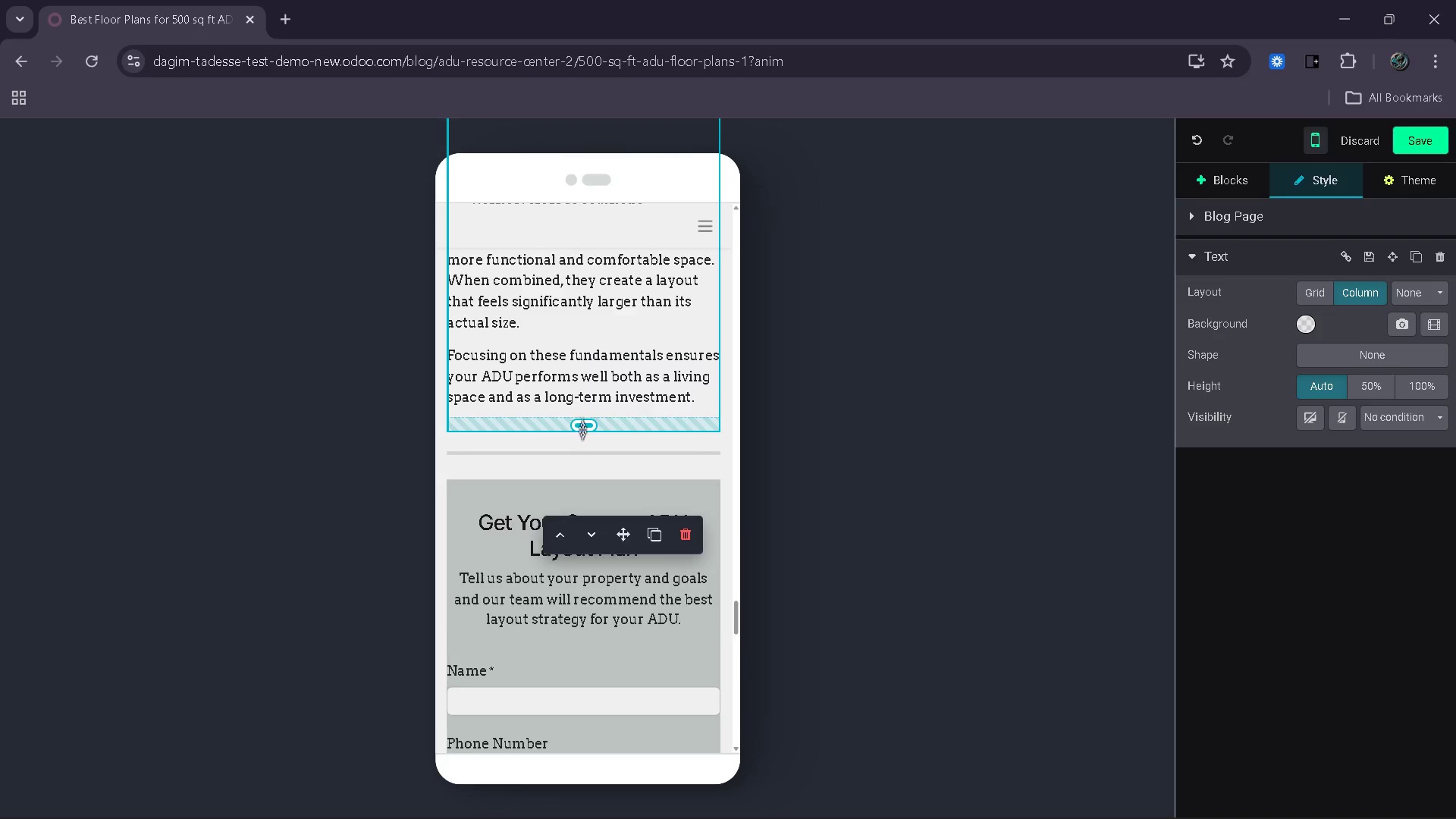 
scroll: coordinate [582, 429], scroll_direction: down, amount: 10.0
 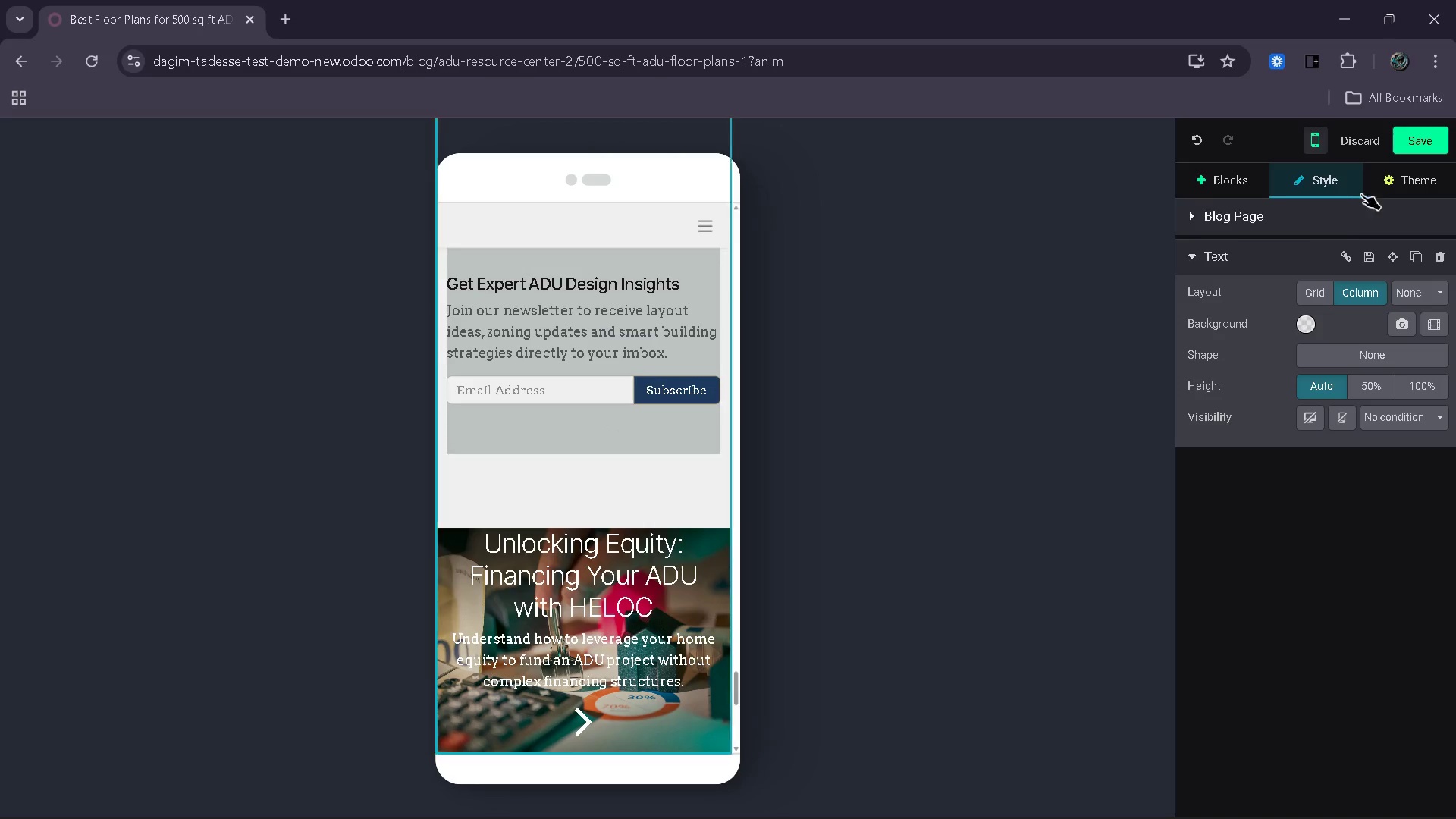 
double_click([1425, 149])
 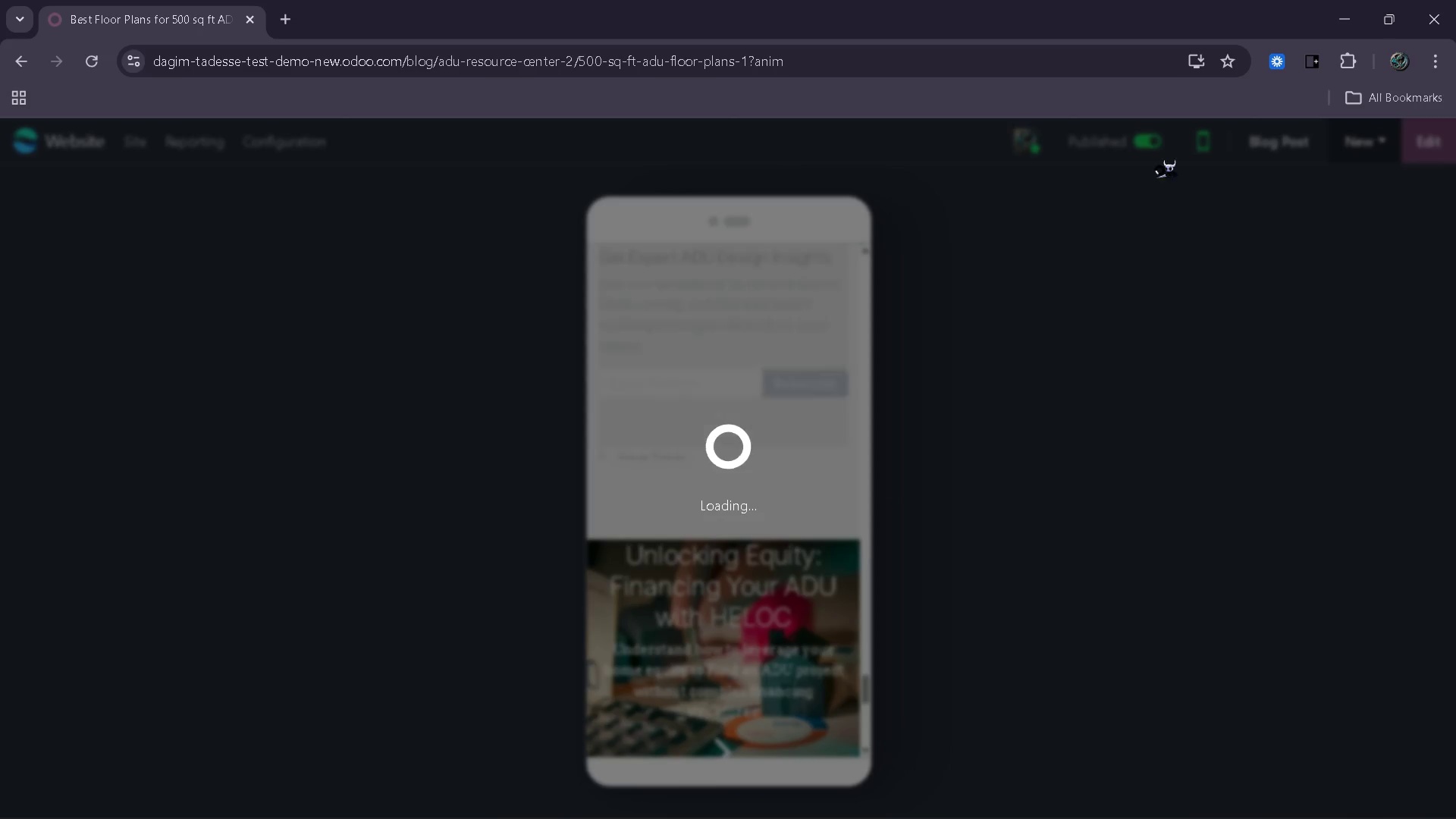 
left_click([1203, 137])
 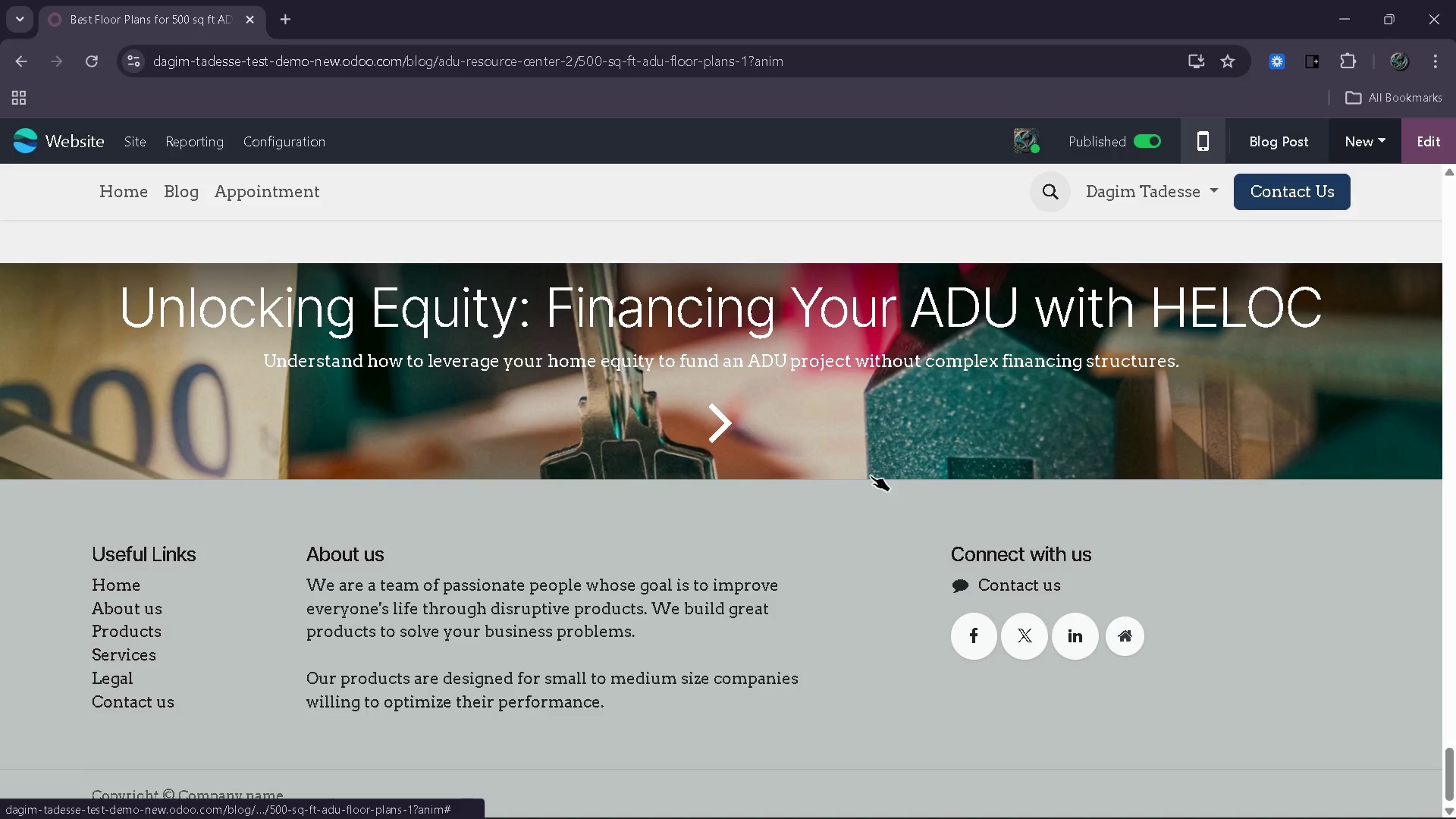 
scroll: coordinate [805, 505], scroll_direction: up, amount: 10.0
 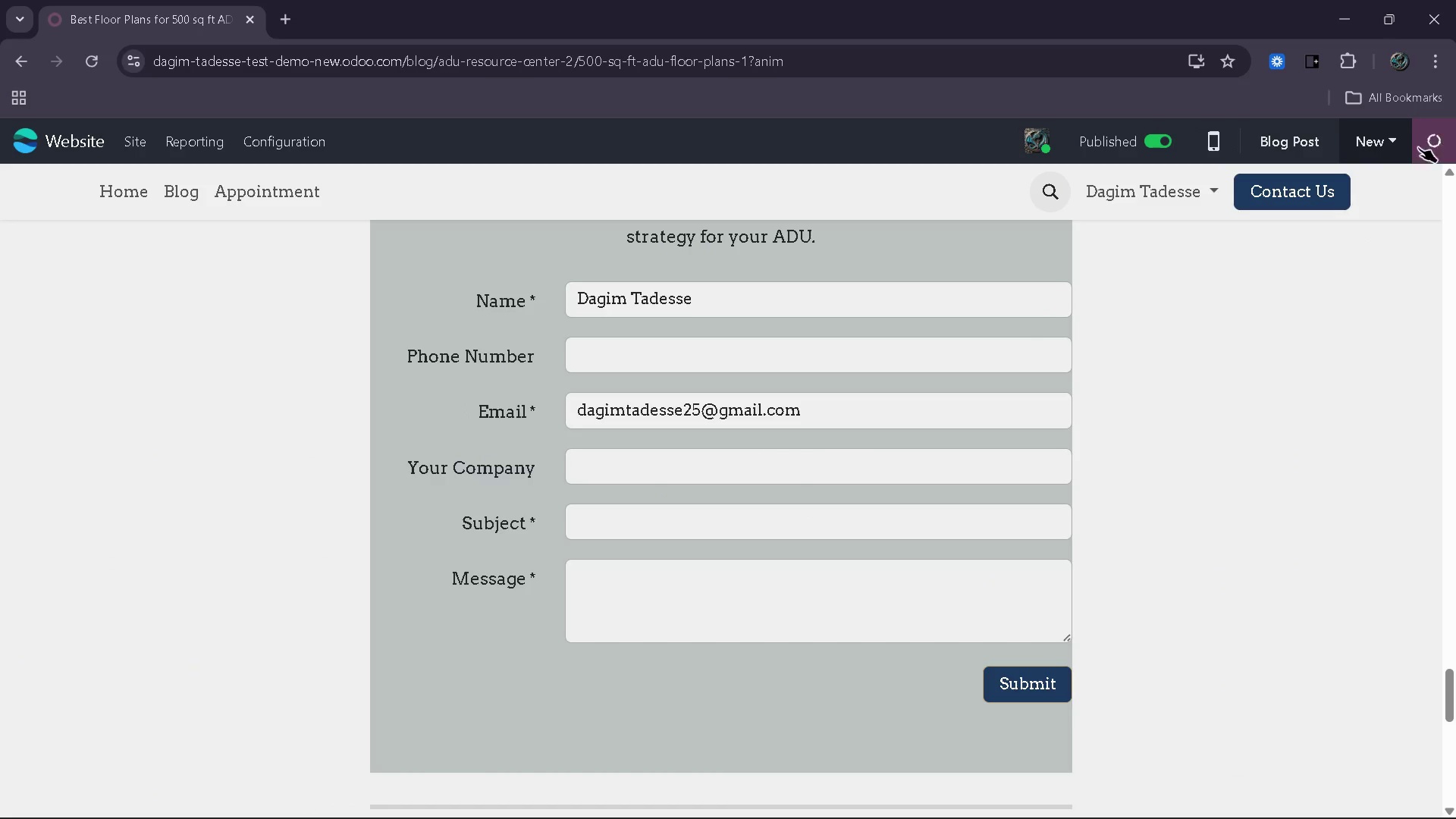 
mouse_move([1180, 335])
 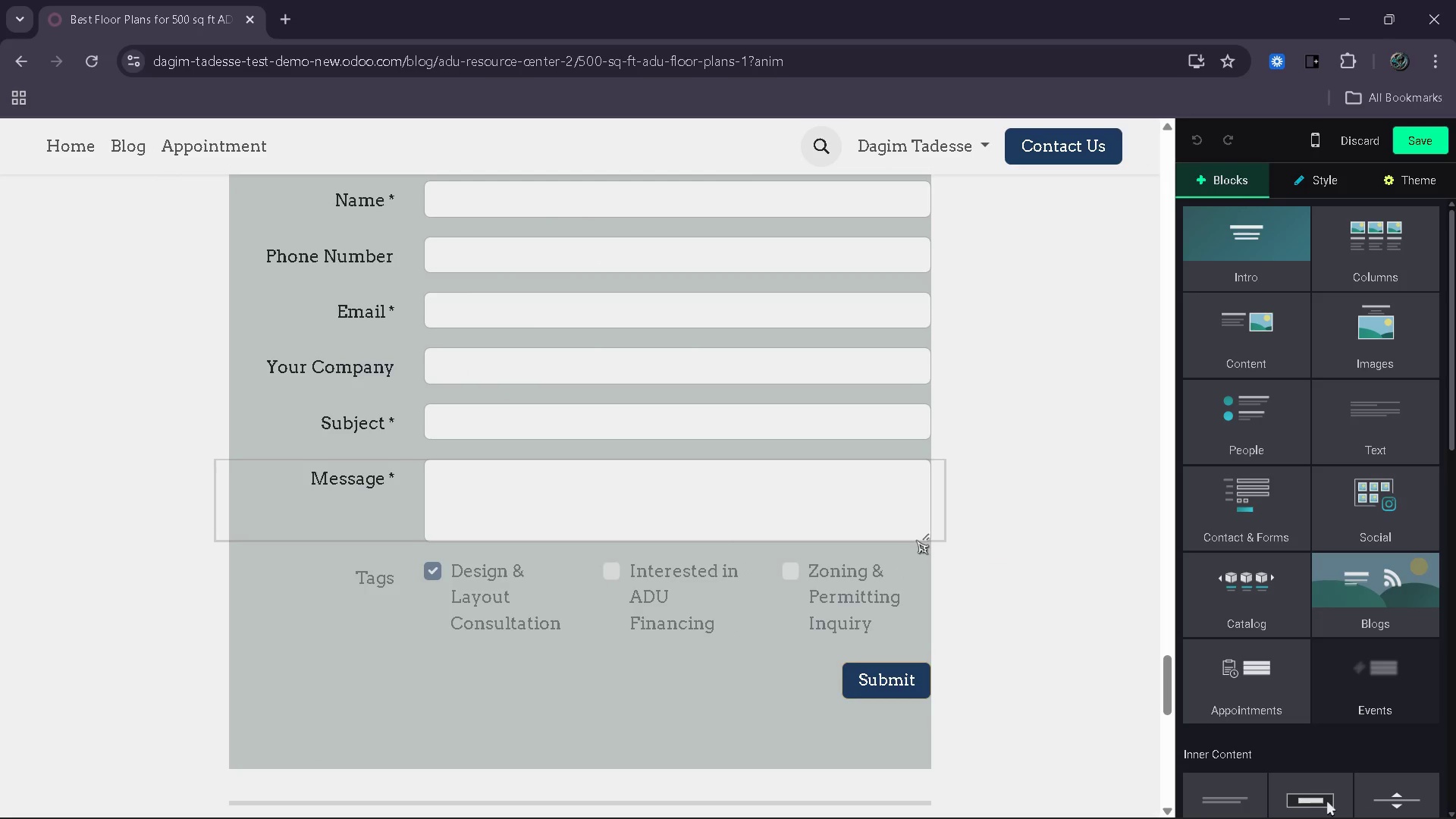 
wait(9.98)
 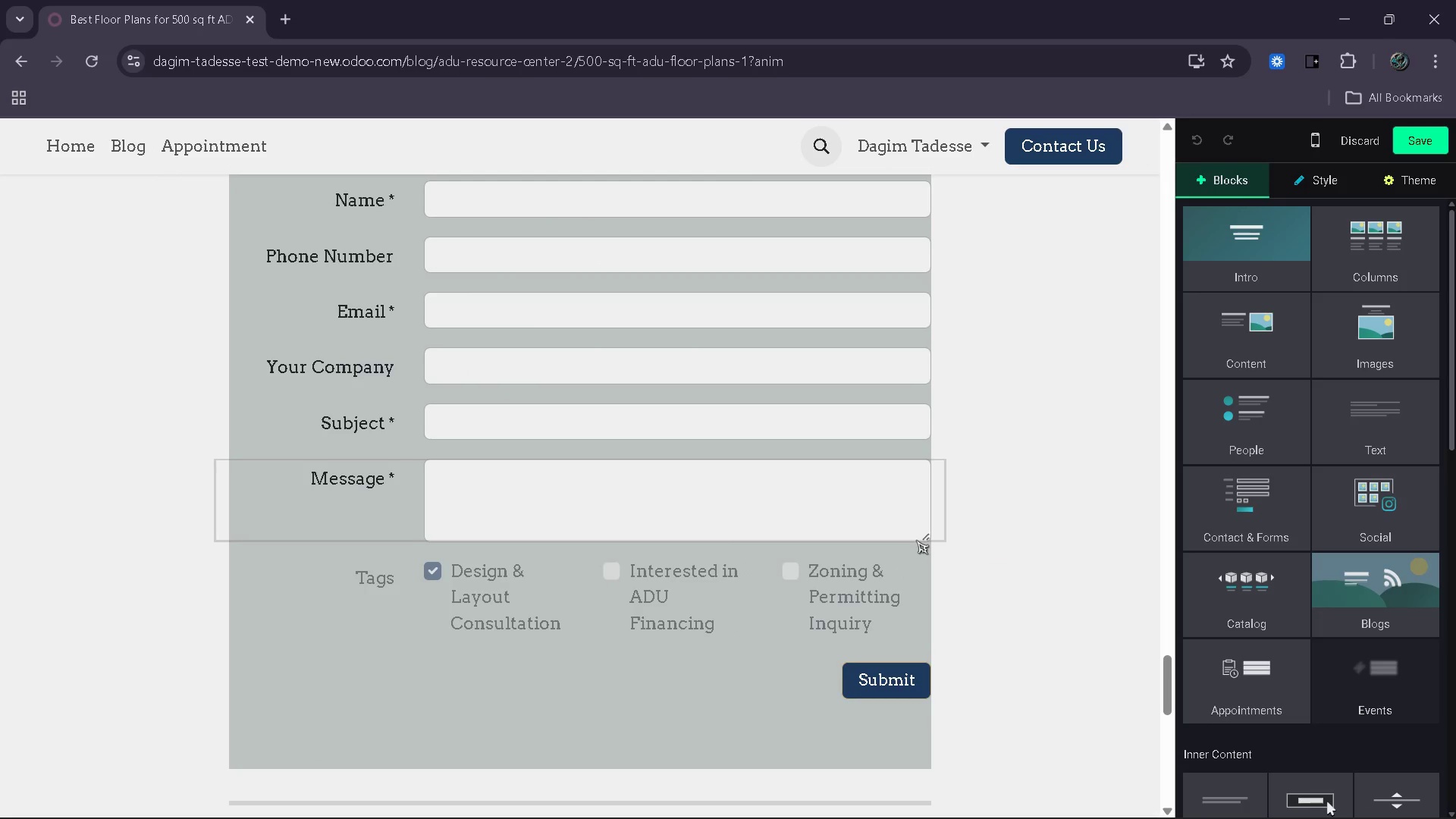 
scroll: coordinate [631, 449], scroll_direction: up, amount: 1.0
 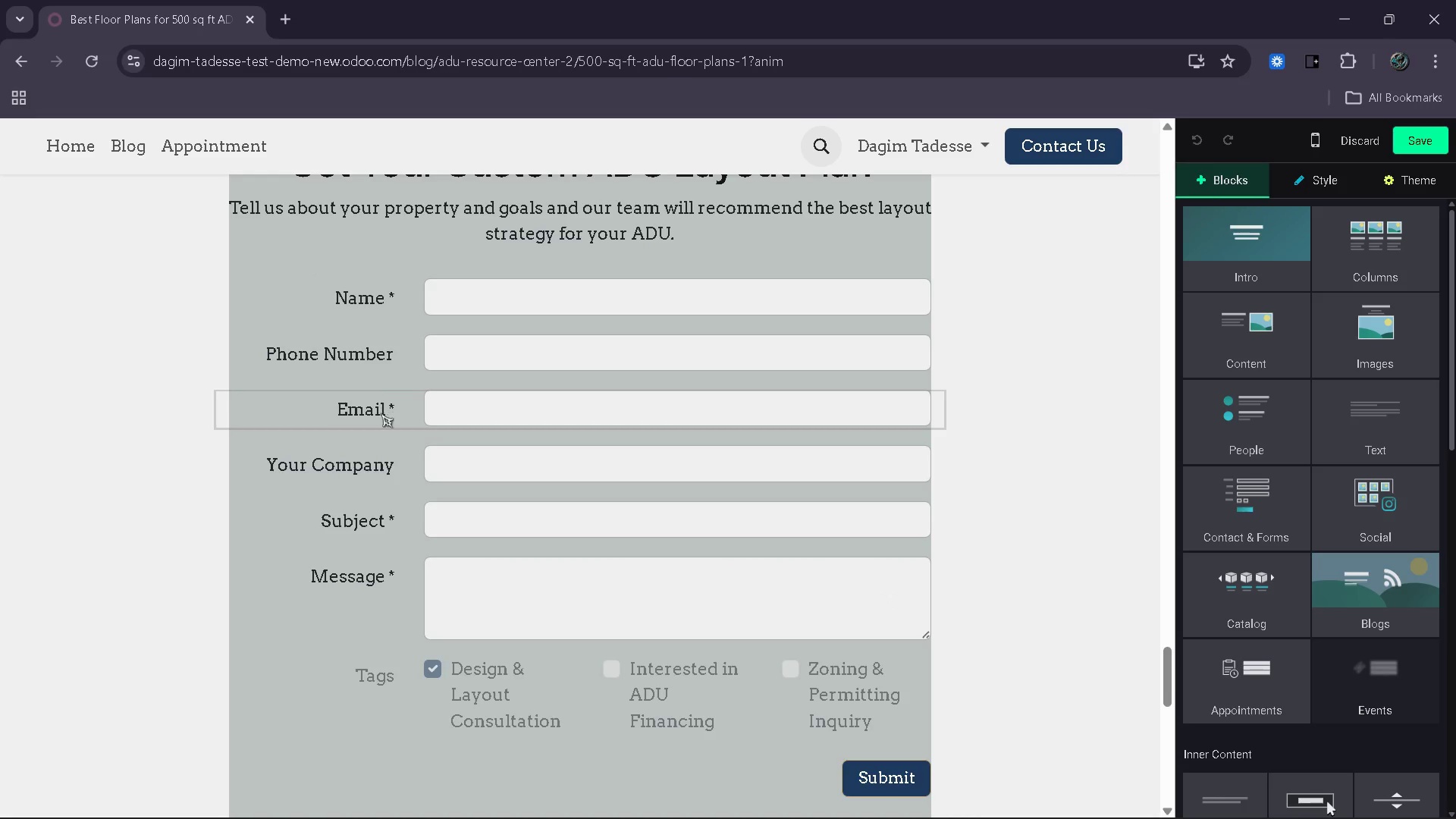 
left_click([375, 473])
 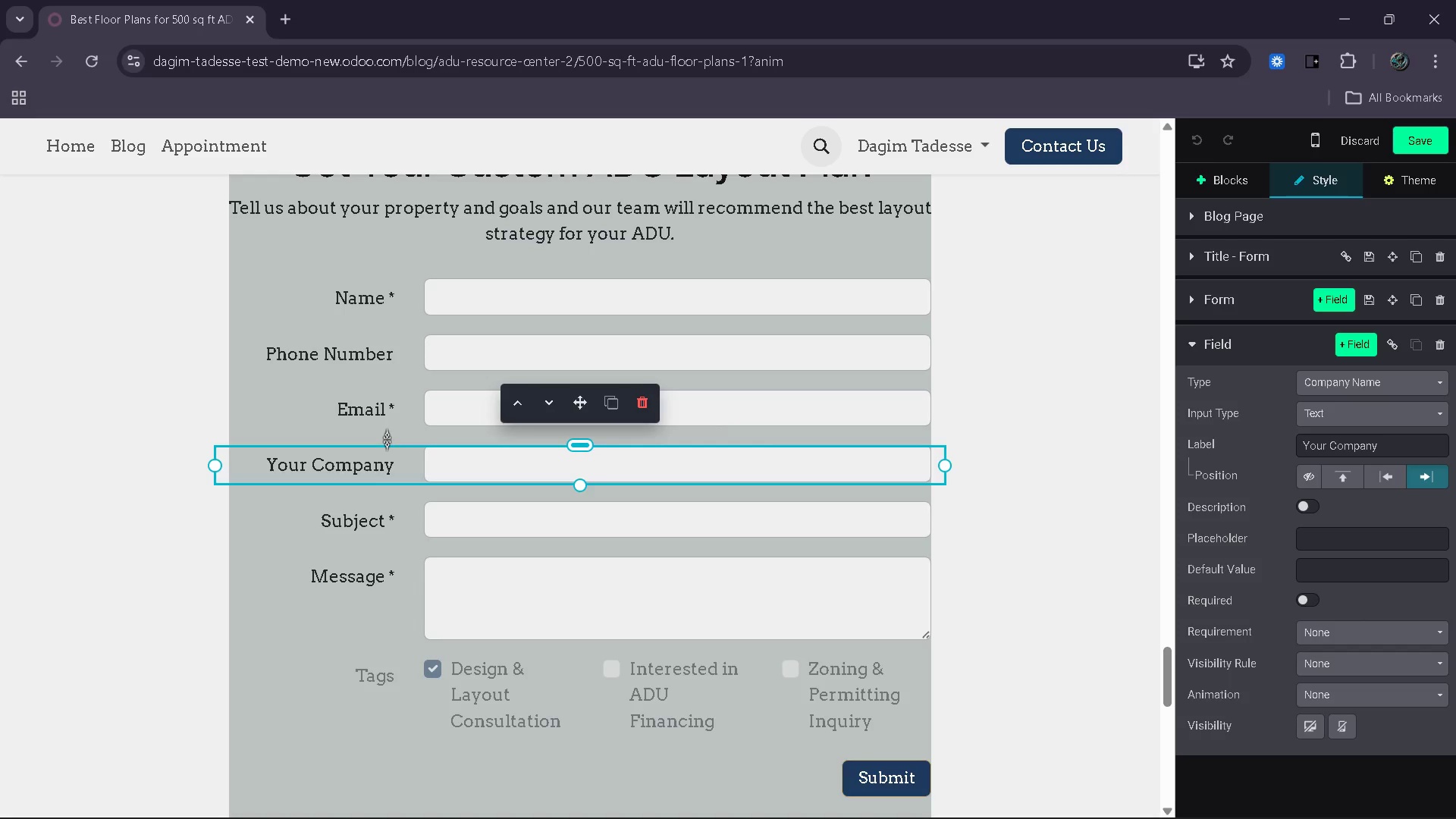 
wait(6.7)
 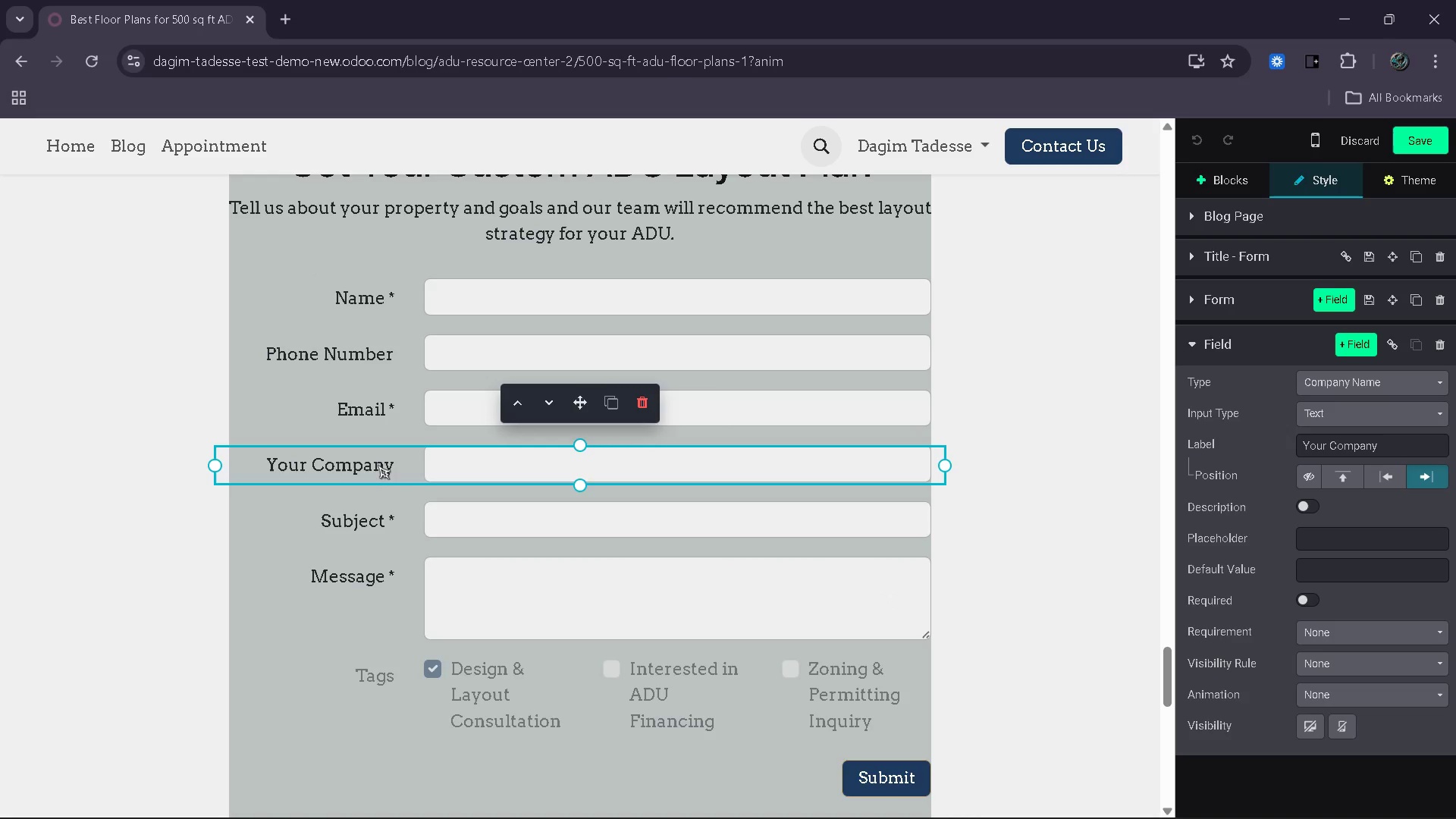 
scroll: coordinate [457, 427], scroll_direction: up, amount: 4.0
 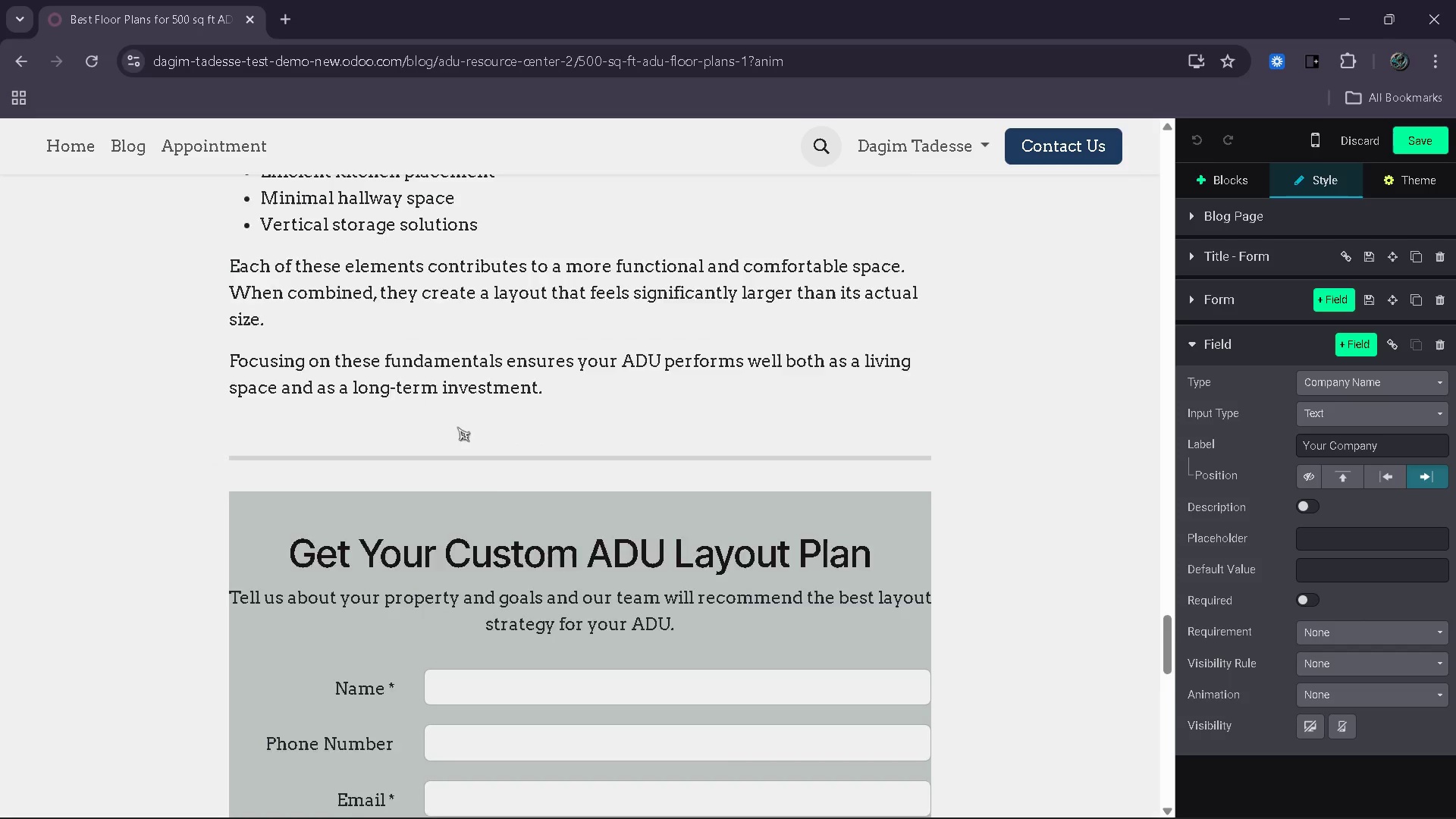 
scroll: coordinate [457, 427], scroll_direction: down, amount: 5.0
 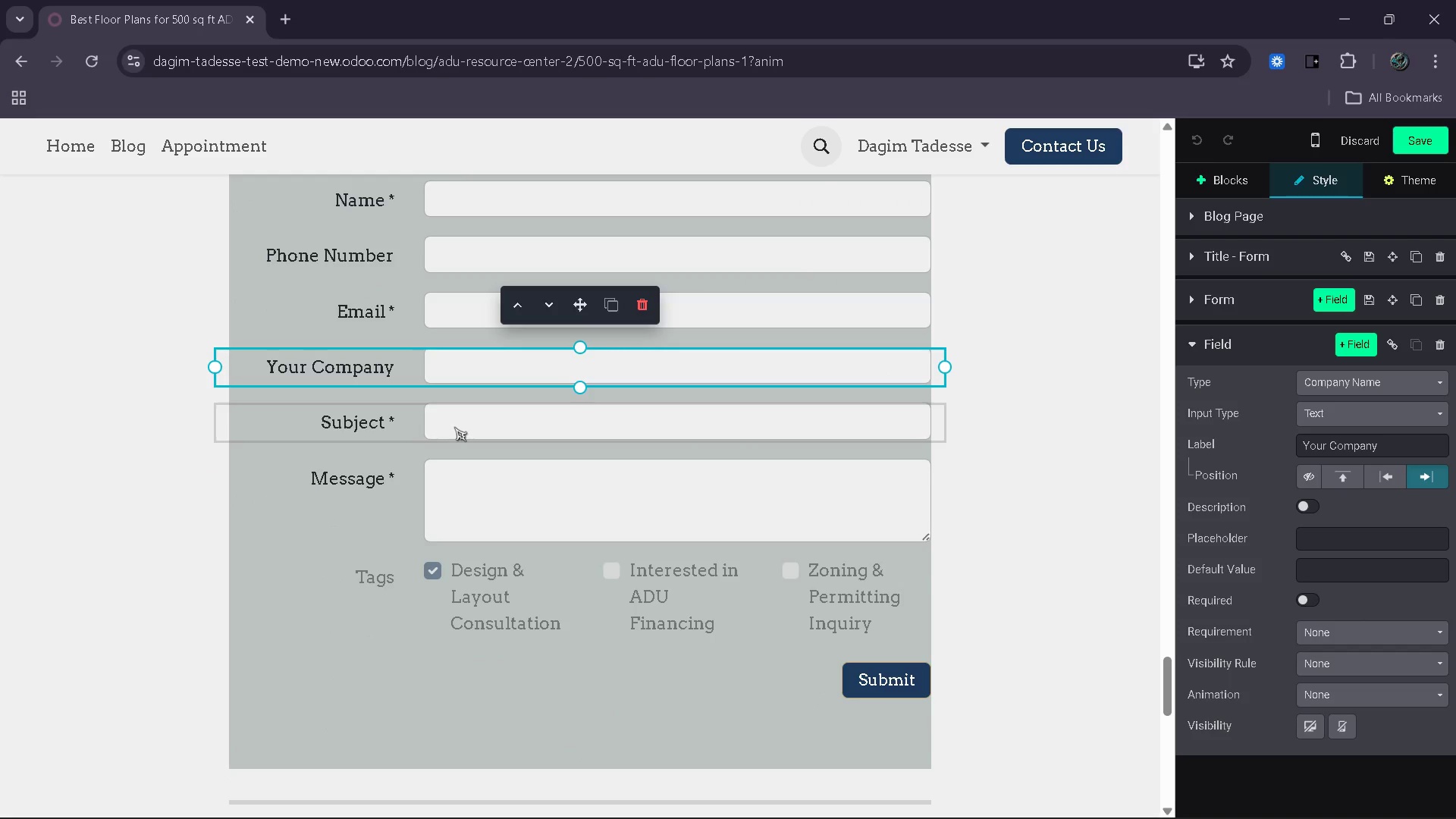 
wait(11.2)
 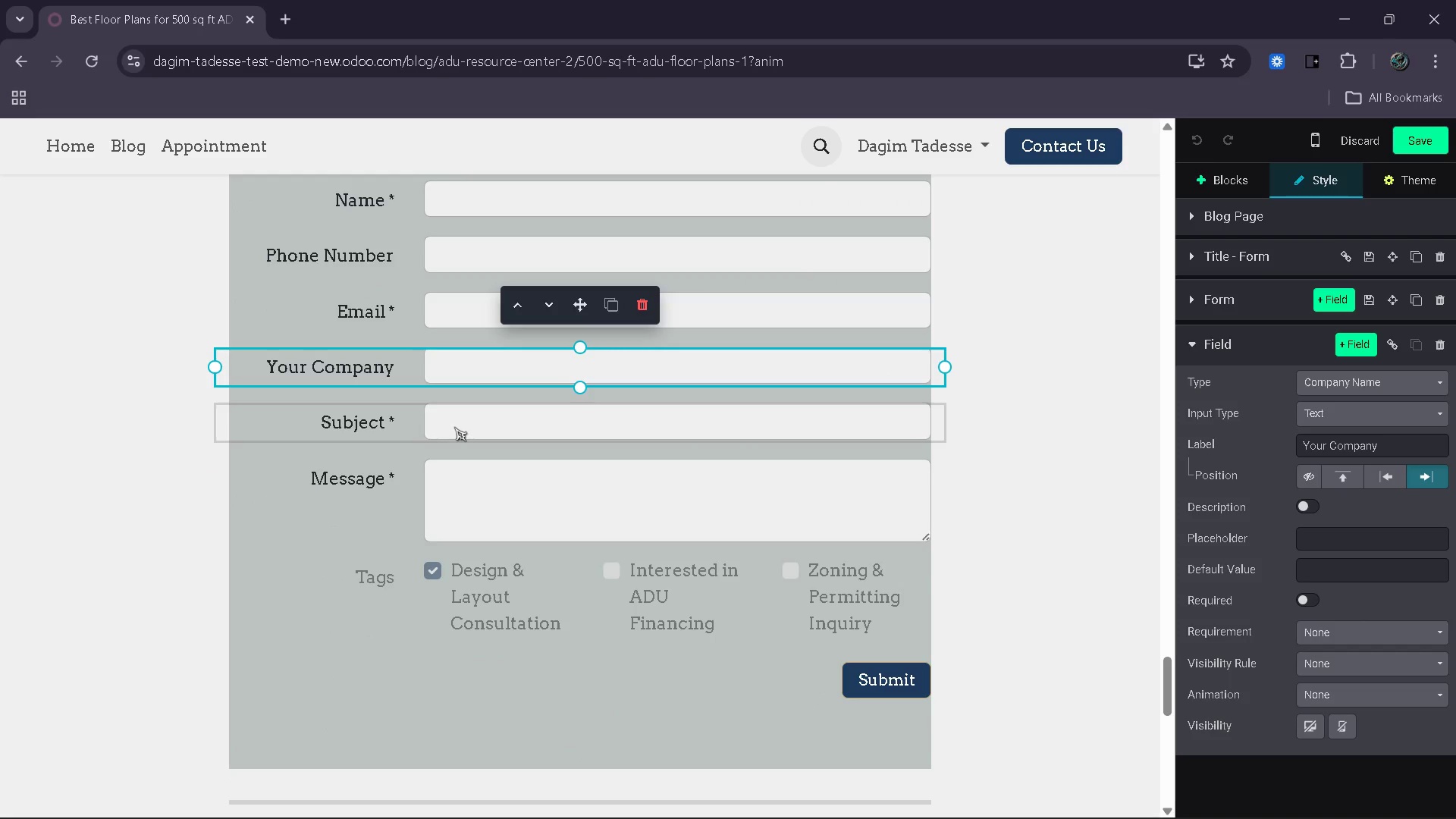 
left_click([1399, 389])
 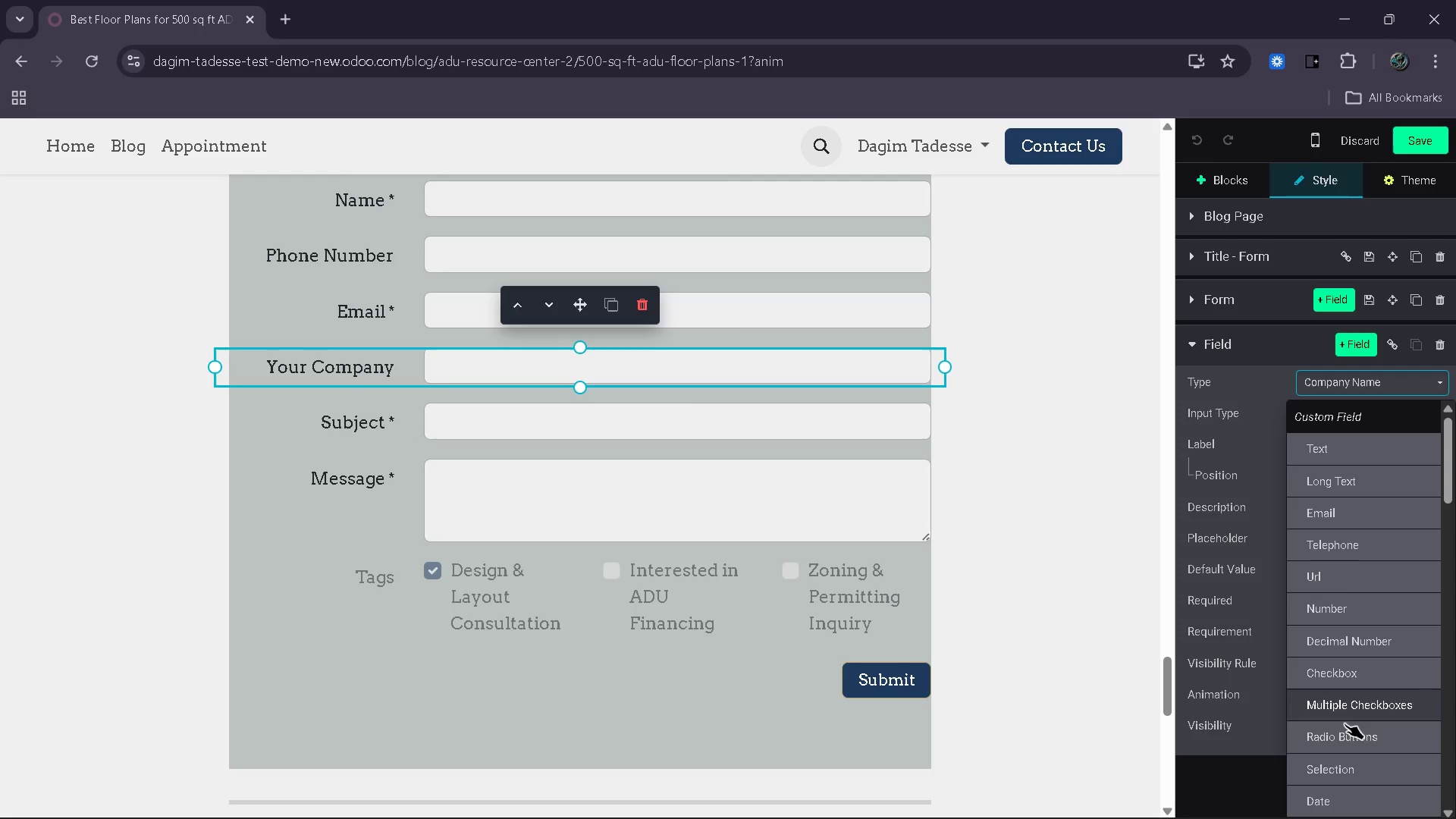 
left_click([1345, 763])
 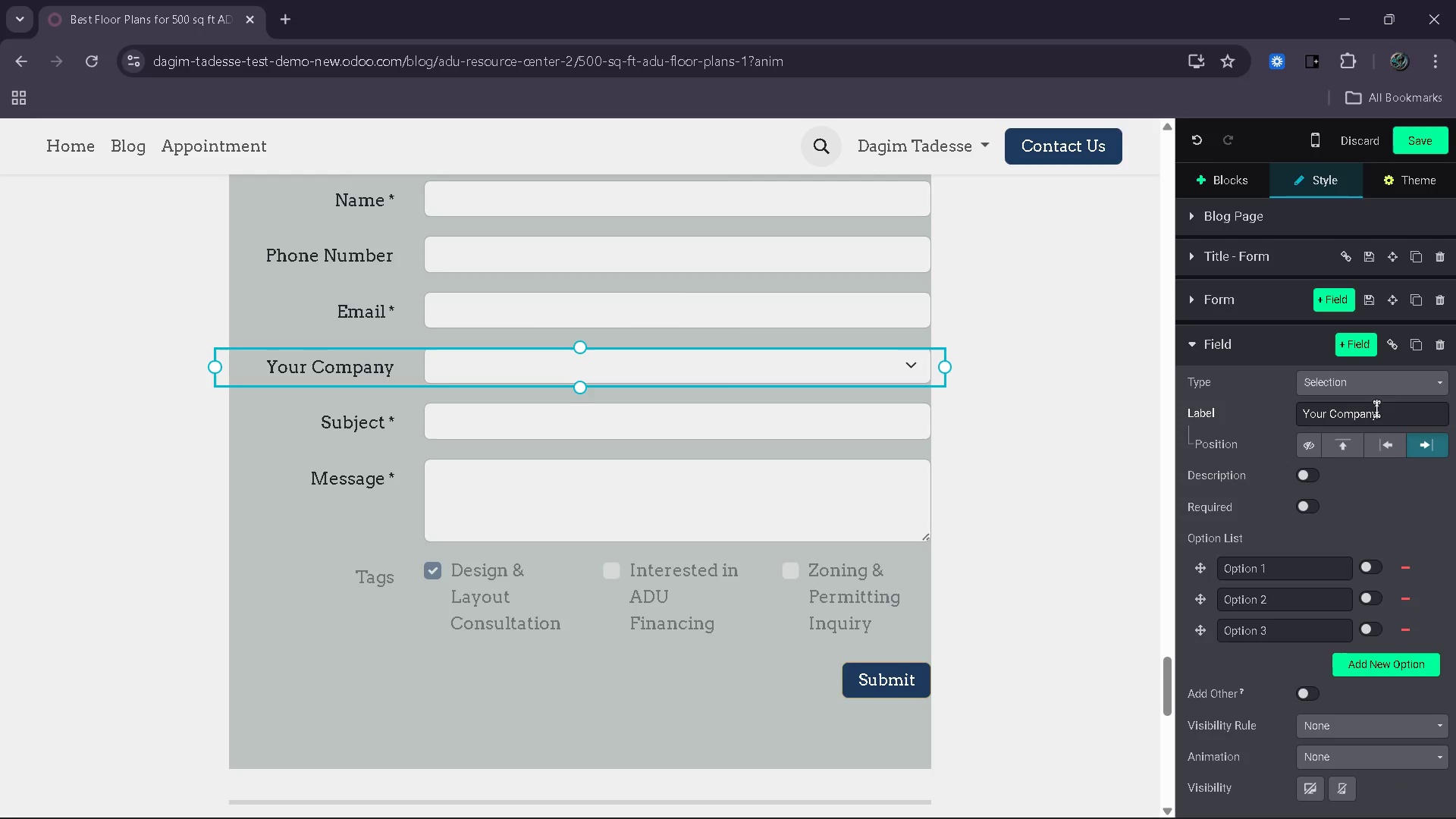 
left_click([1397, 408])
 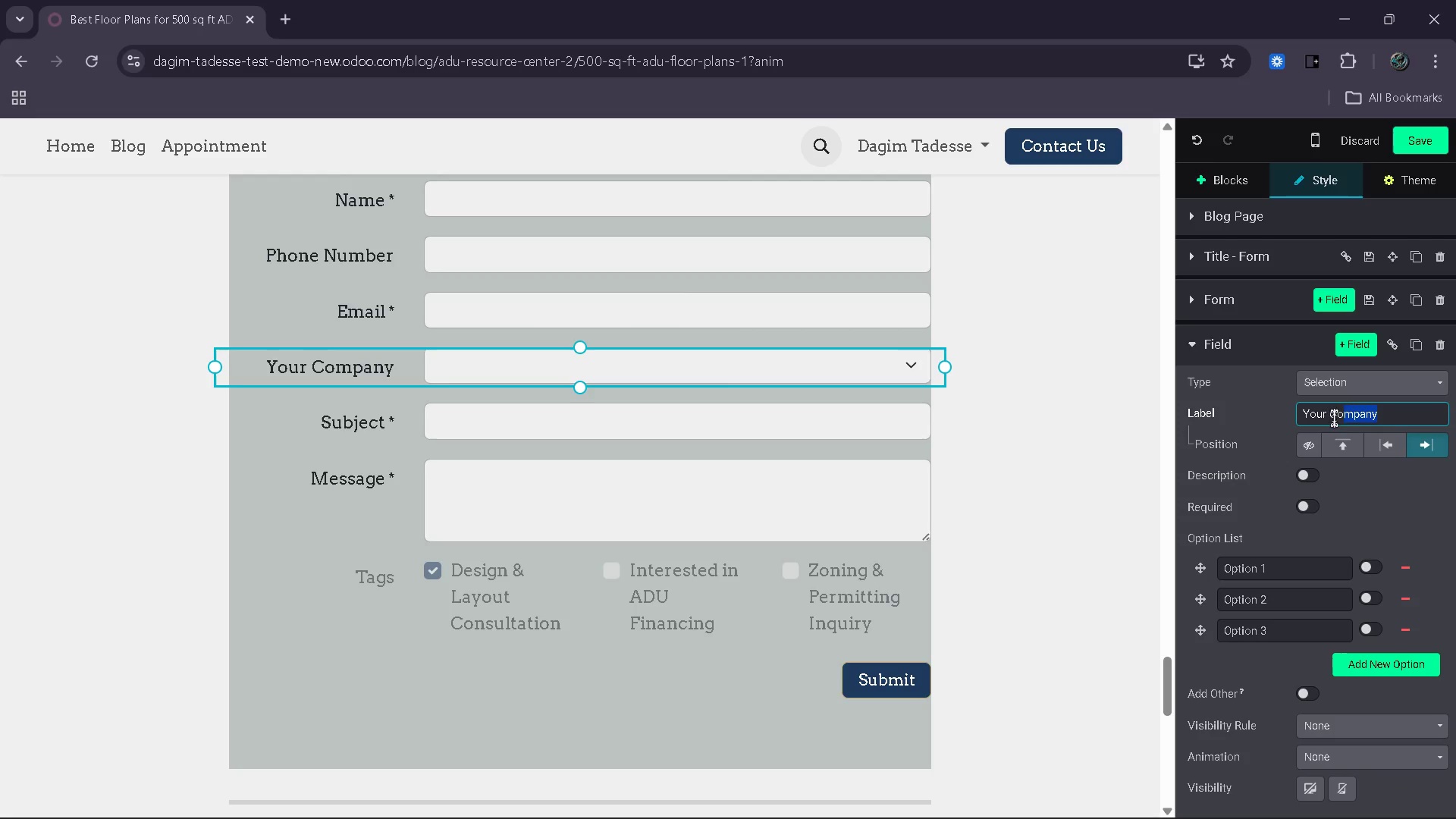 
left_click_drag(start_coordinate=[1380, 411], to_coordinate=[1298, 416])
 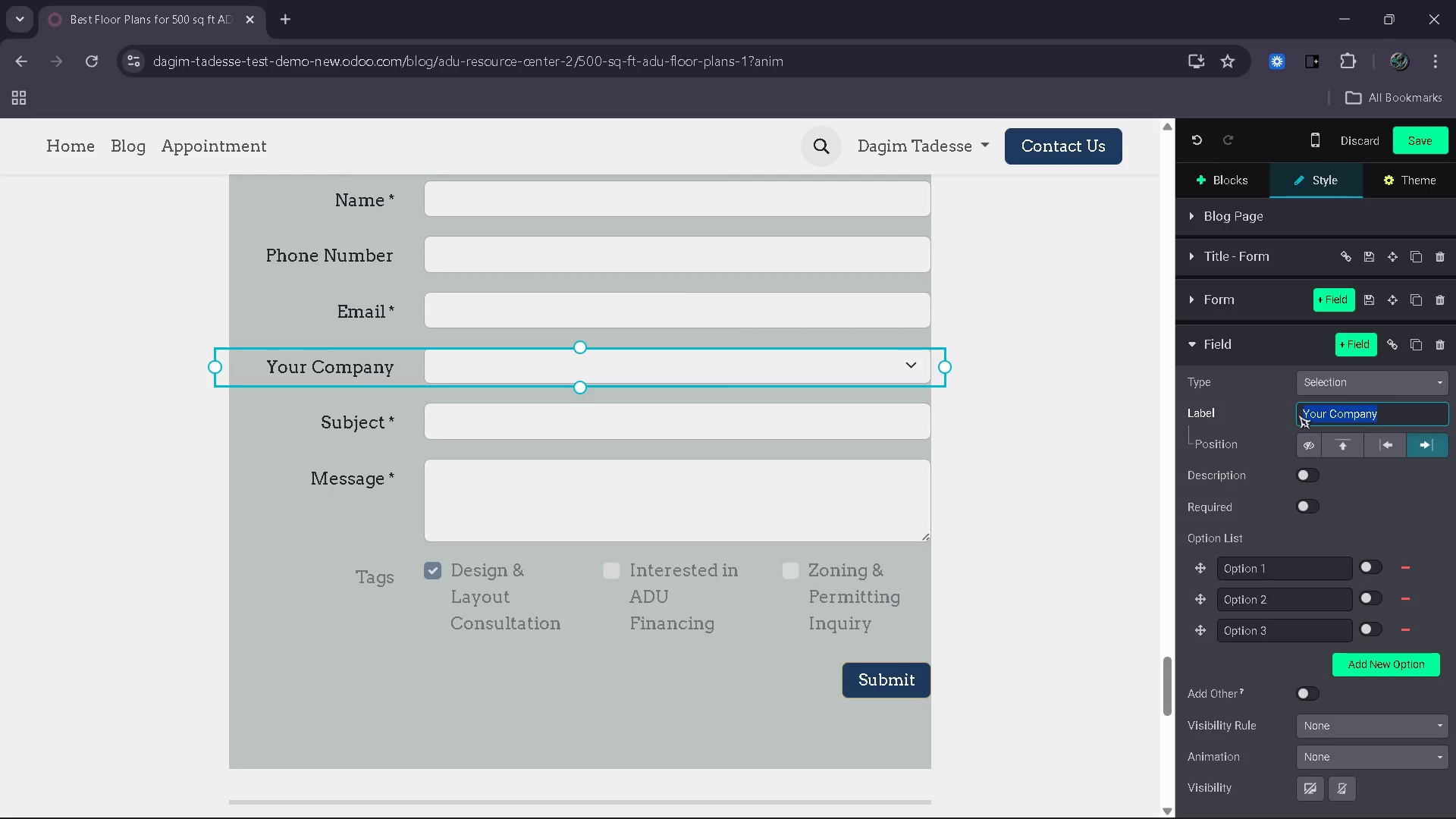 
type(Project)
 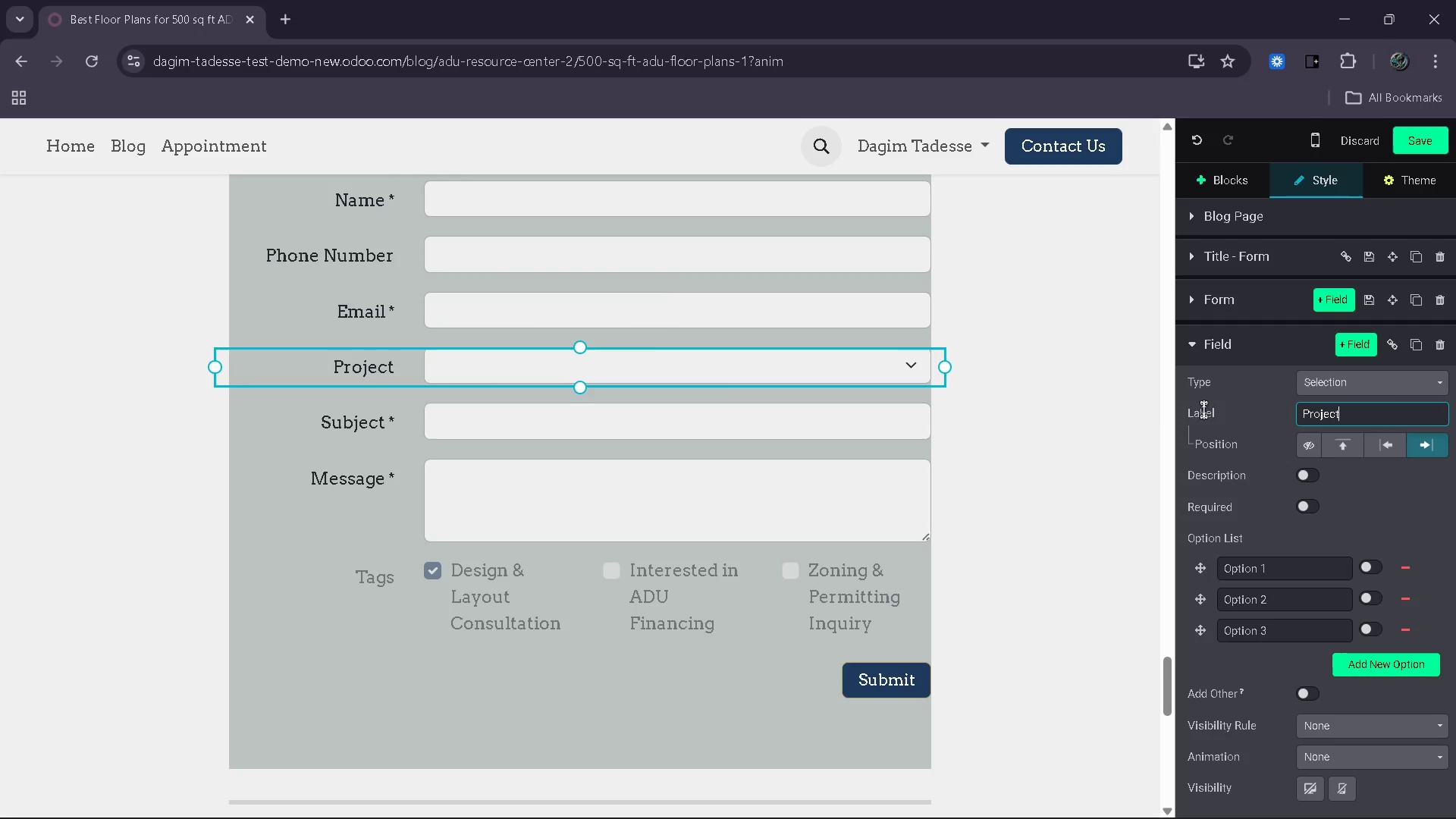 
scroll: coordinate [1087, 425], scroll_direction: up, amount: 2.0
 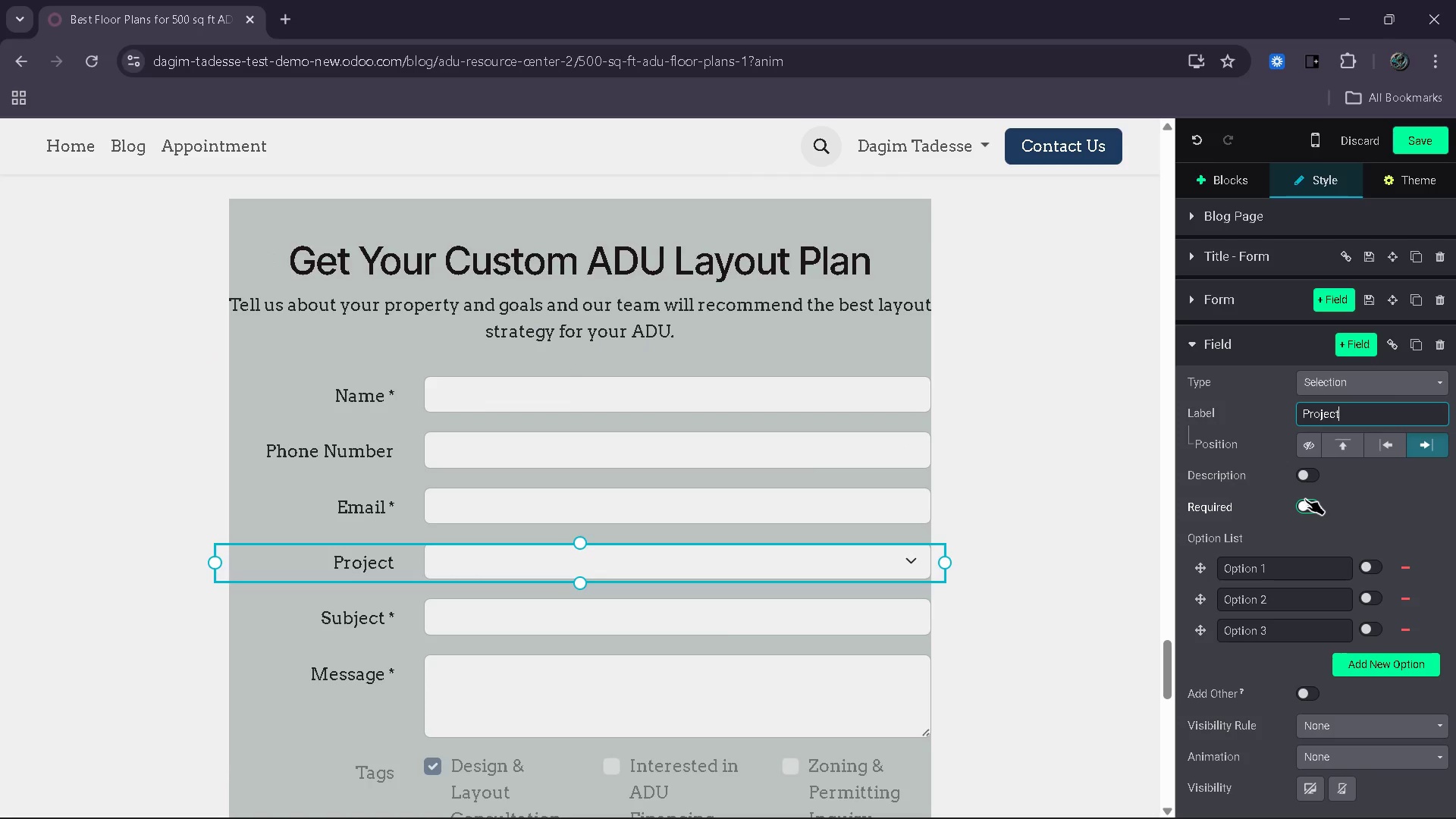 
type( Goal)
 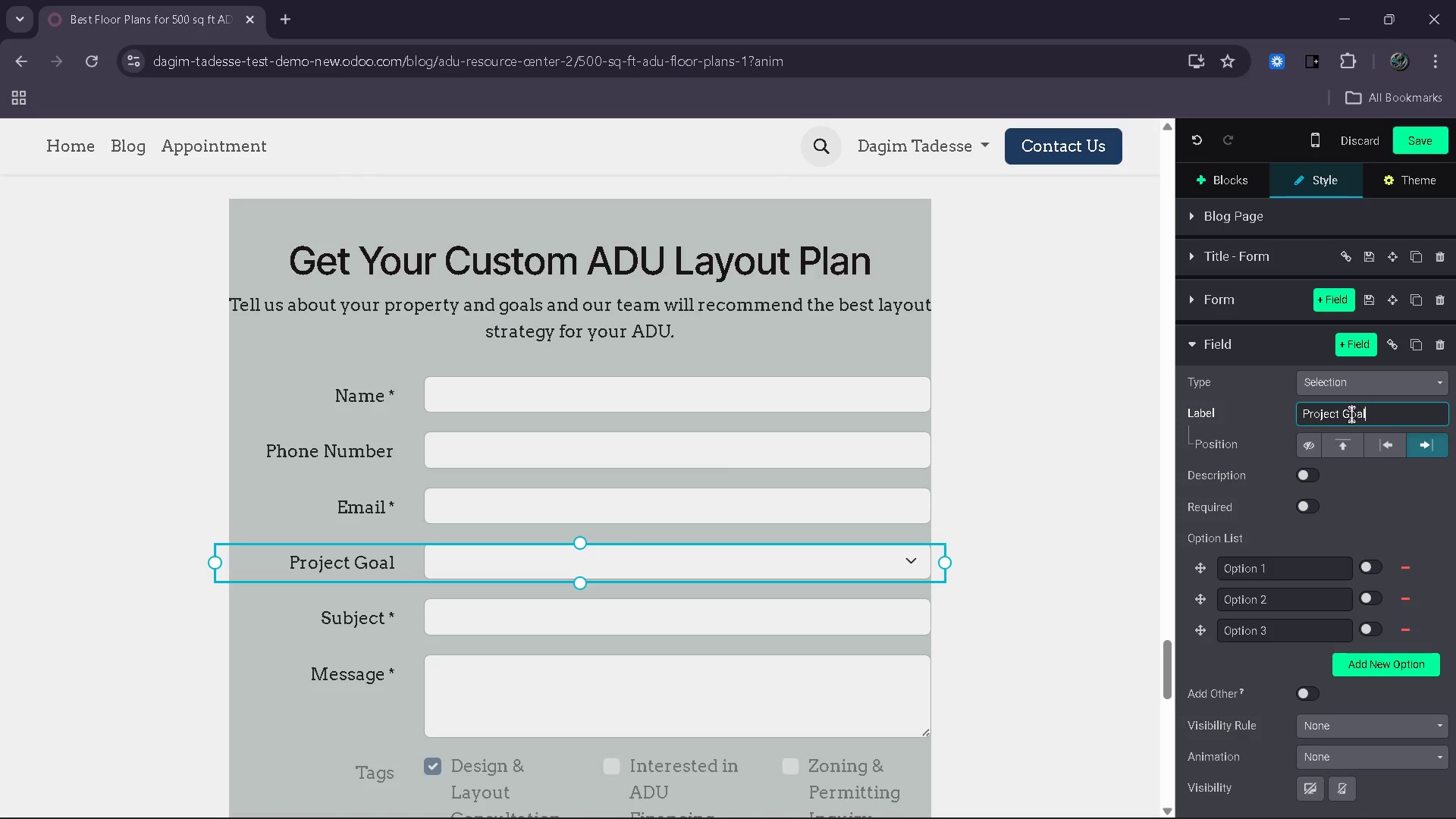 
wait(7.66)
 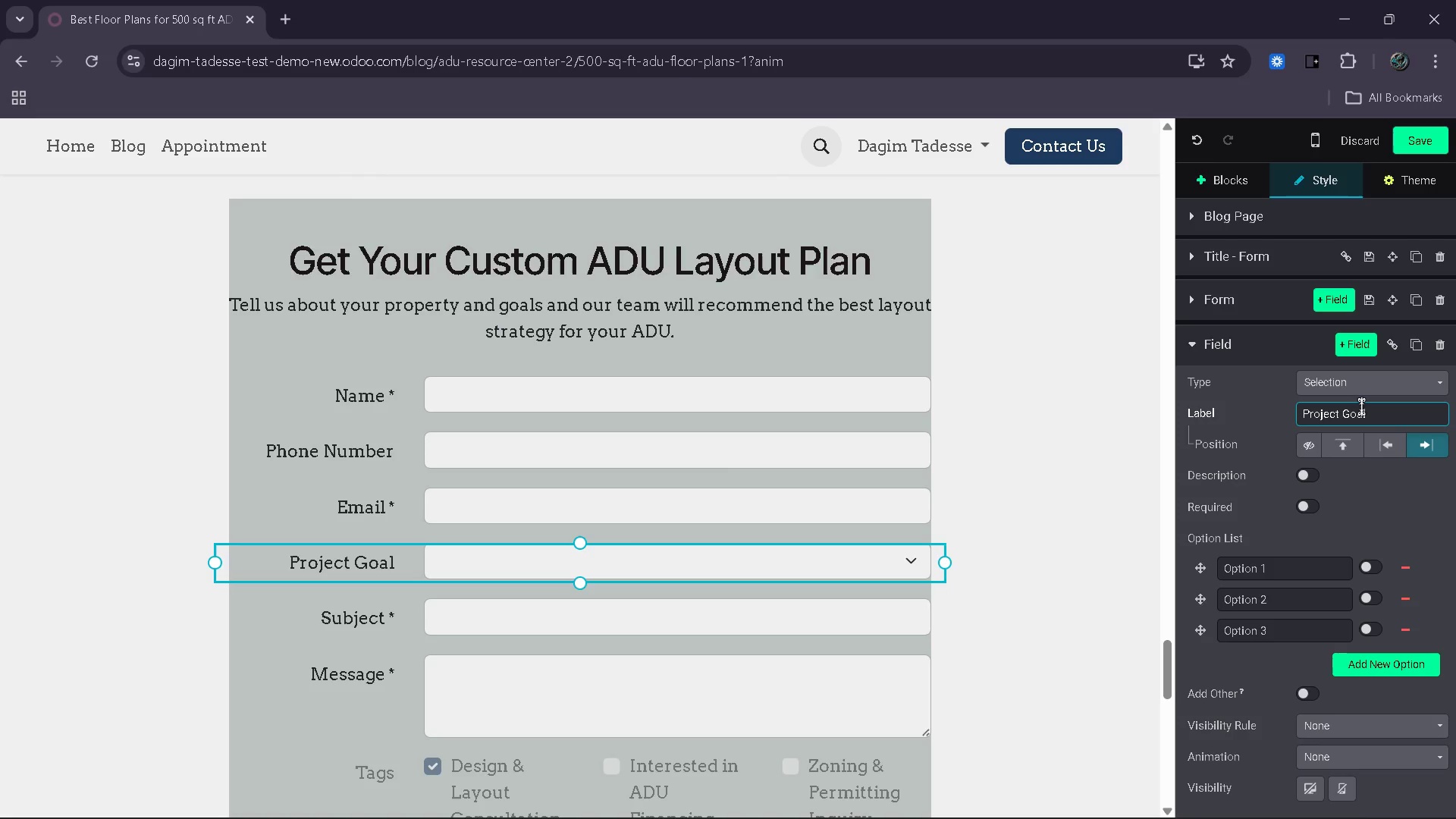 
left_click_drag(start_coordinate=[1247, 578], to_coordinate=[1210, 579])
 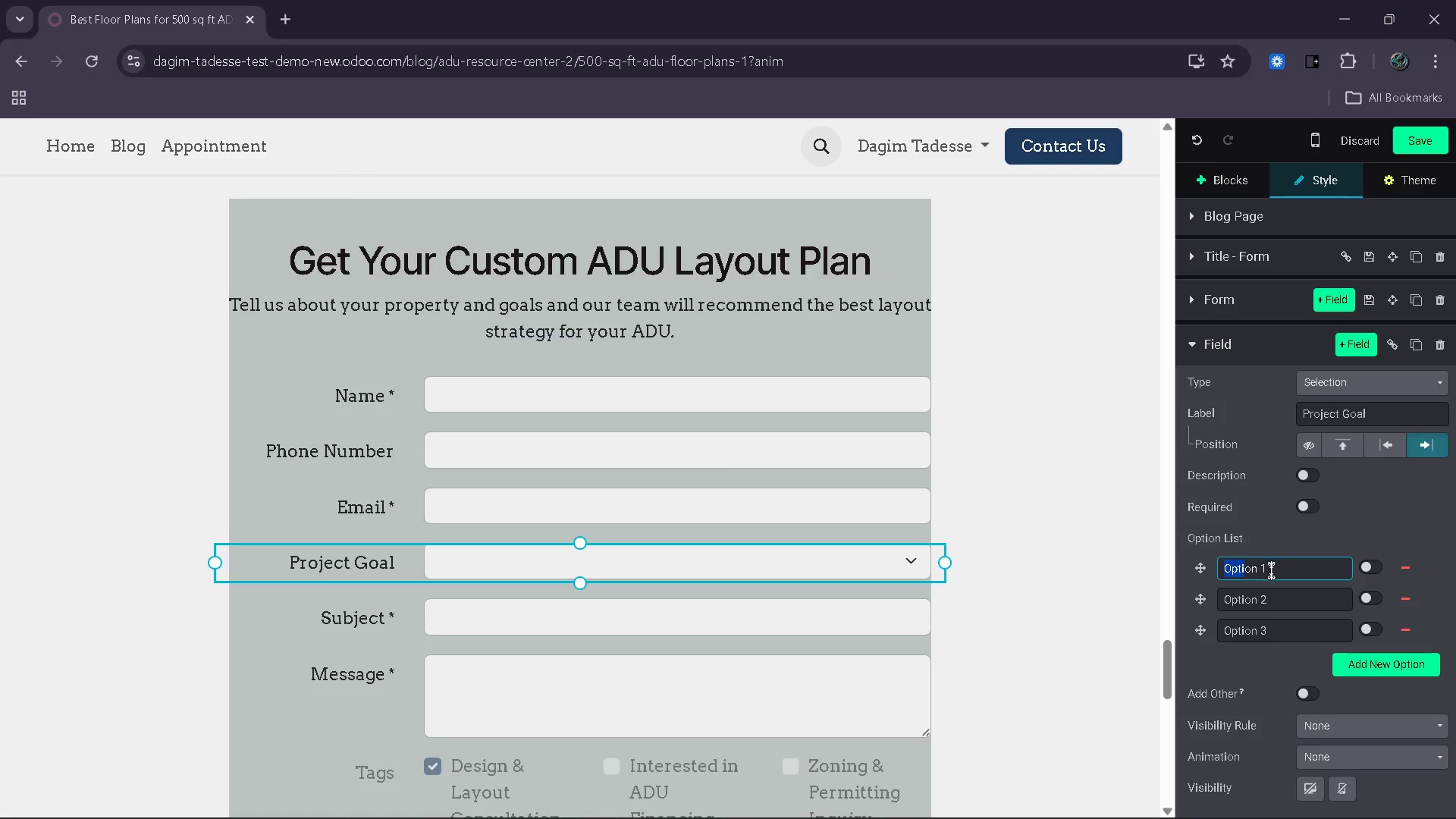 
left_click_drag(start_coordinate=[1276, 570], to_coordinate=[1219, 568])
 